 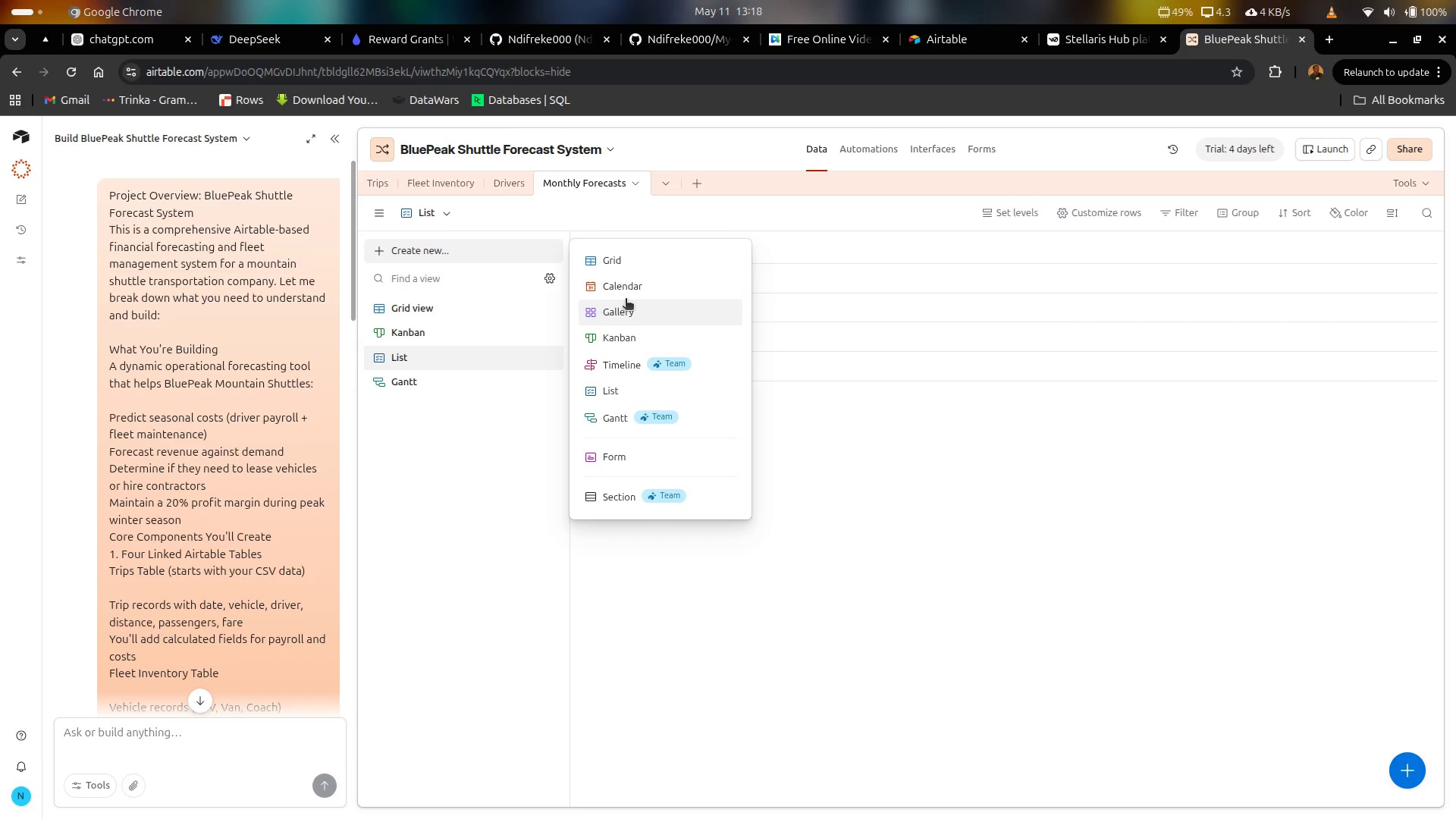 
left_click([1030, 540])
 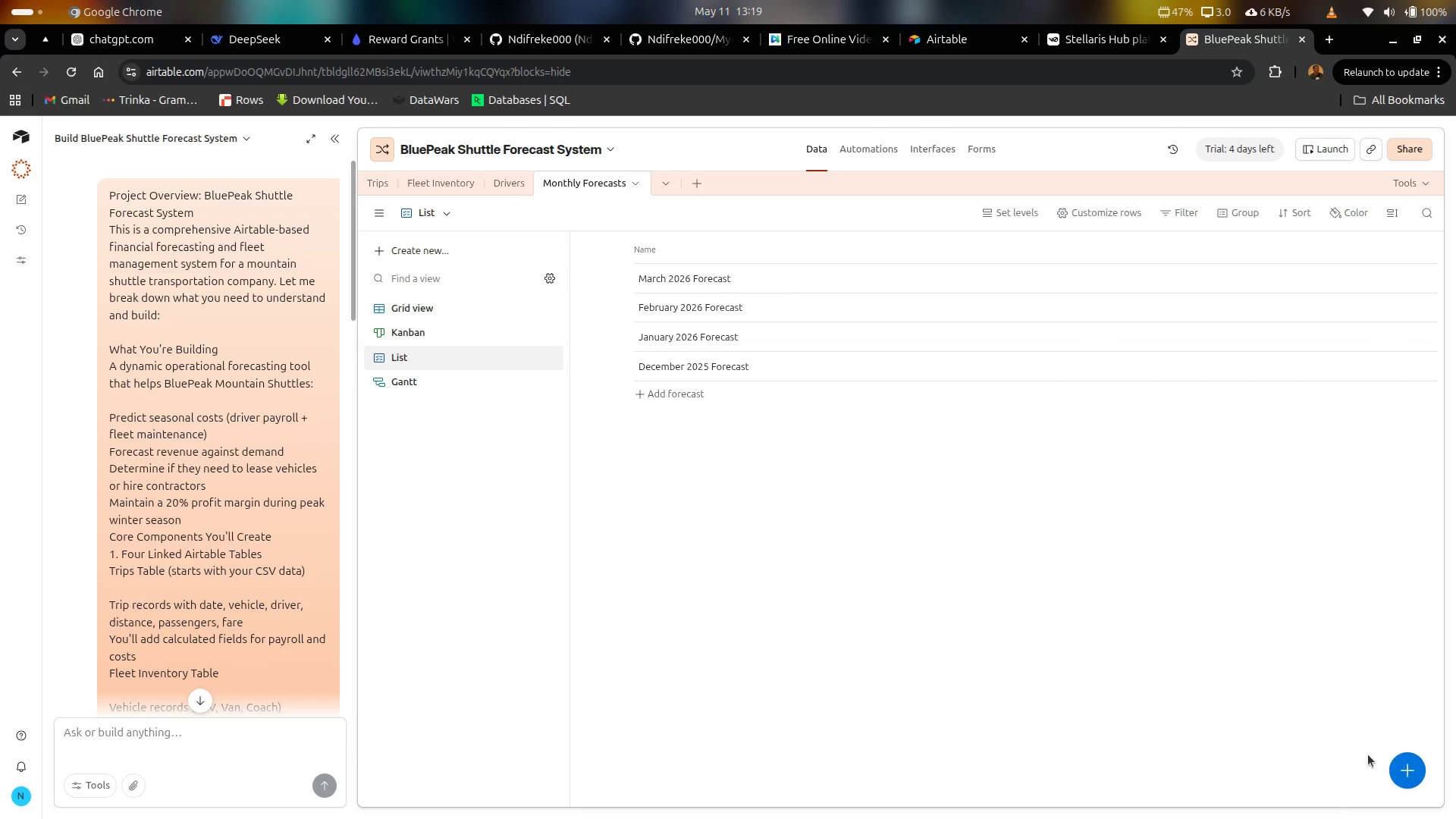 
wait(41.61)
 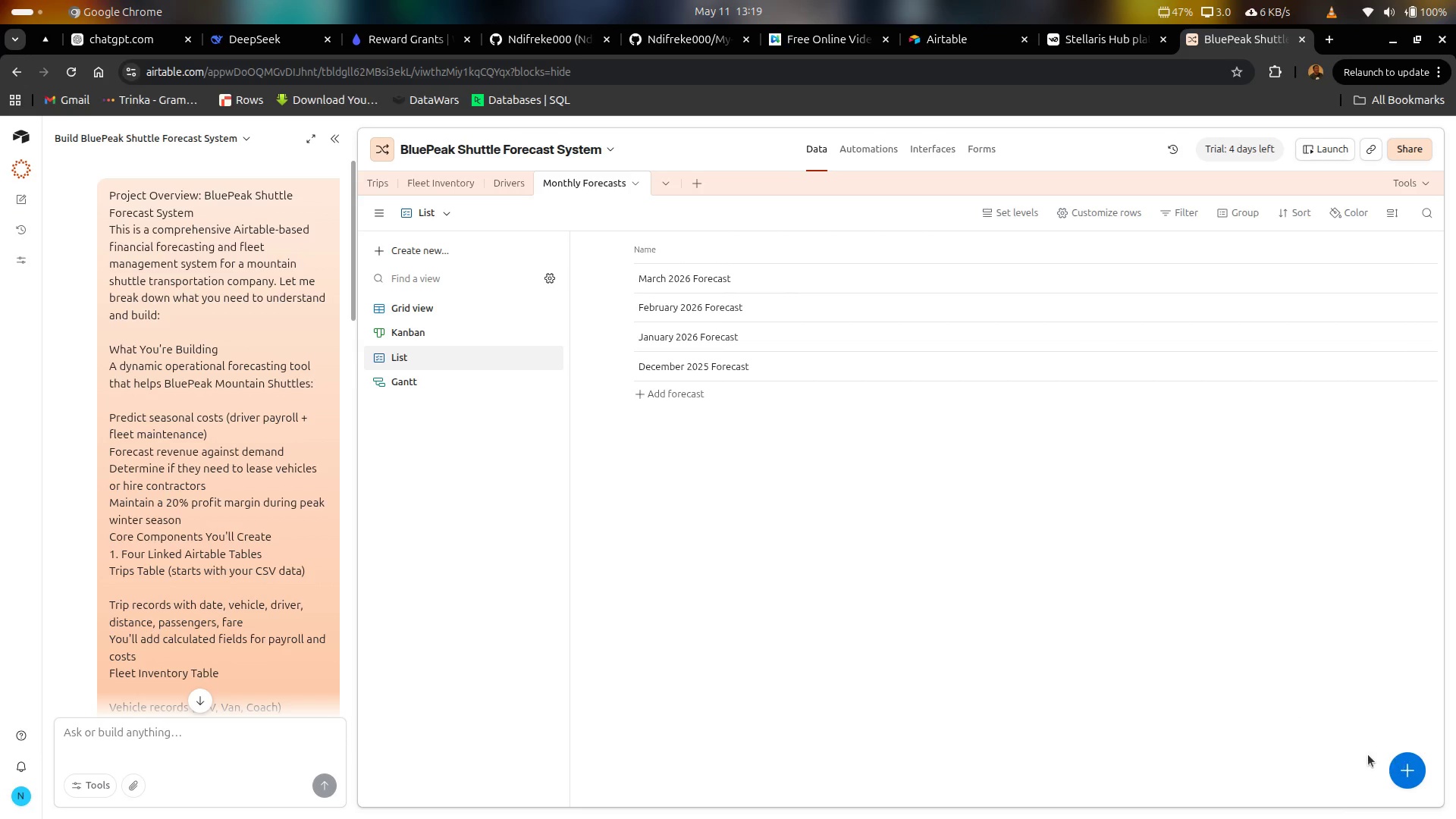 
mouse_move([1100, 818])
 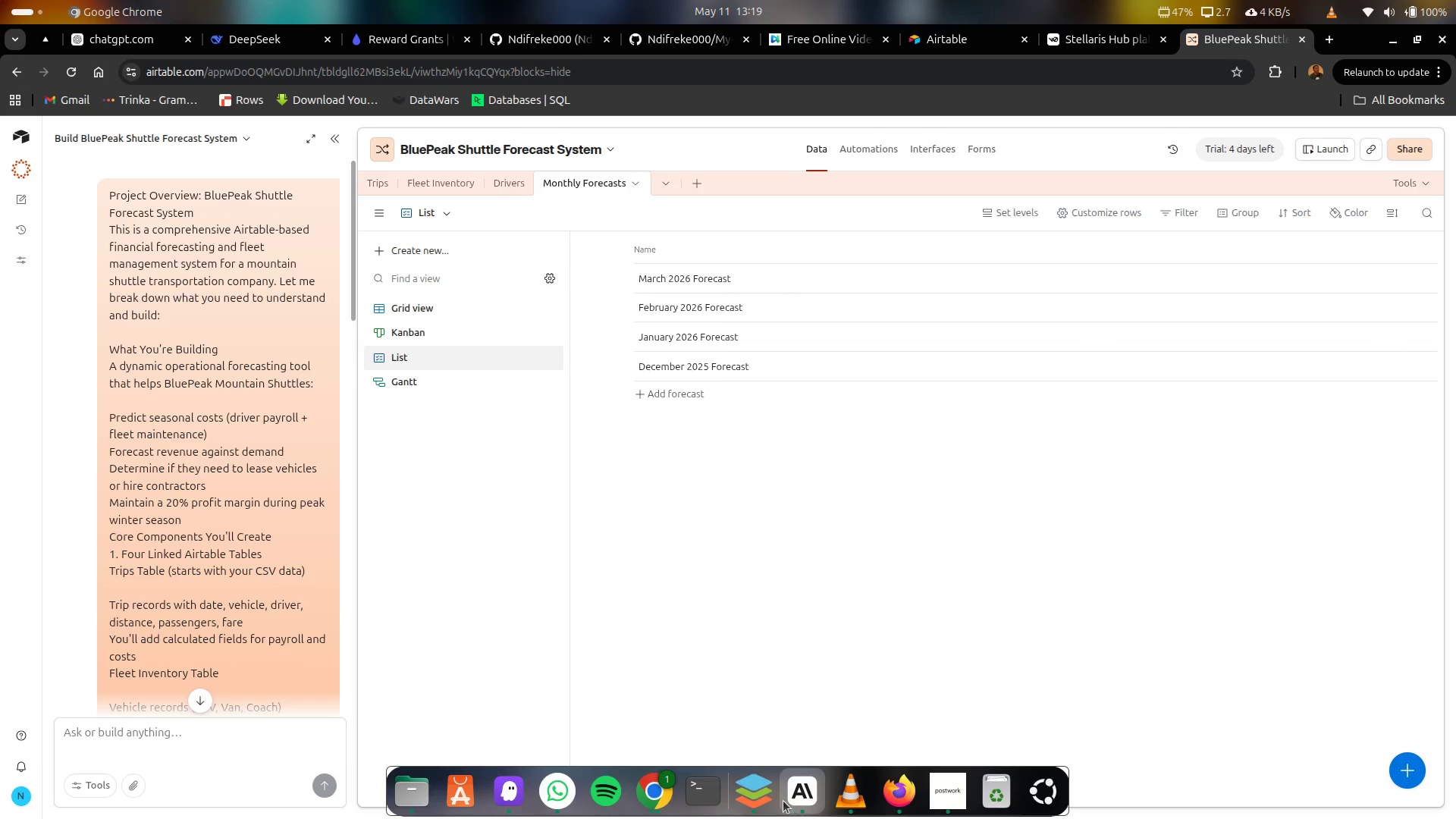 
mouse_move([664, 802])
 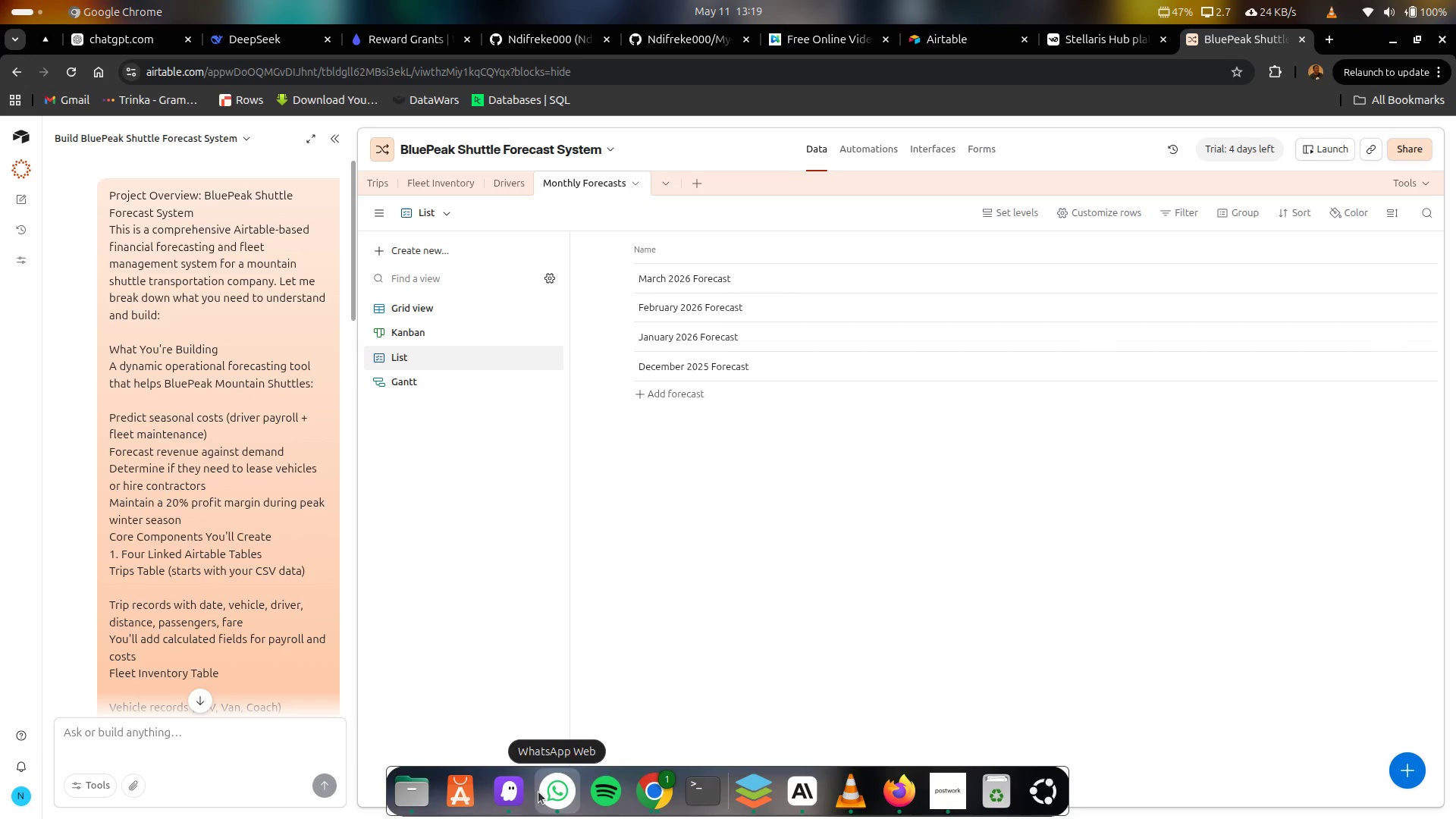 
left_click([516, 792])
 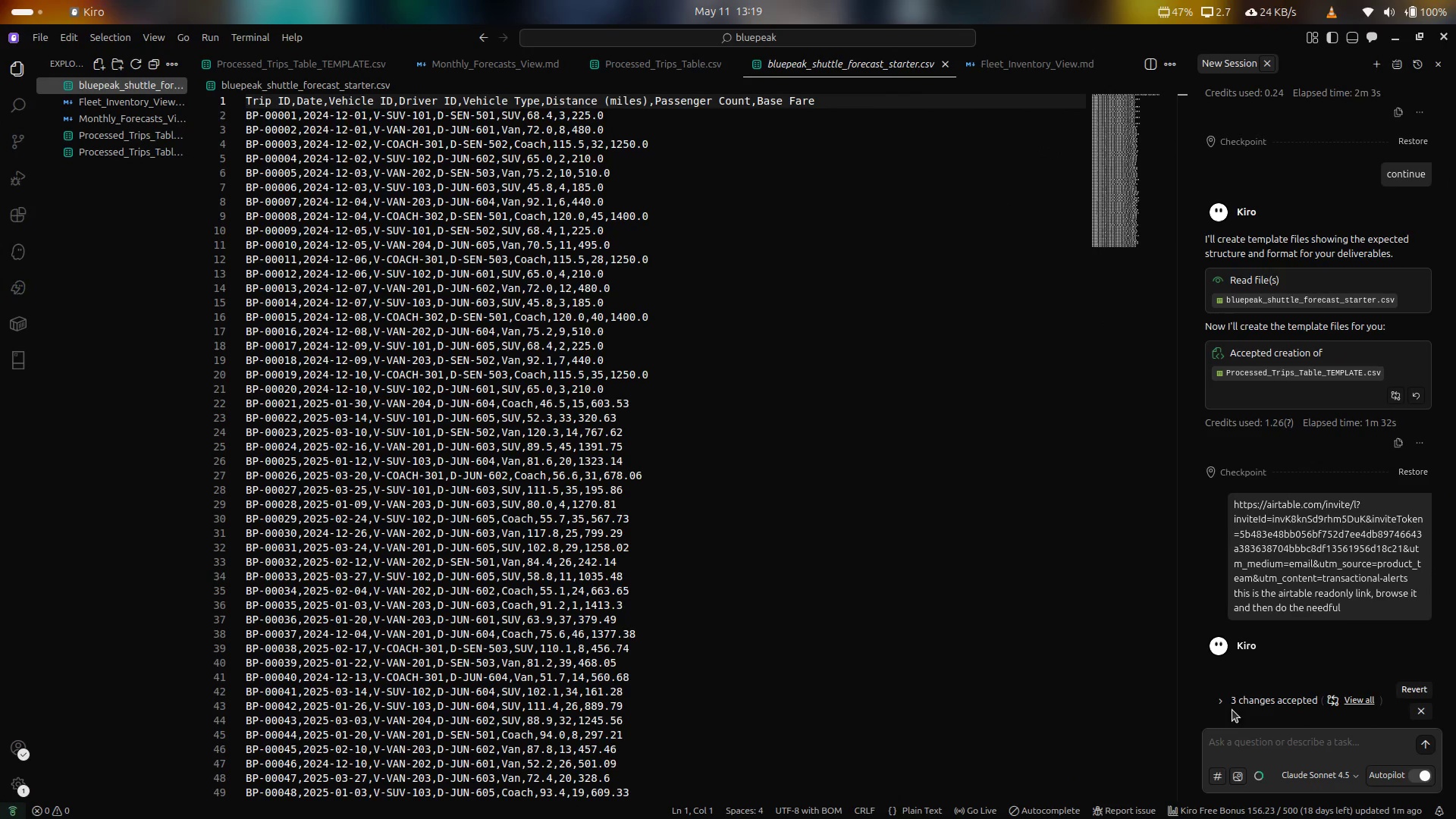 
left_click([1216, 704])
 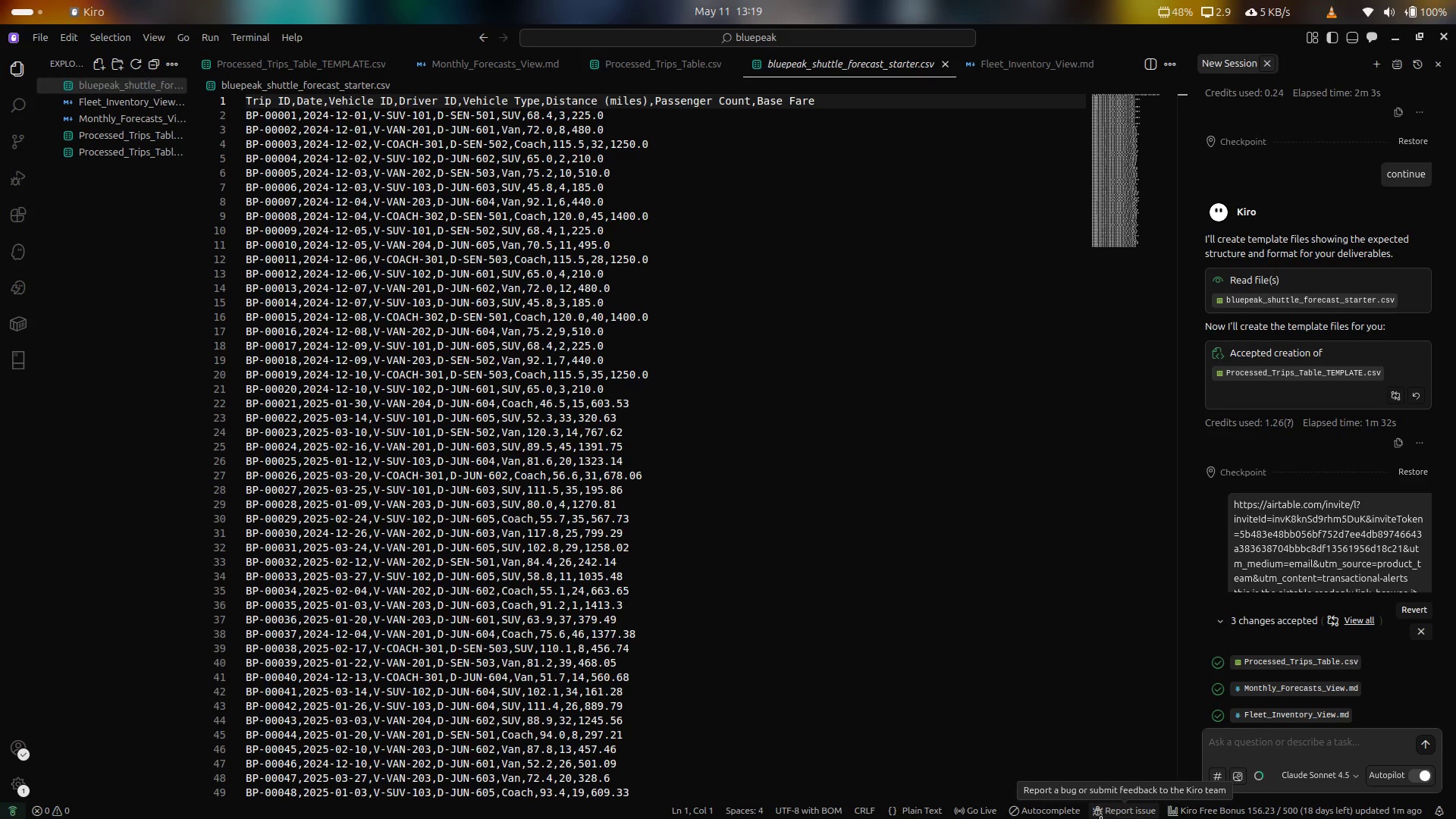 
wait(9.26)
 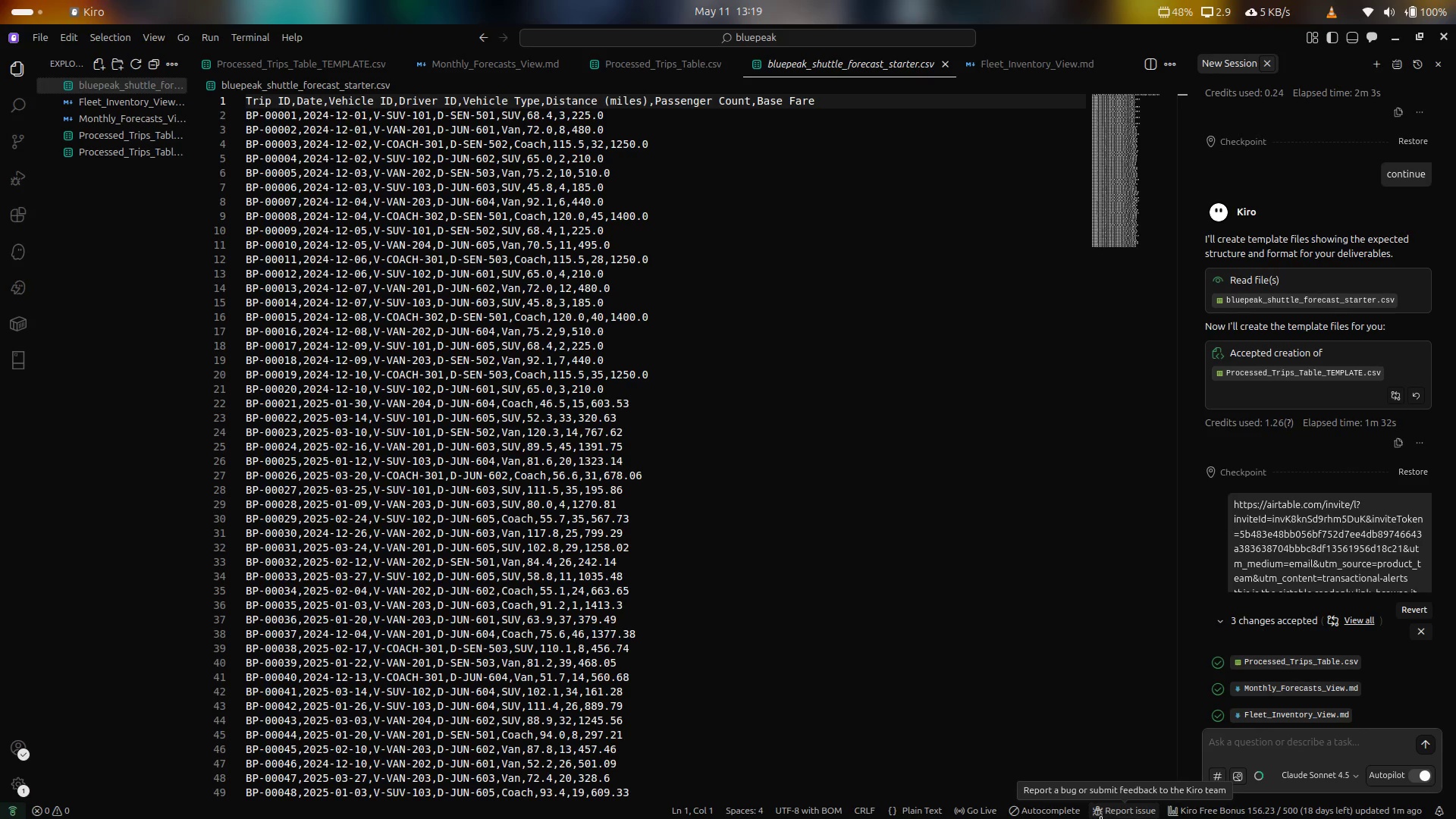 
left_click([660, 805])
 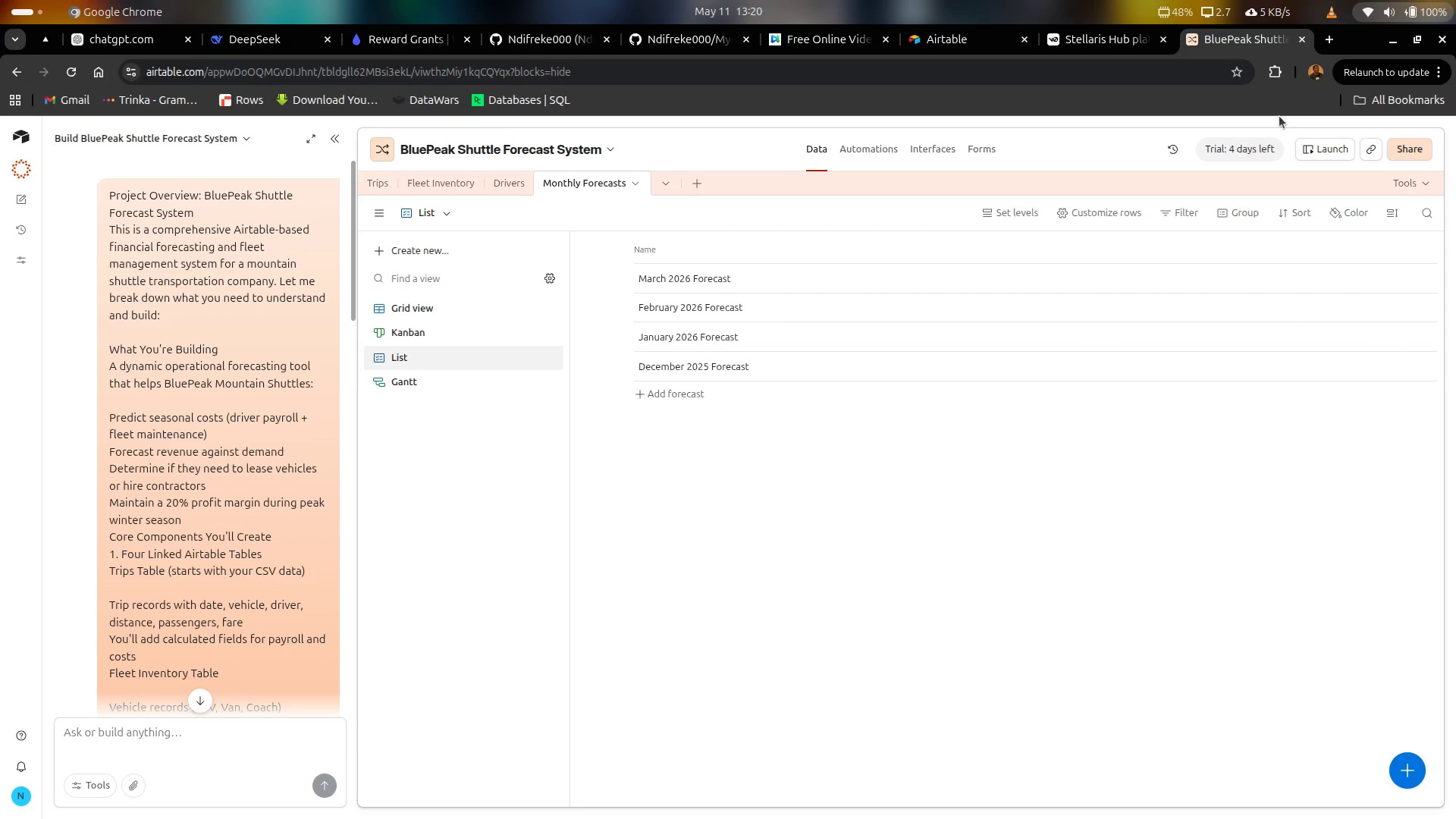 
wait(47.89)
 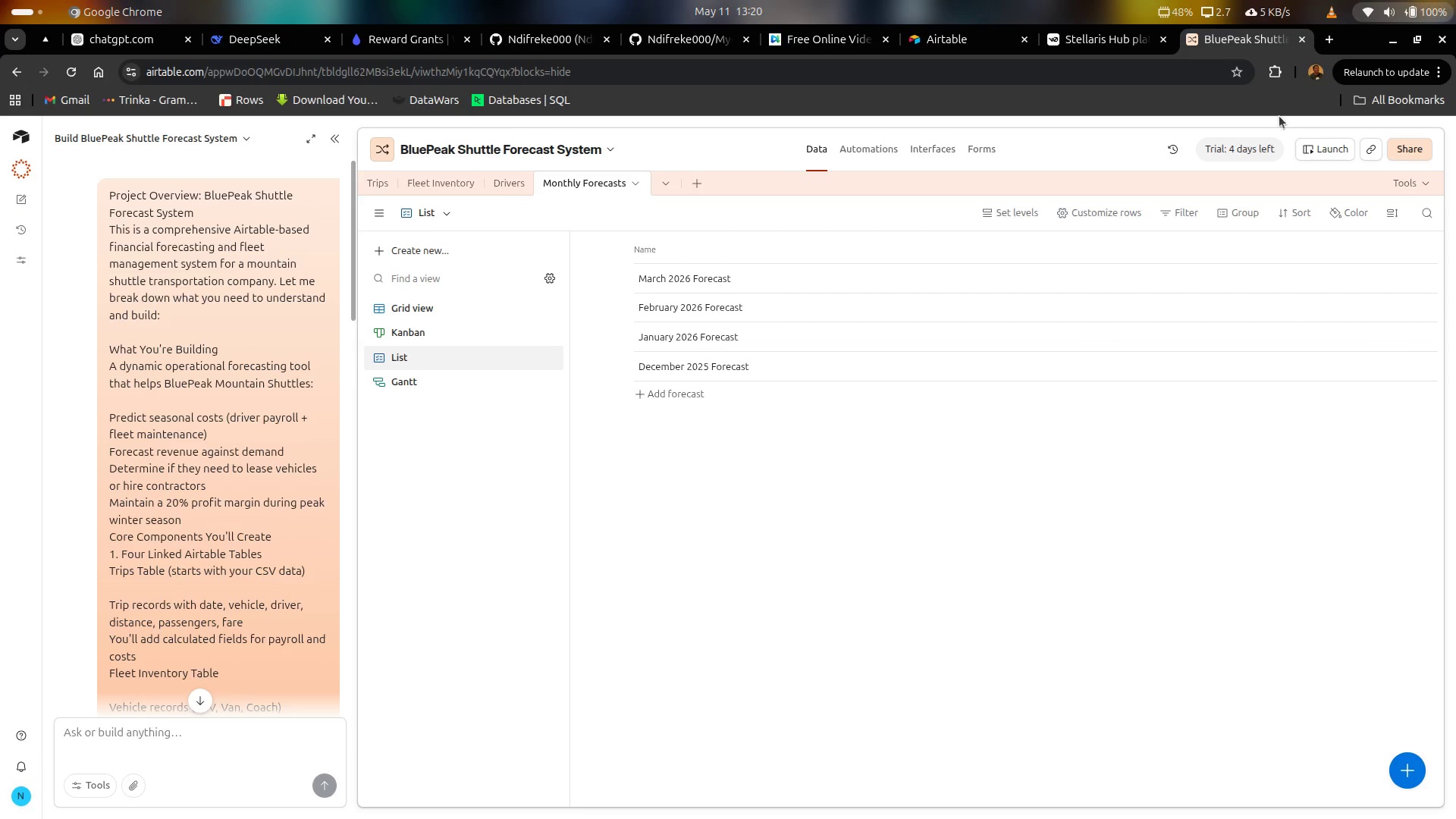 
left_click([428, 181])
 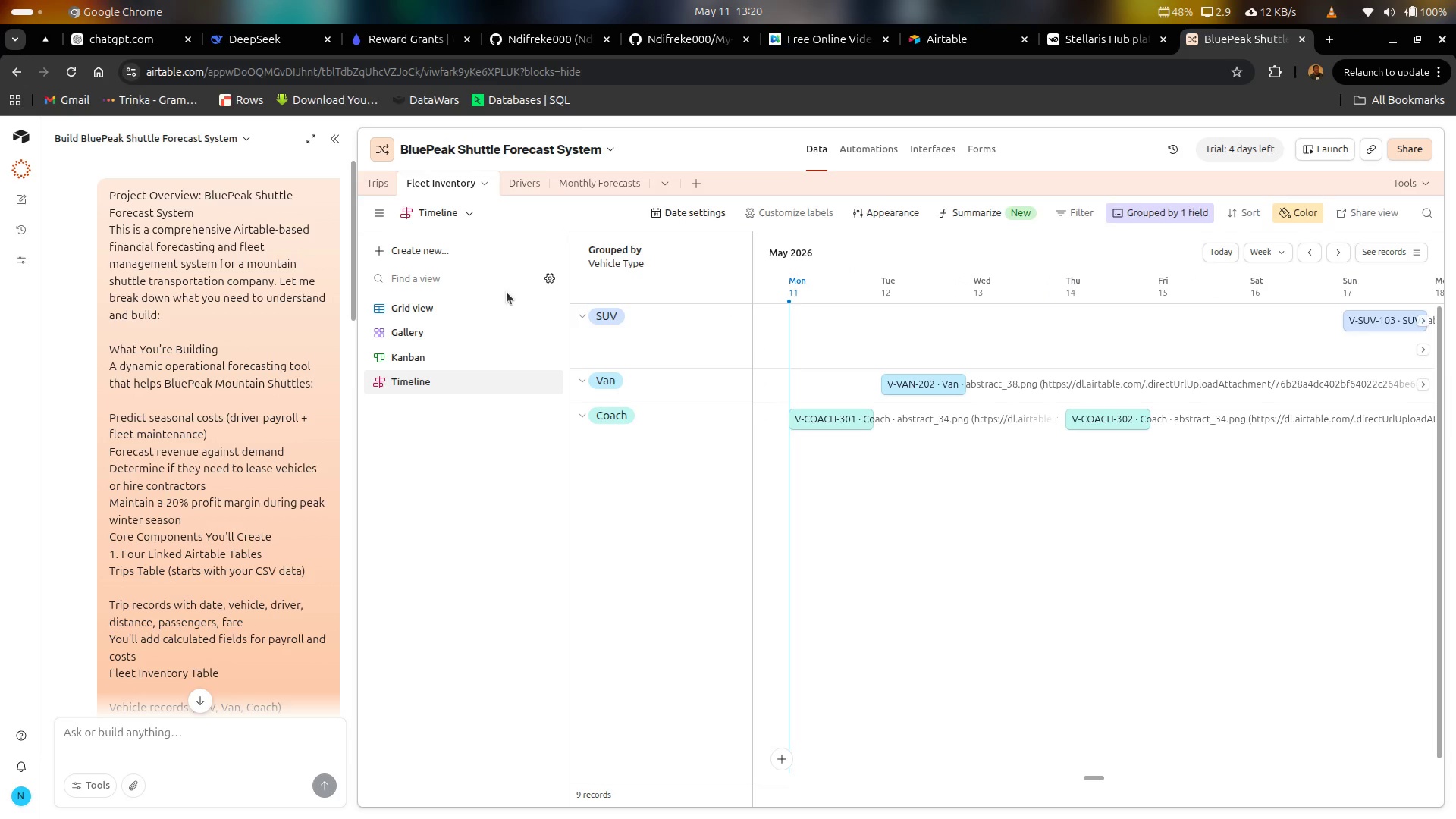 
left_click([384, 184])
 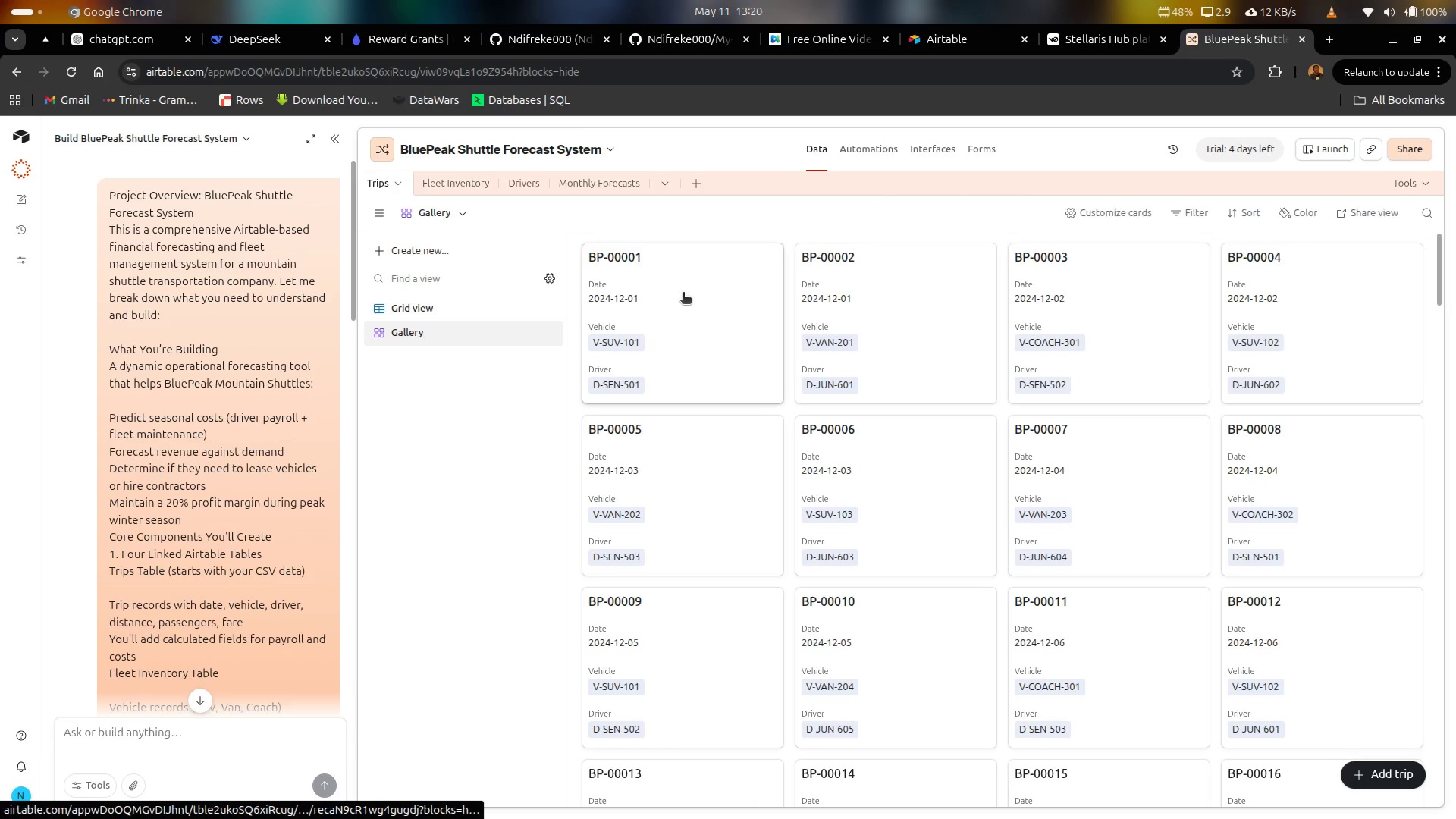 
scroll: coordinate [686, 238], scroll_direction: down, amount: 14.0
 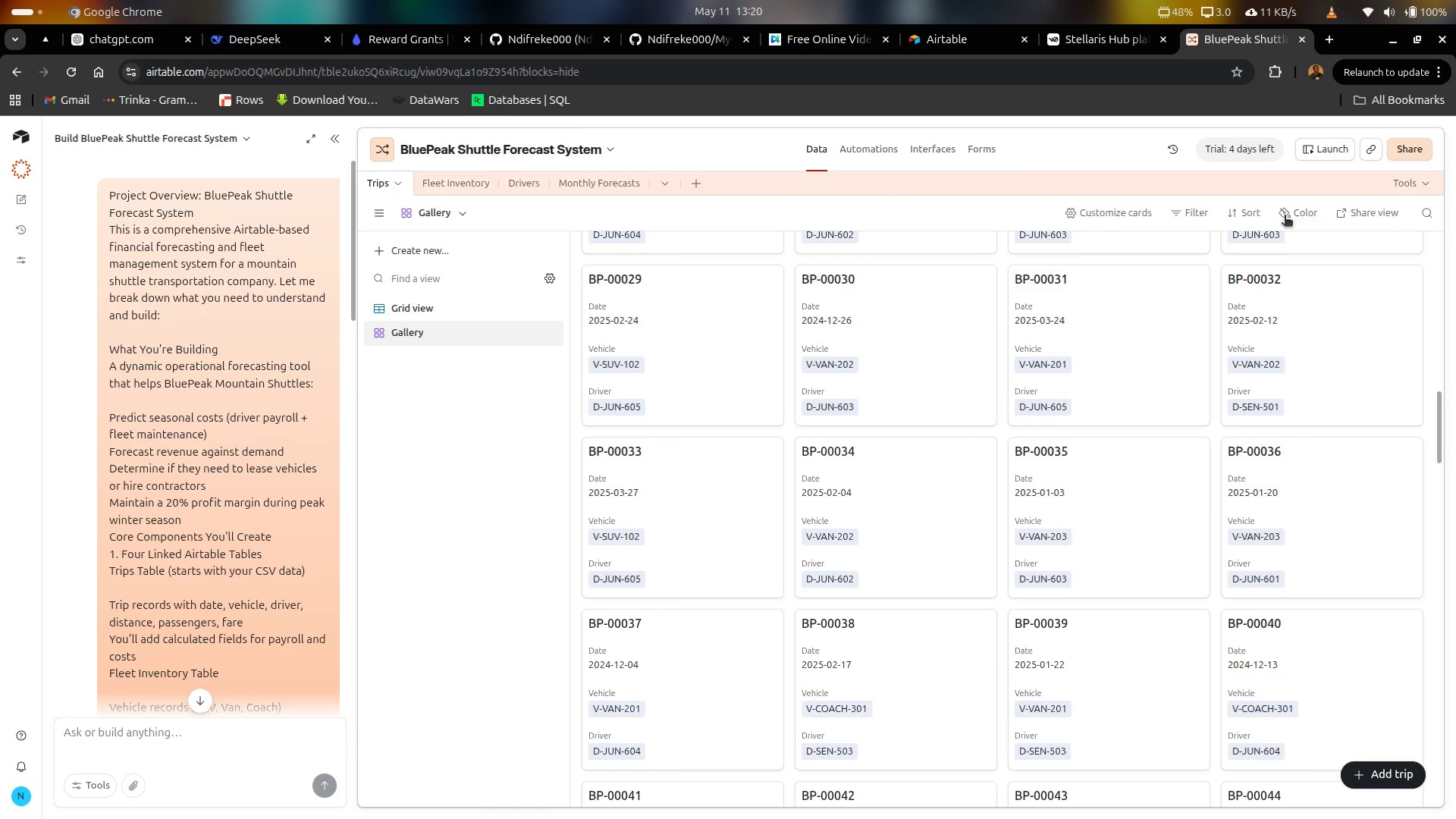 
left_click([1285, 214])
 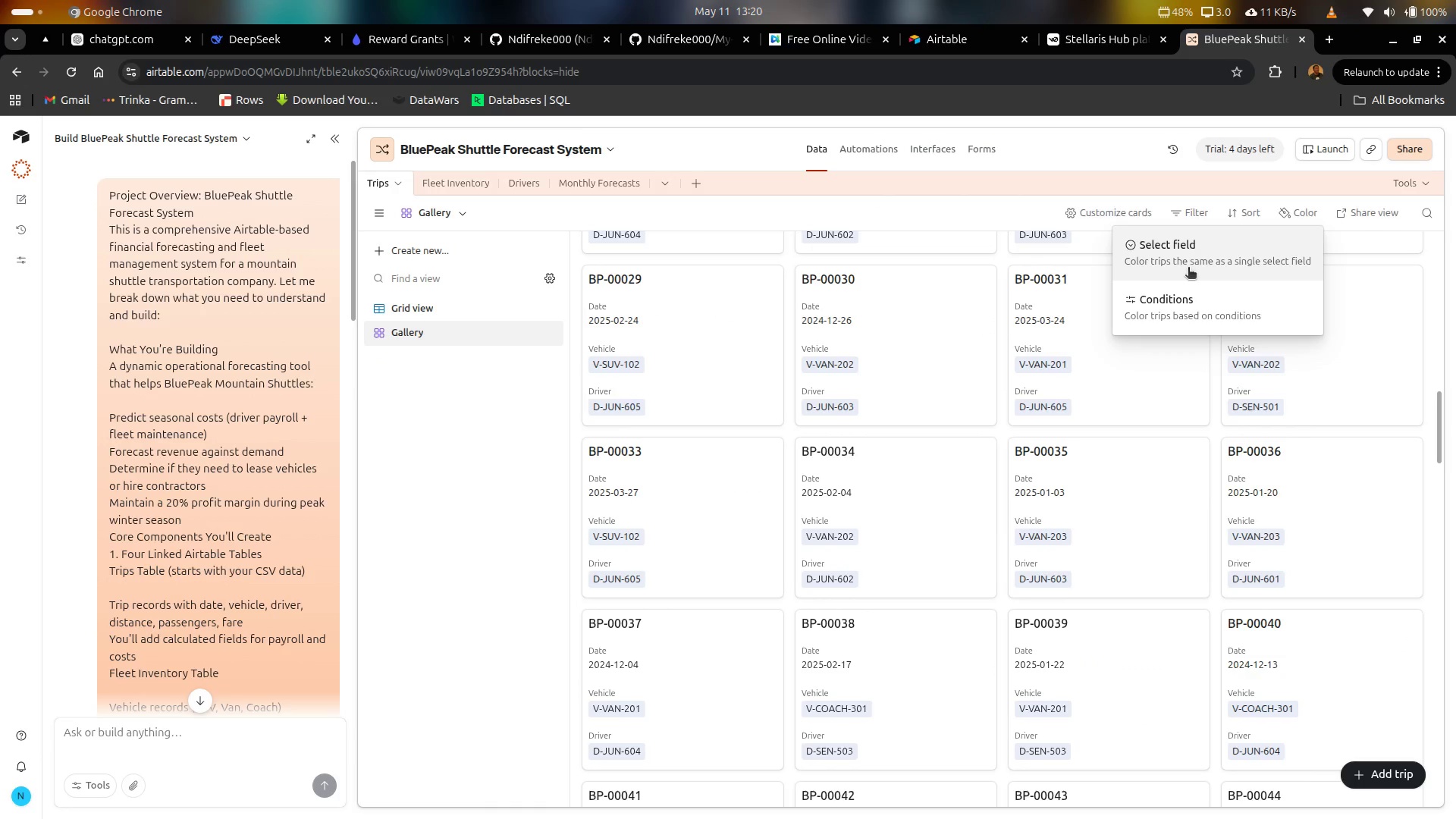 
left_click([1188, 268])
 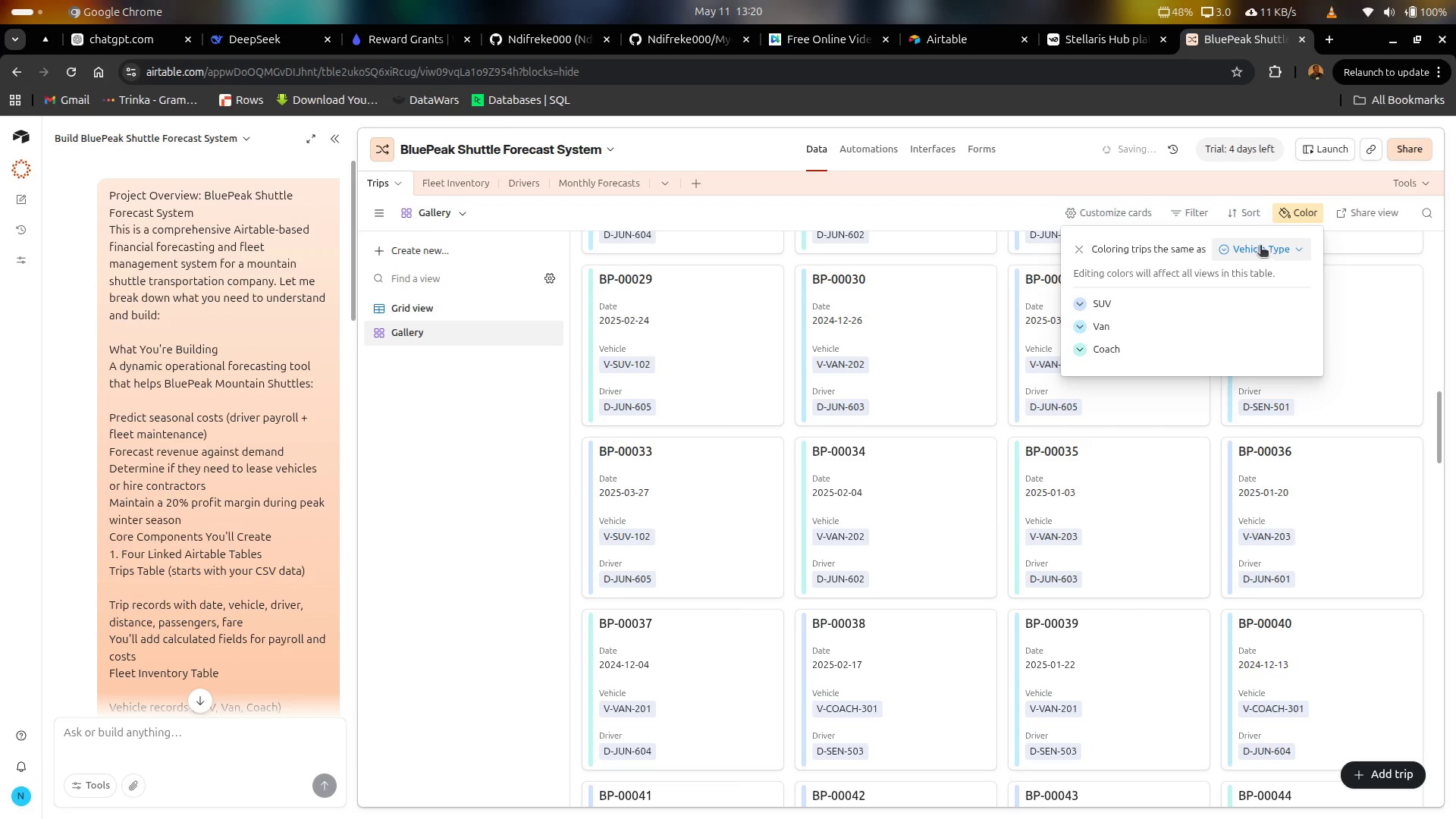 
left_click([1276, 243])
 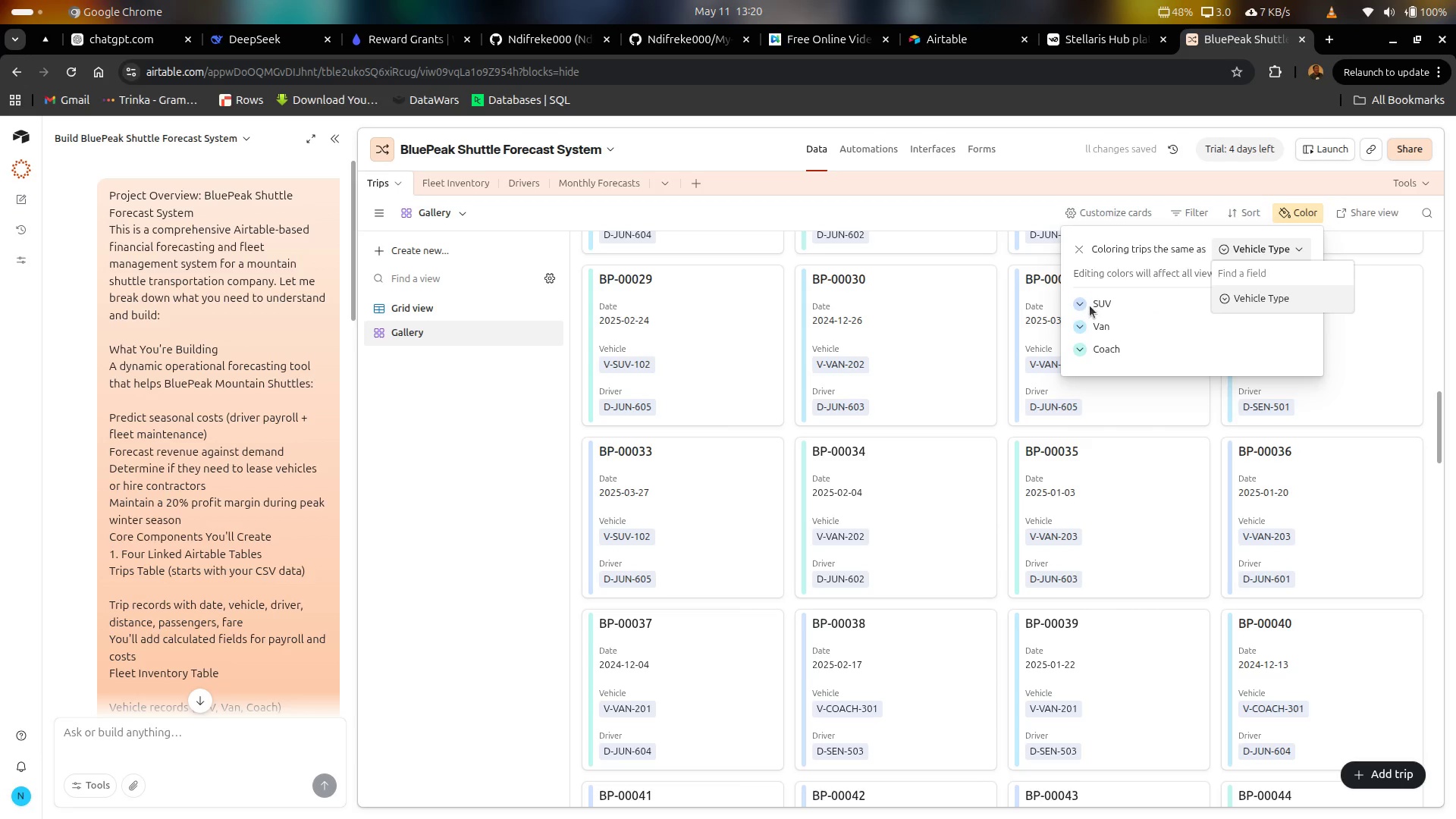 
left_click([1090, 324])
 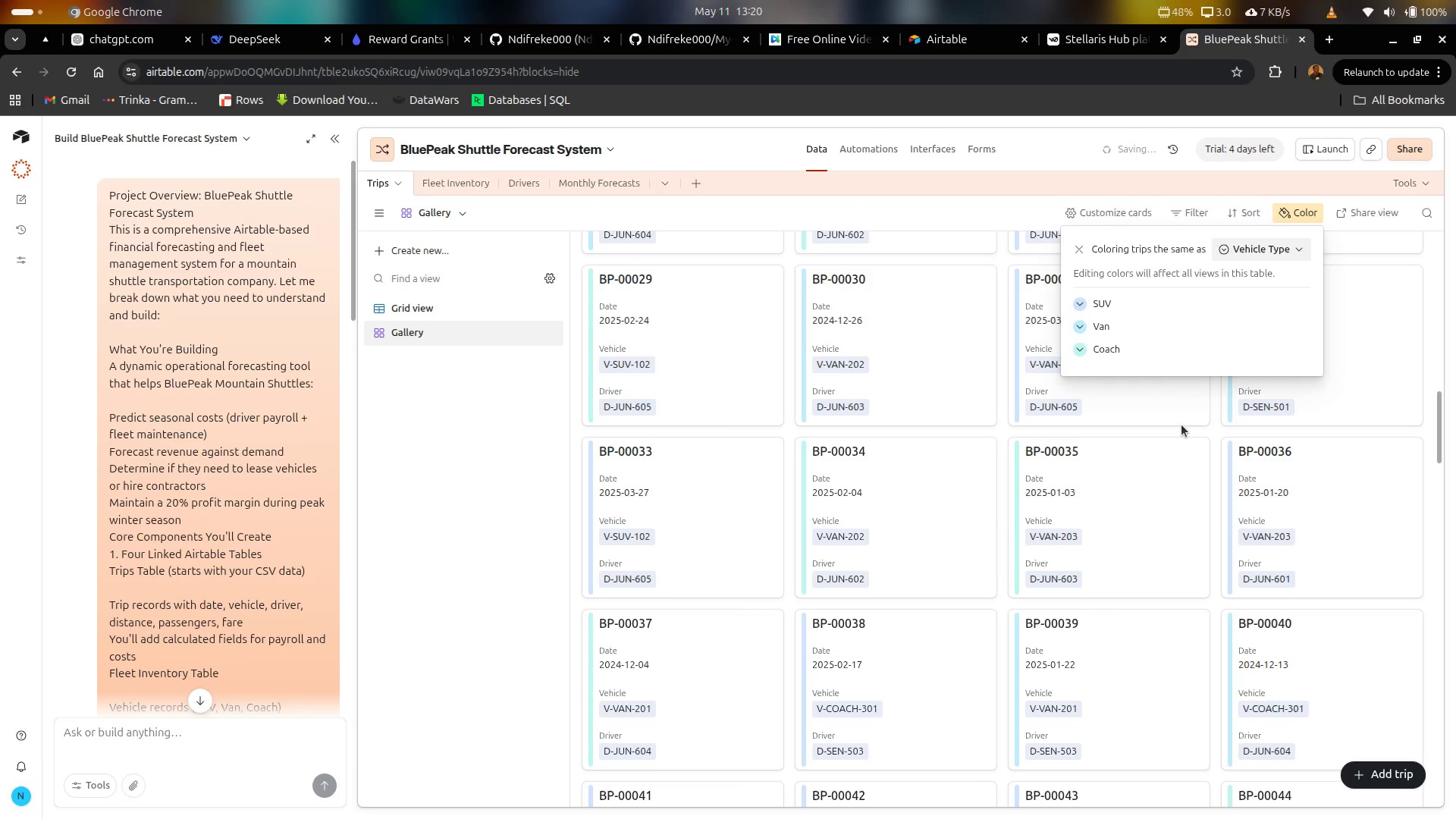 
left_click([1076, 347])
 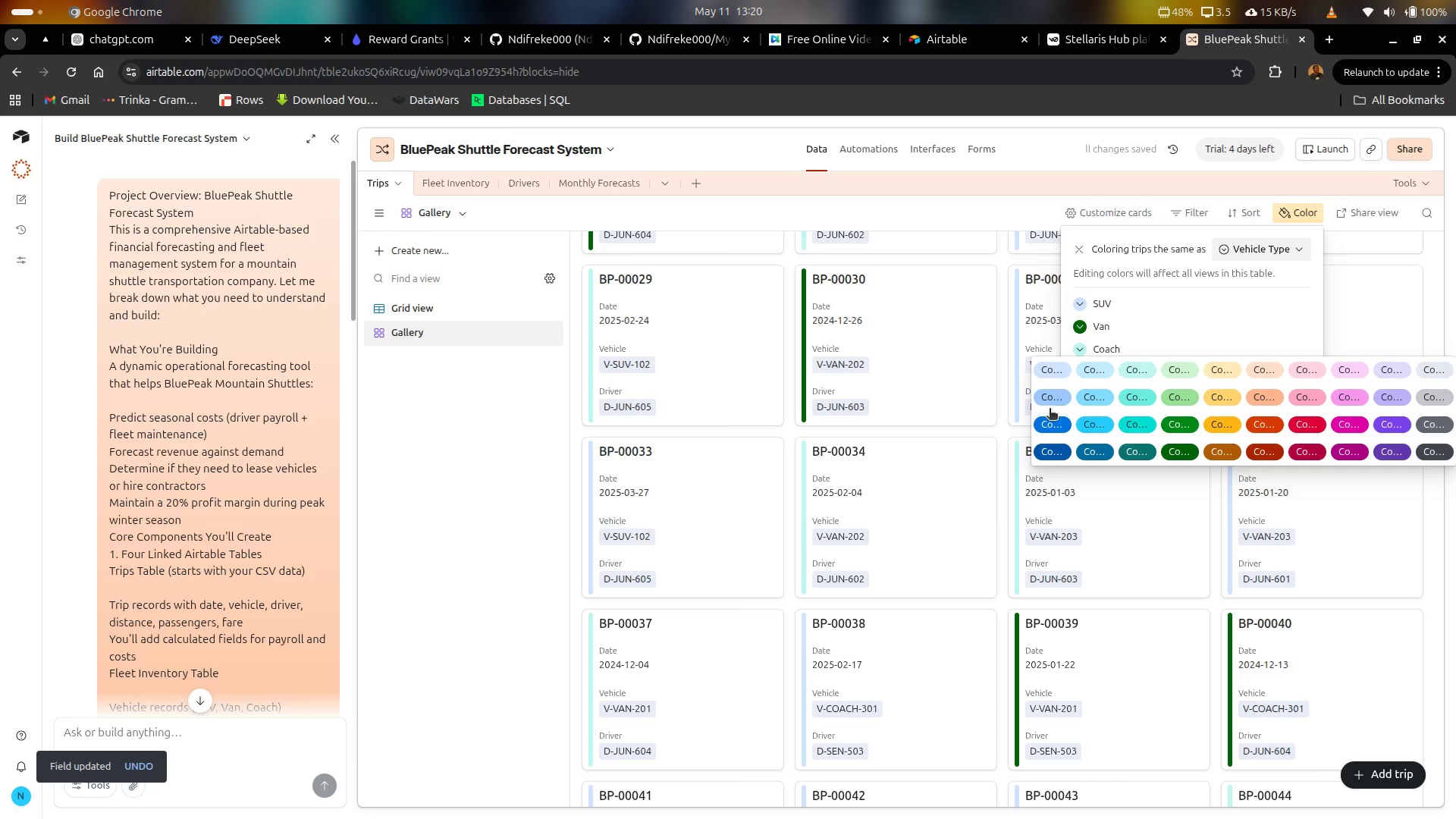 
left_click([1051, 425])
 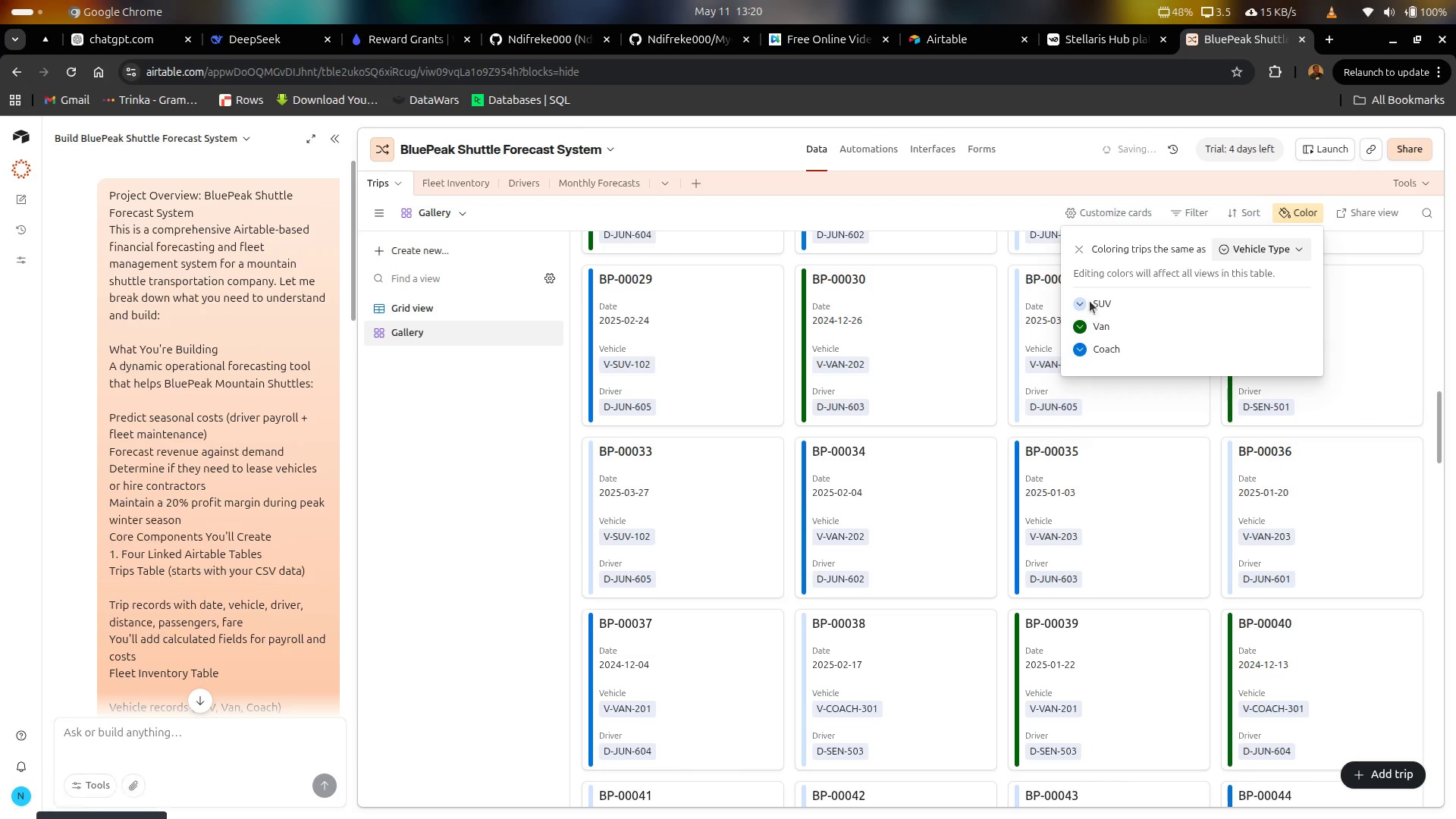 
left_click([1090, 300])
 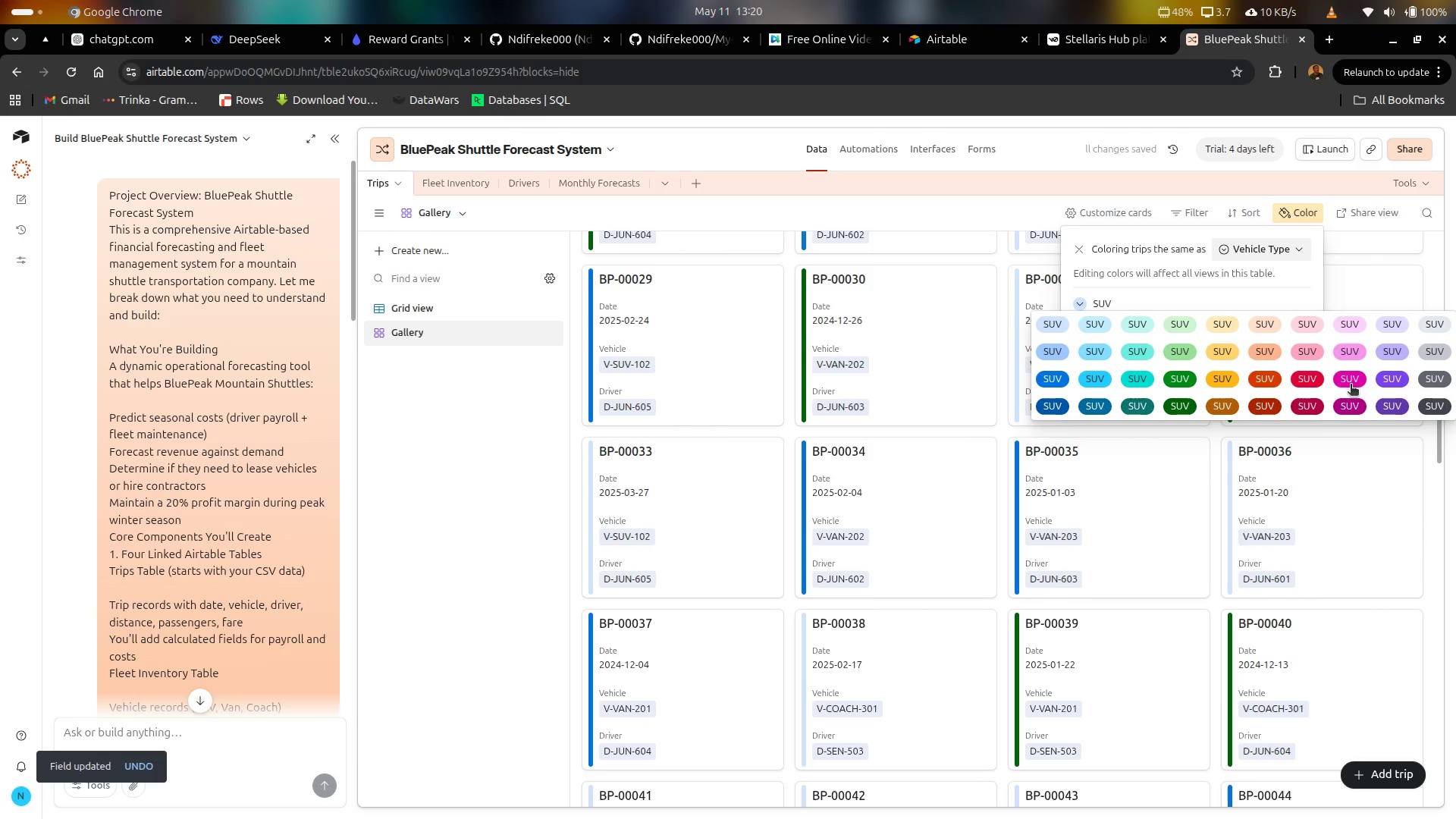 
left_click([1392, 380])
 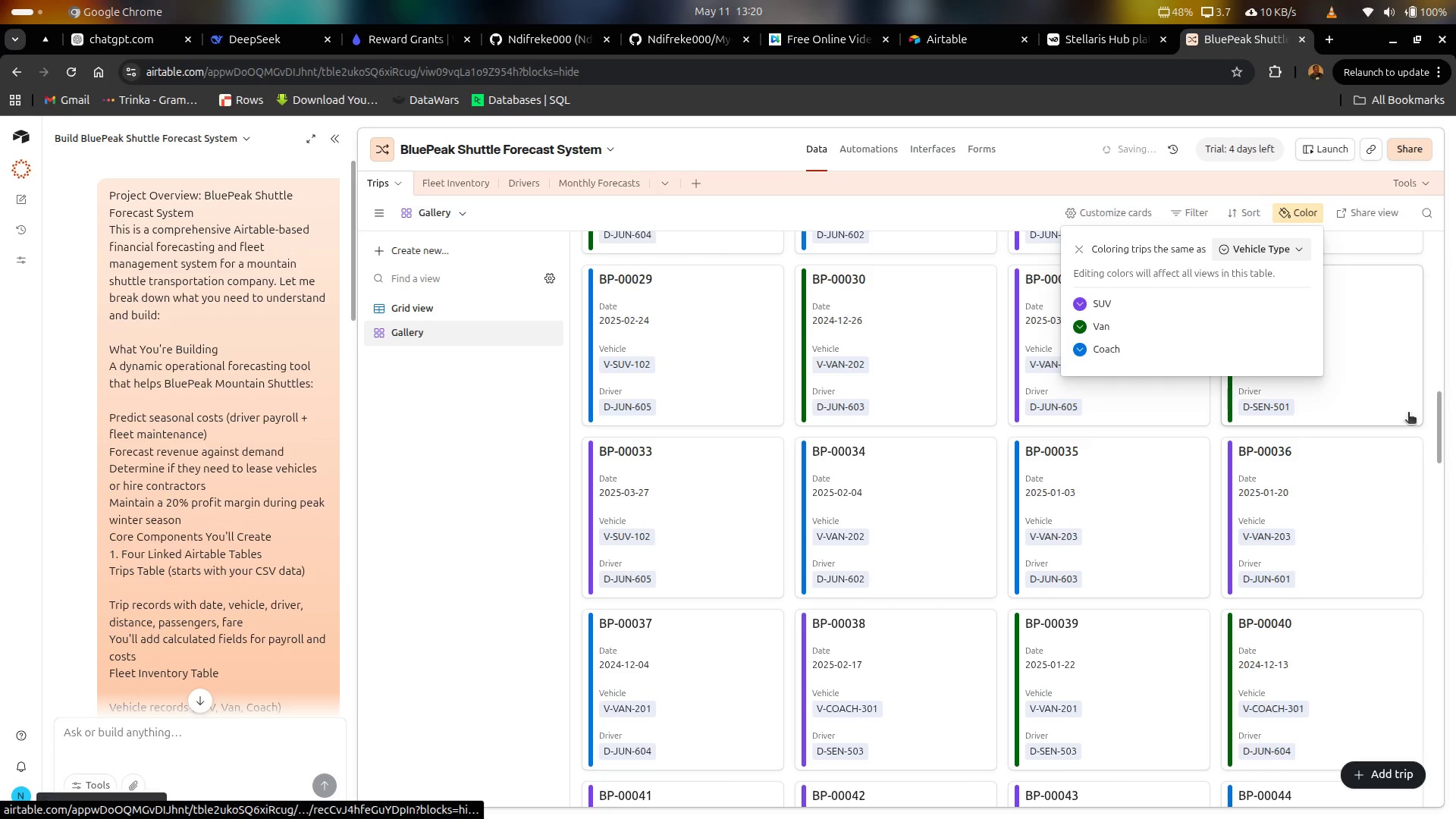 
left_click([1426, 482])
 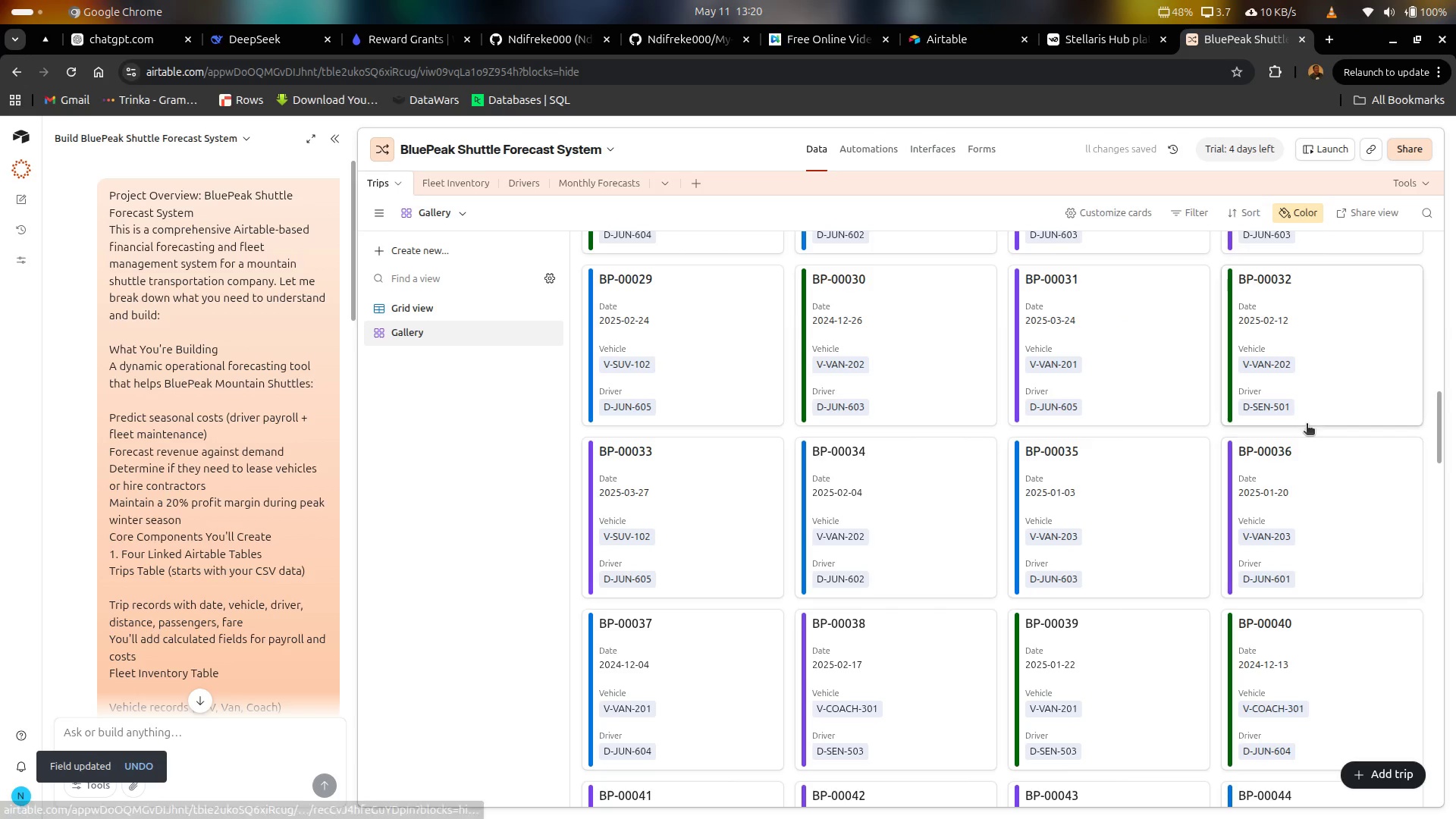 
scroll: coordinate [1295, 413], scroll_direction: up, amount: 22.0
 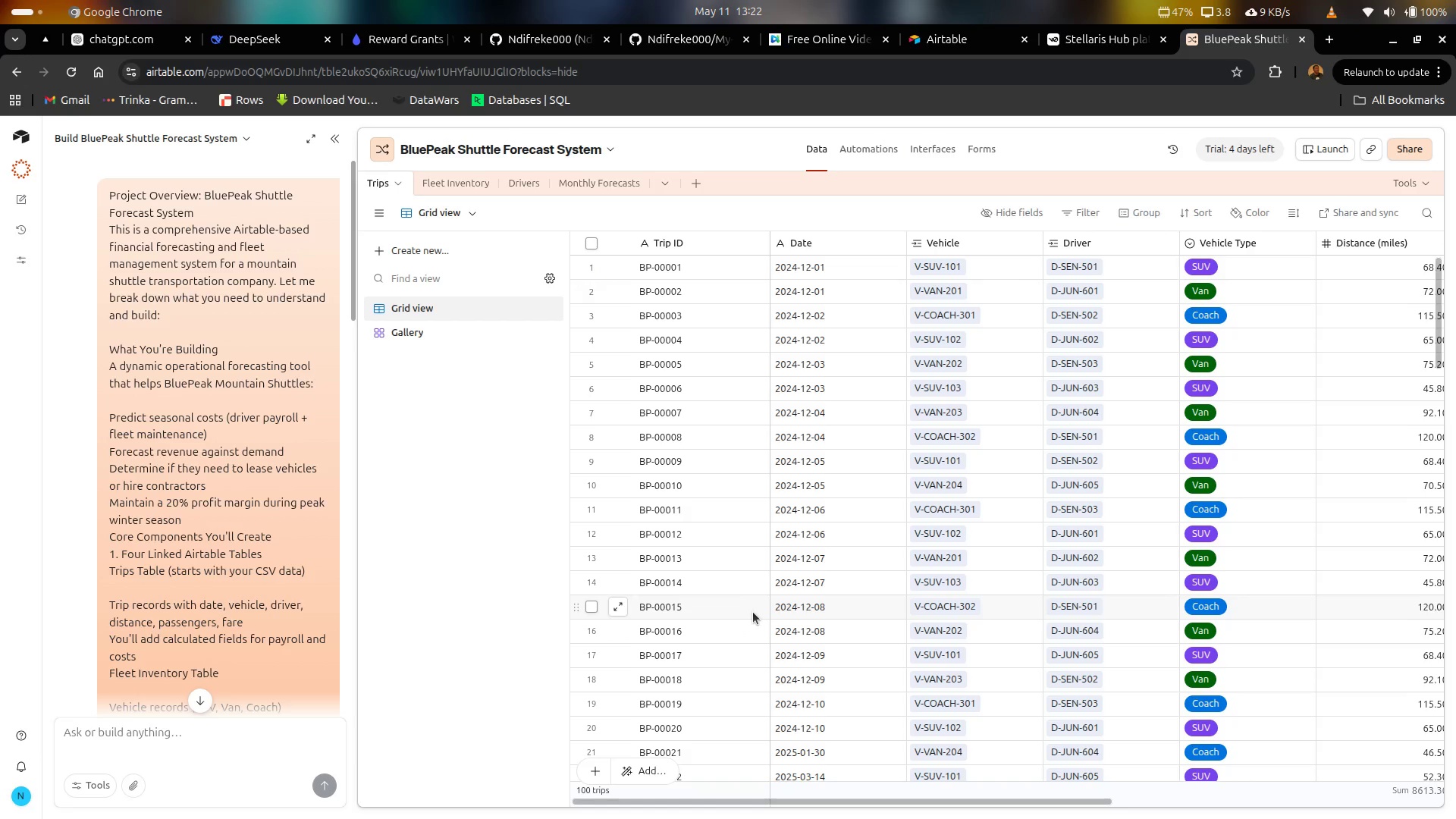 
wait(97.07)
 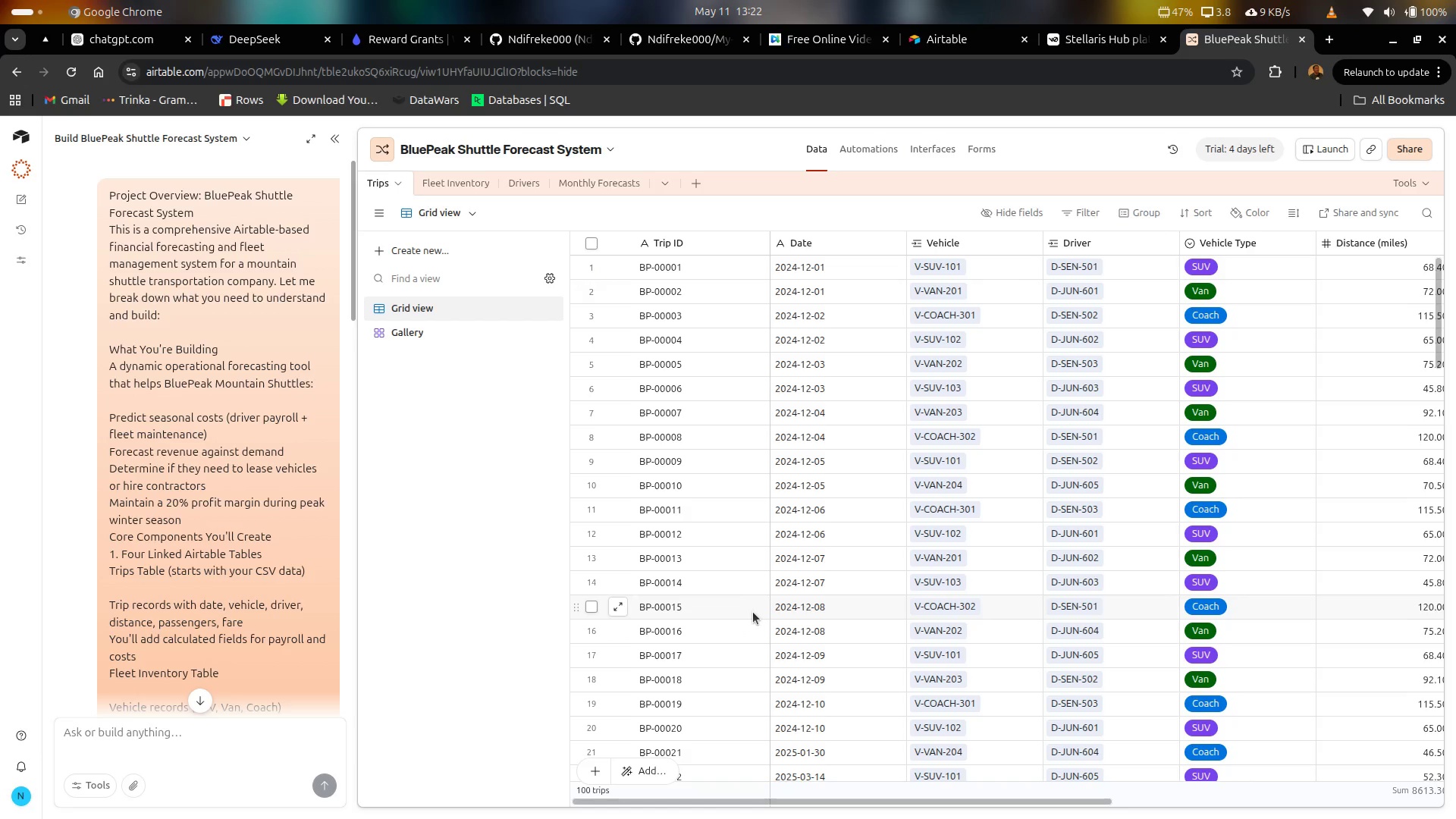 
scroll: coordinate [737, 517], scroll_direction: down, amount: 12.0
 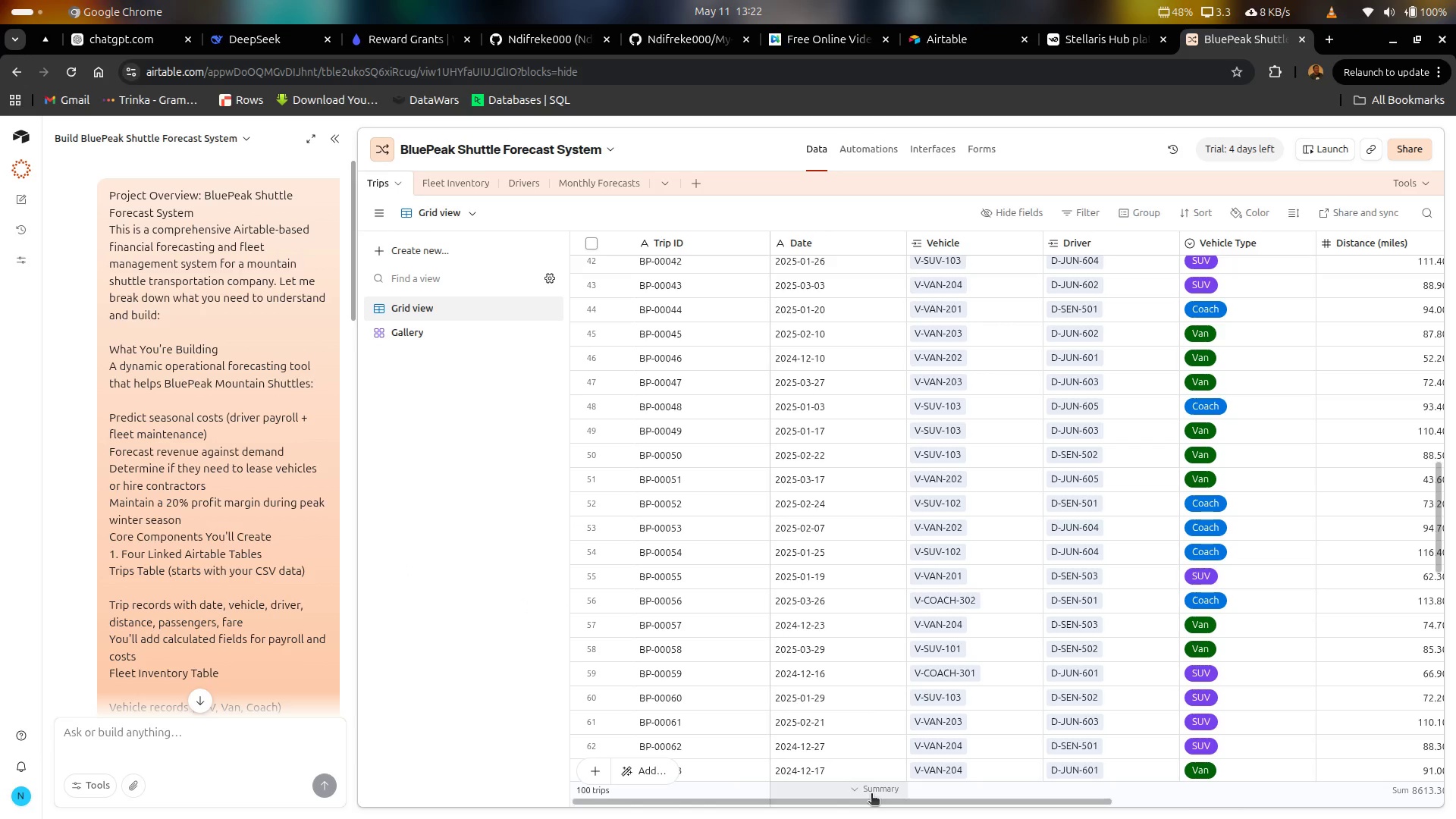 
left_click_drag(start_coordinate=[877, 802], to_coordinate=[1150, 804])
 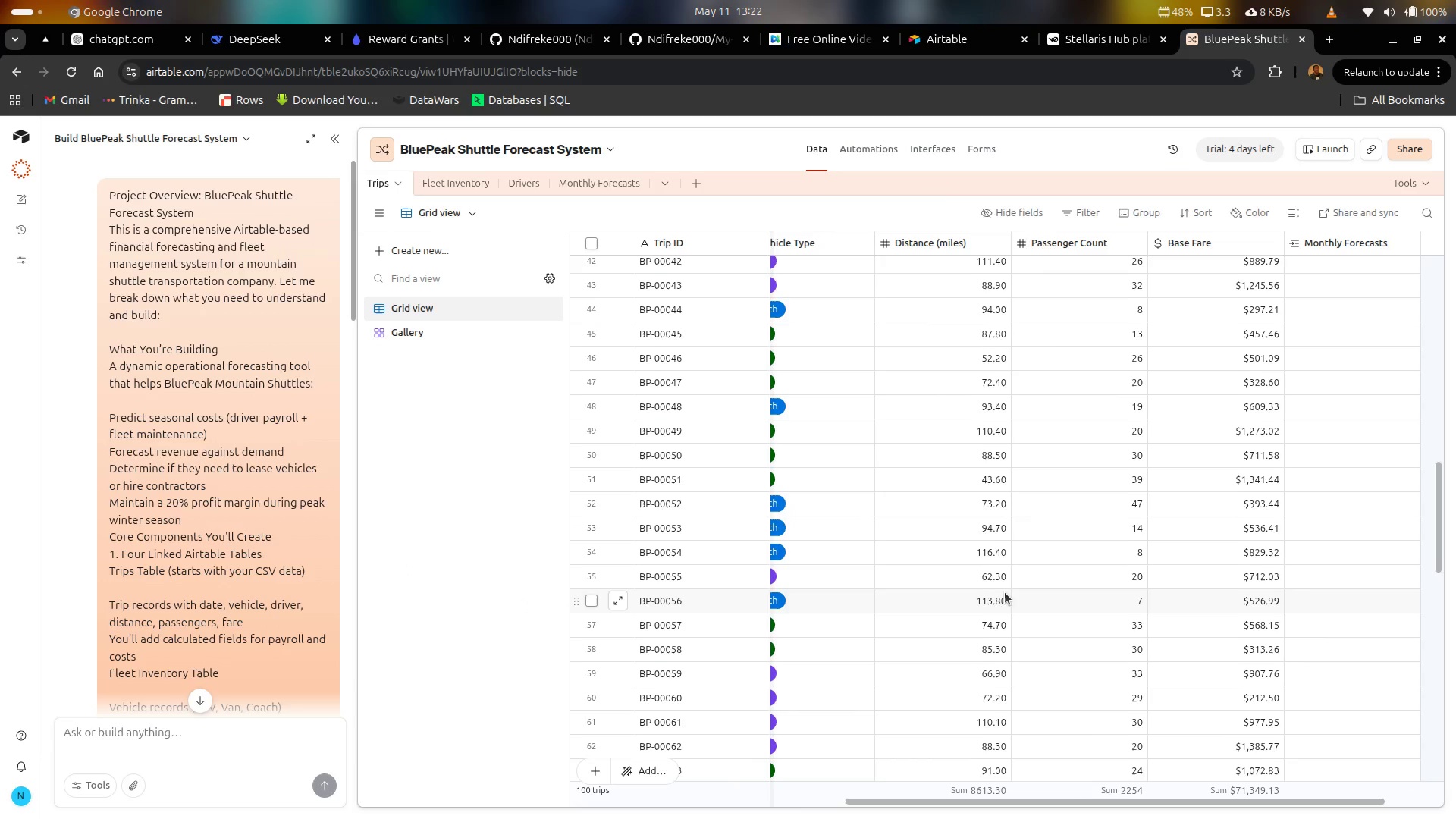 
scroll: coordinate [1006, 588], scroll_direction: up, amount: 8.0
 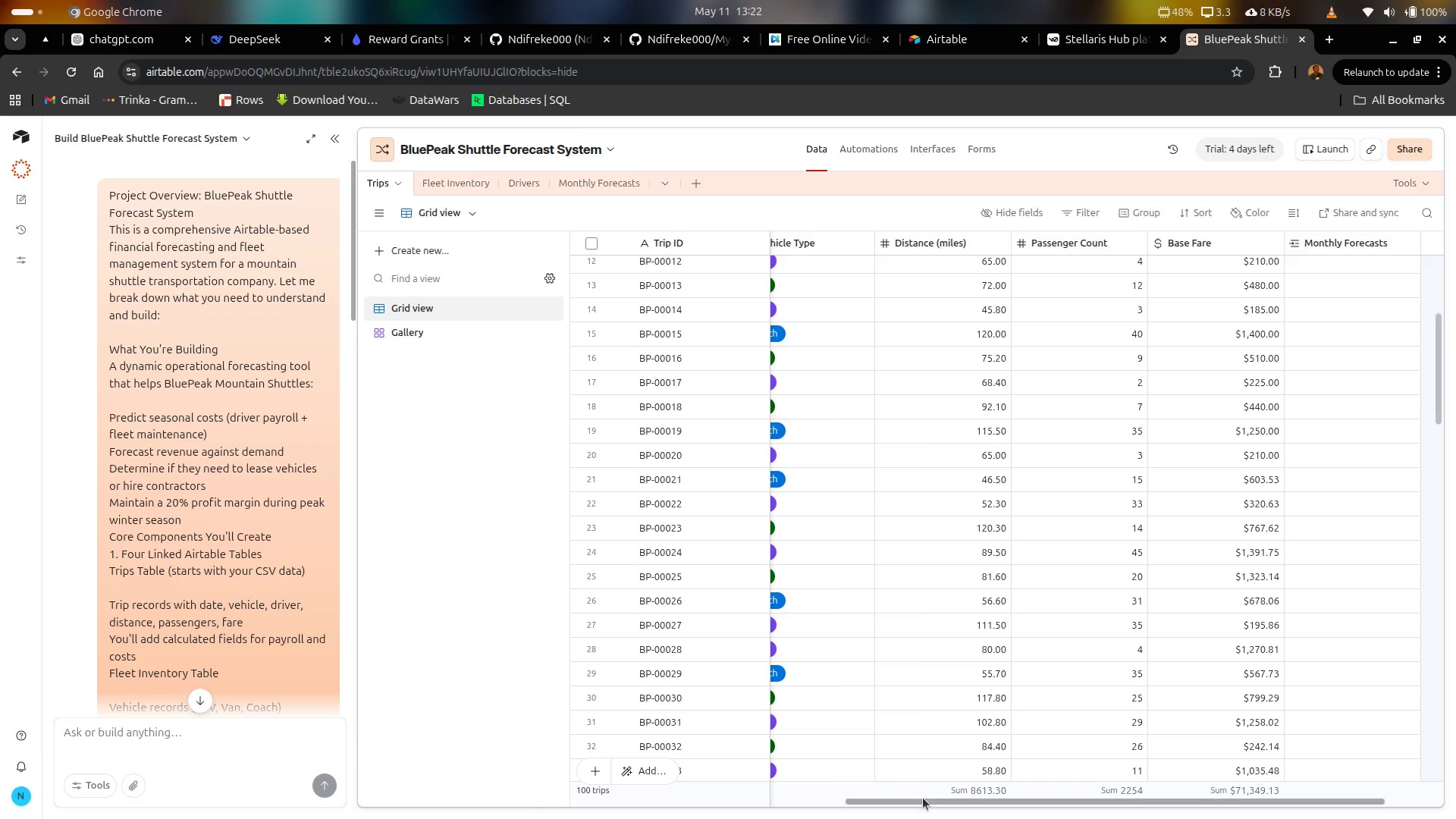 
left_click_drag(start_coordinate=[923, 798], to_coordinate=[861, 796])
 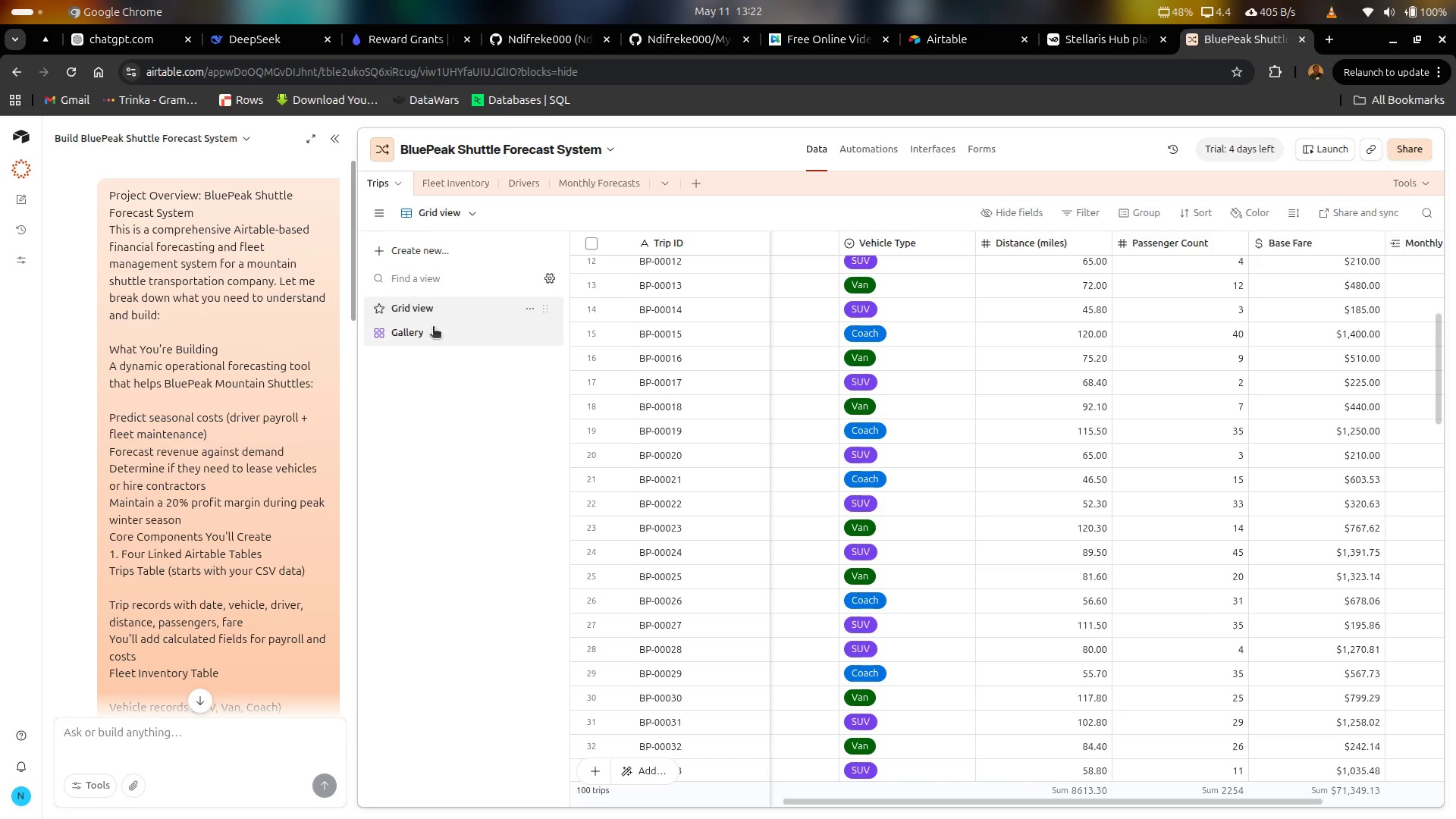 
left_click([419, 336])
 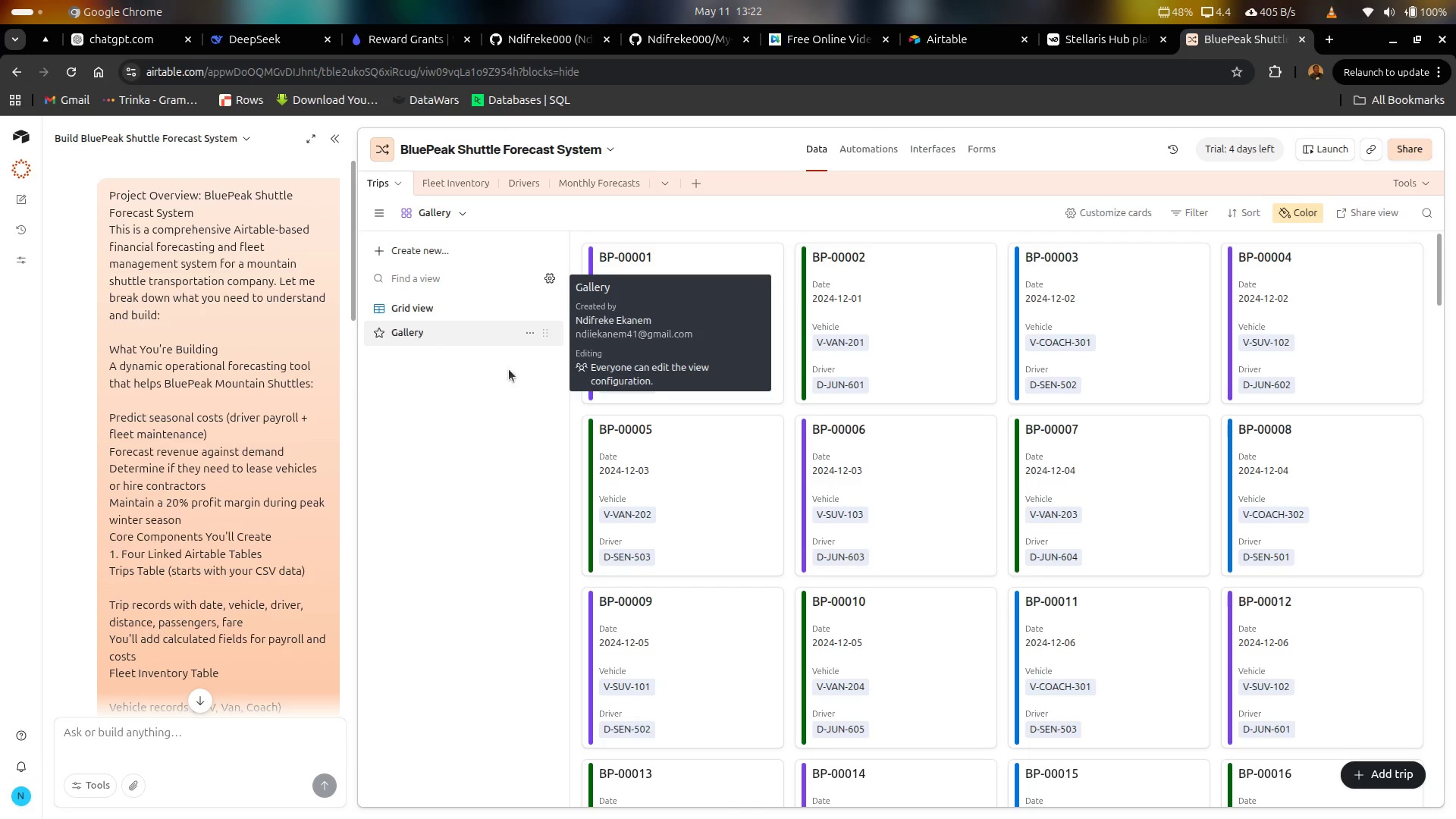 
scroll: coordinate [1003, 459], scroll_direction: down, amount: 34.0
 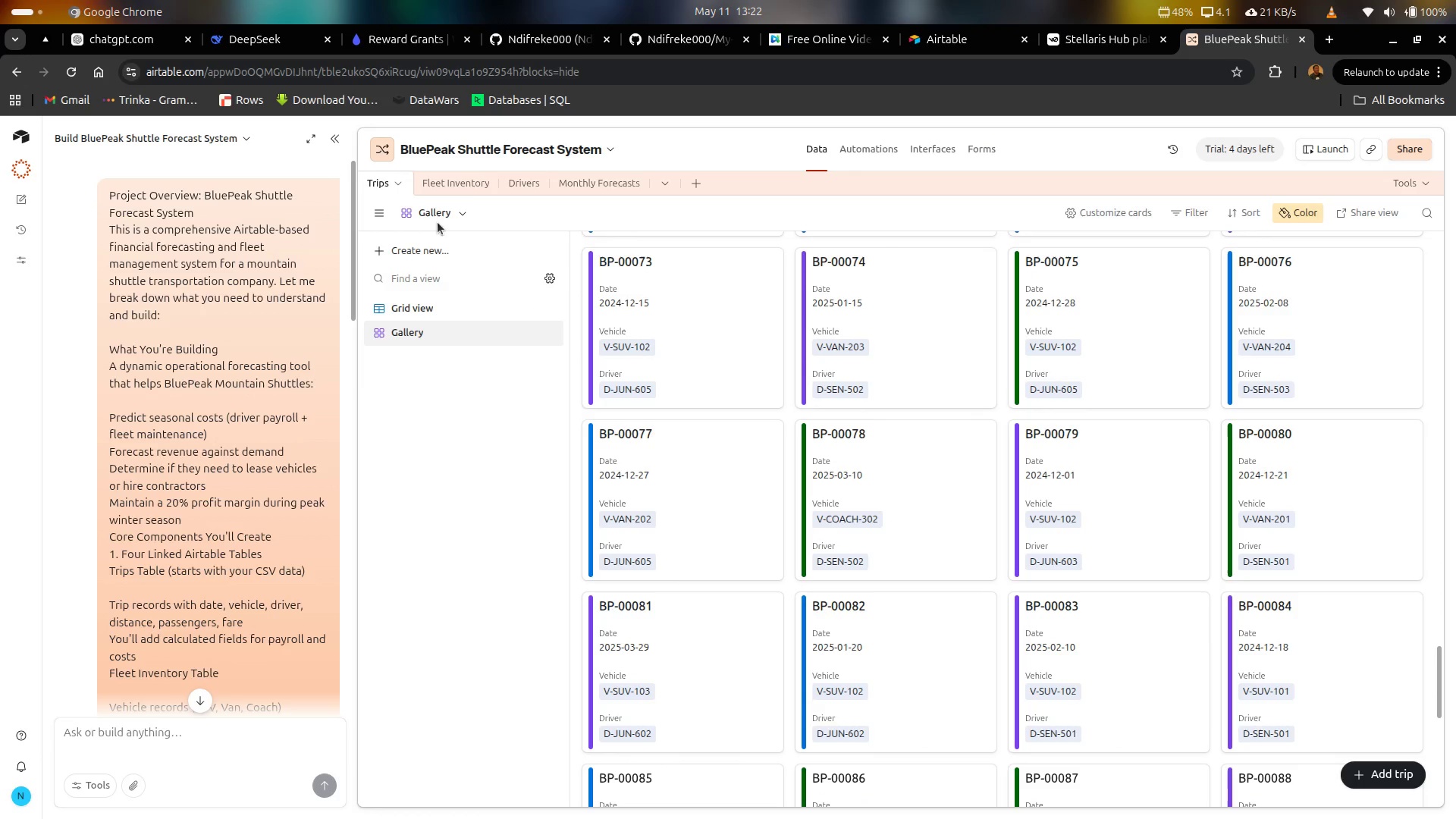 
left_click([445, 216])
 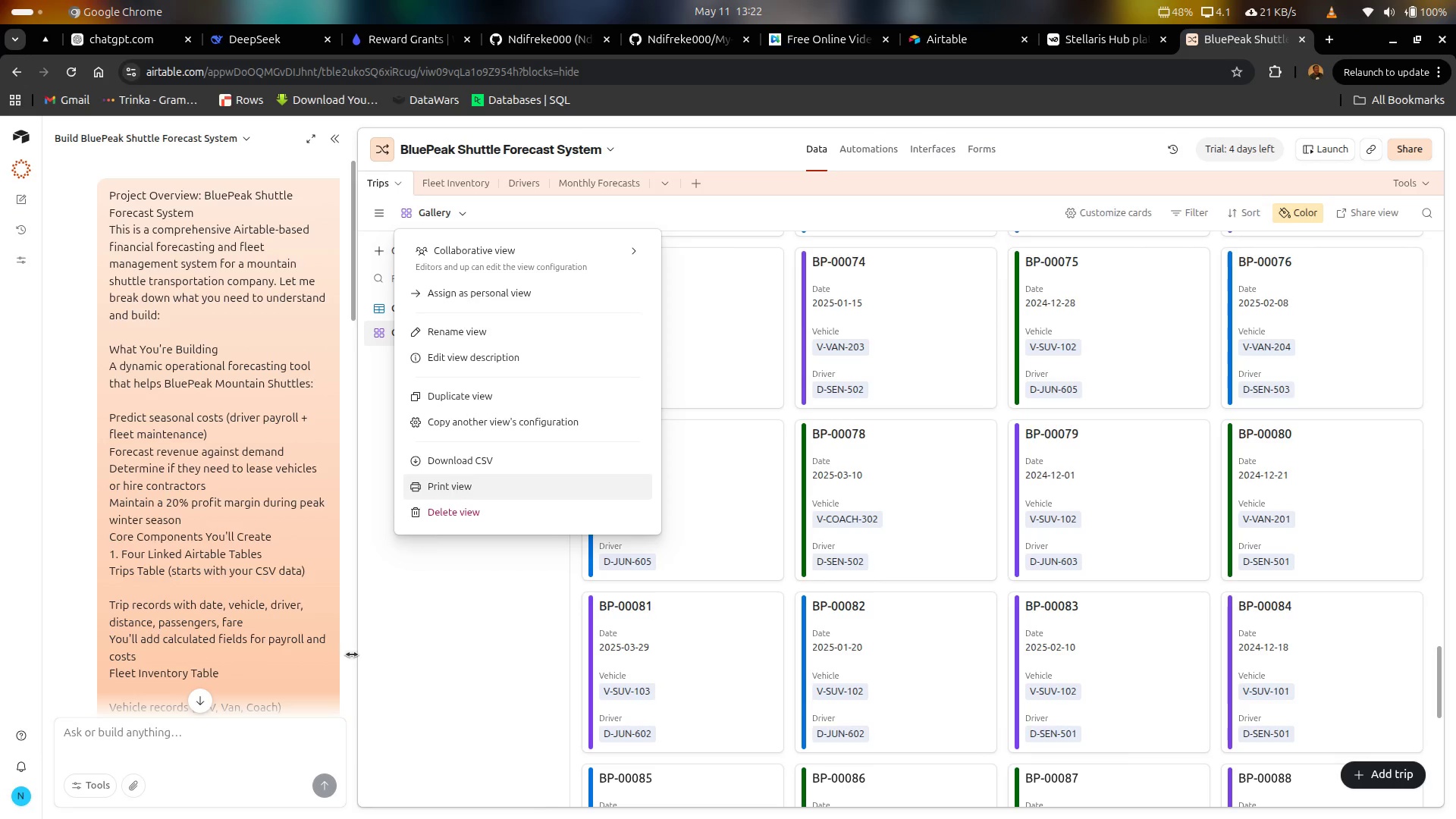 
left_click([344, 686])
 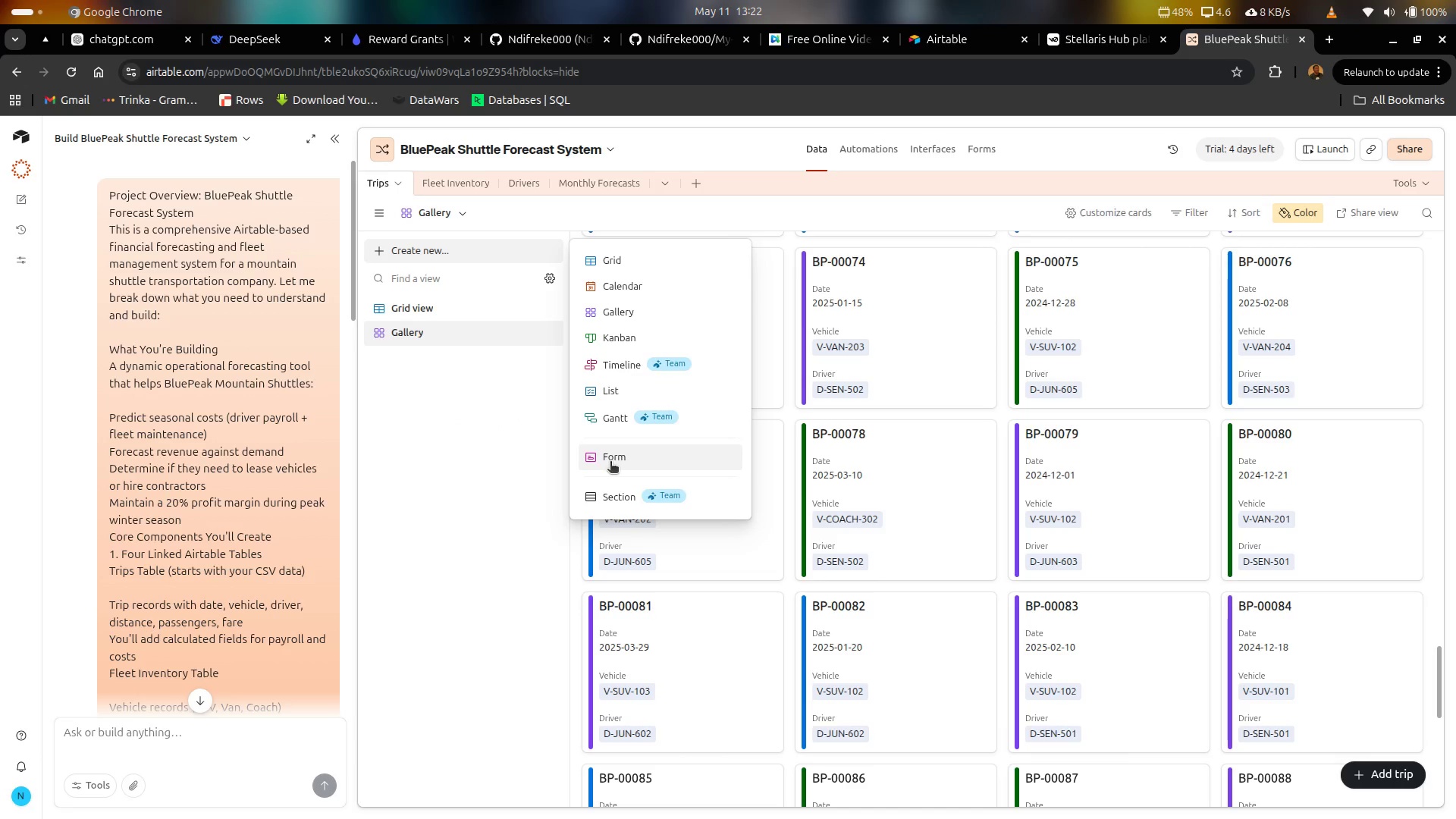 
wait(5.0)
 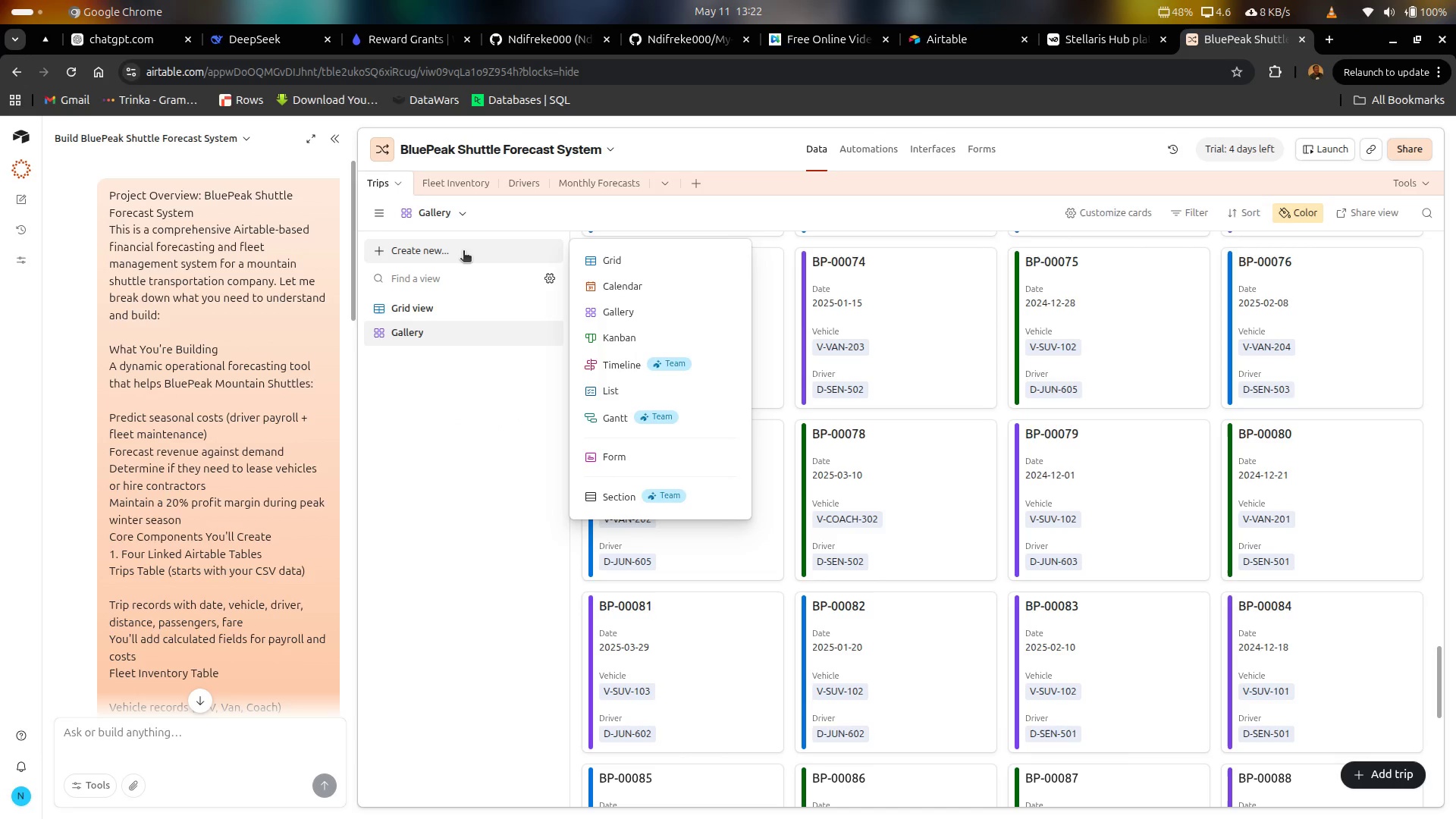 
left_click([626, 503])
 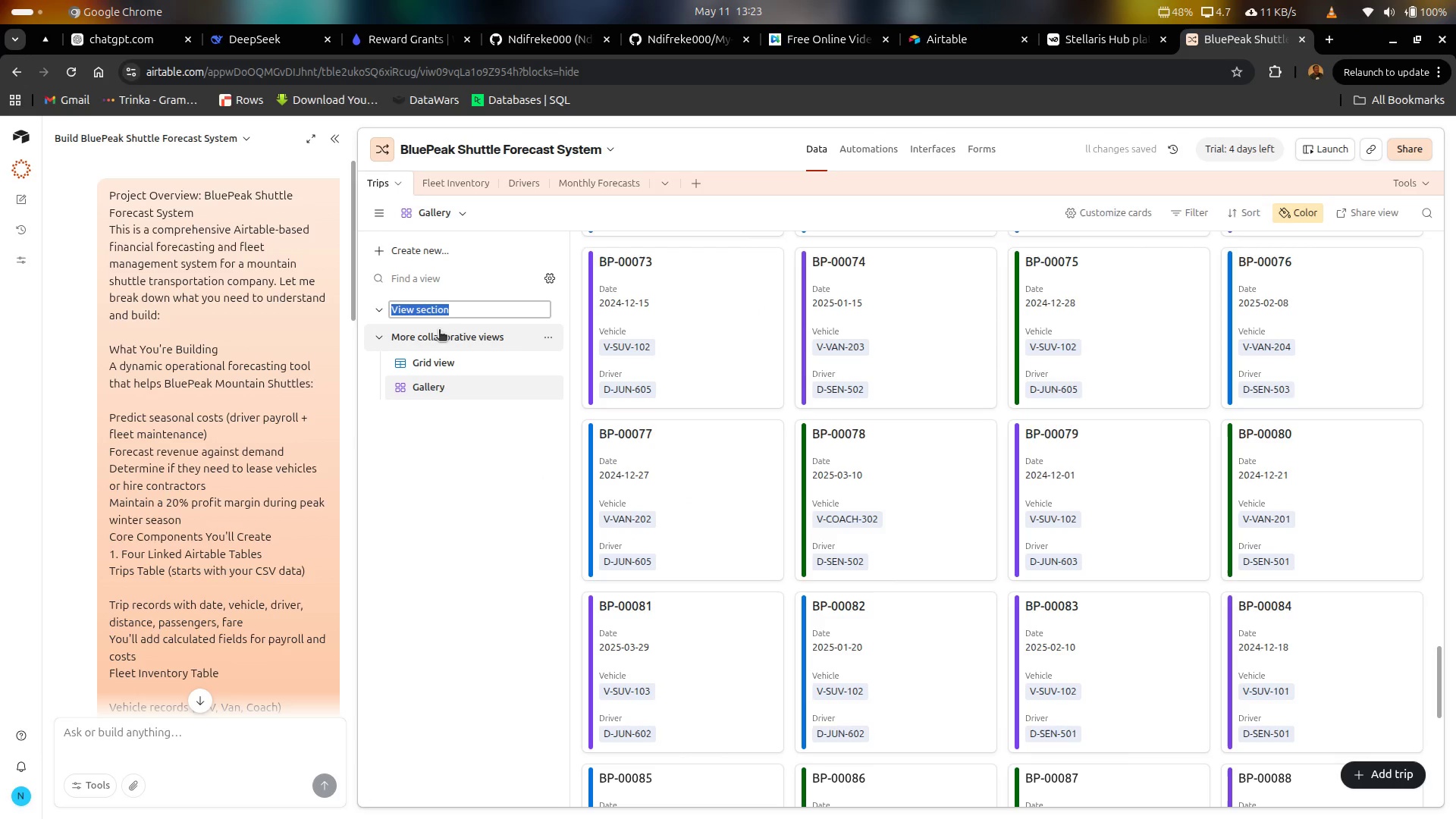 
left_click([478, 548])
 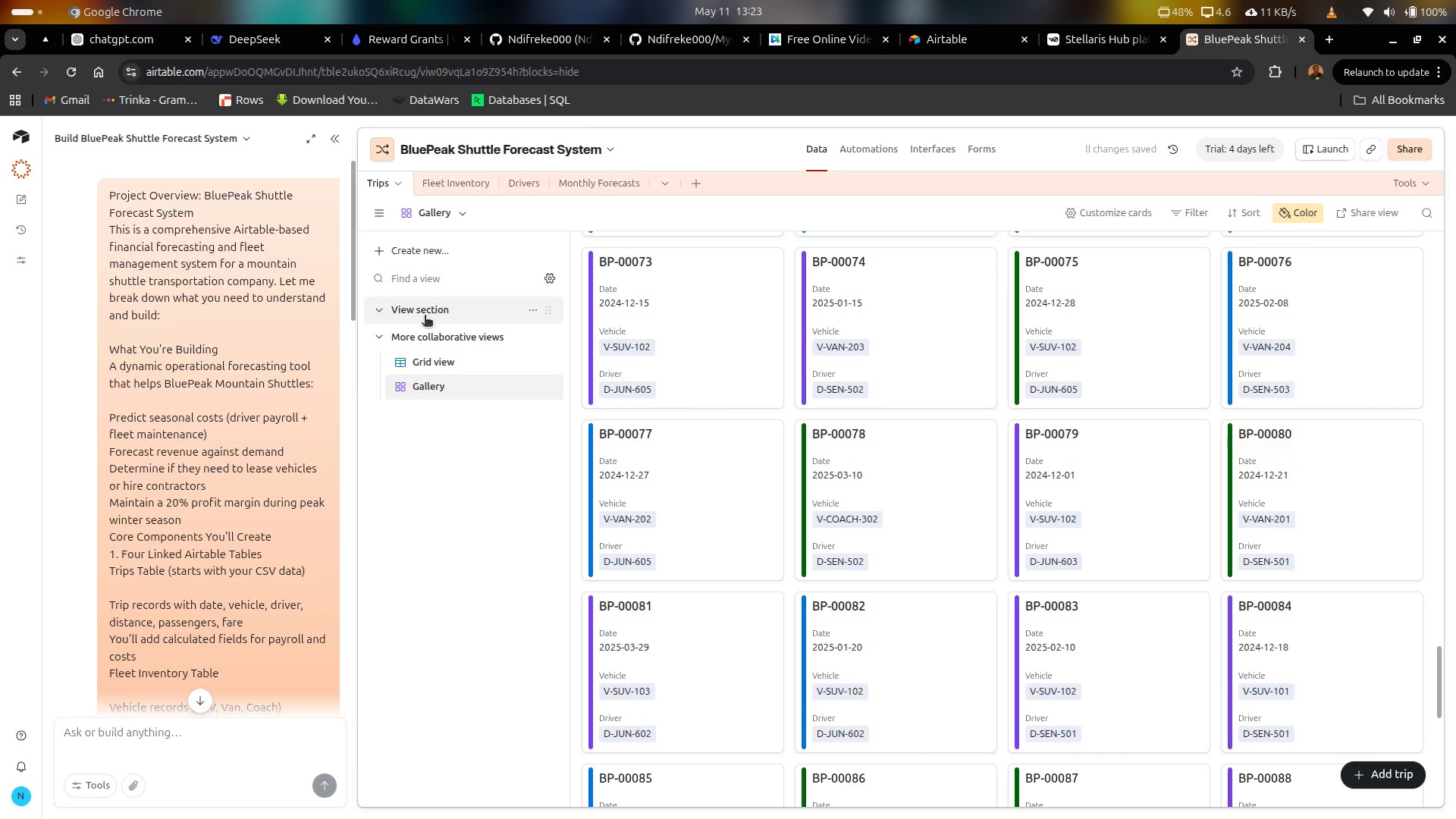 
left_click([546, 308])
 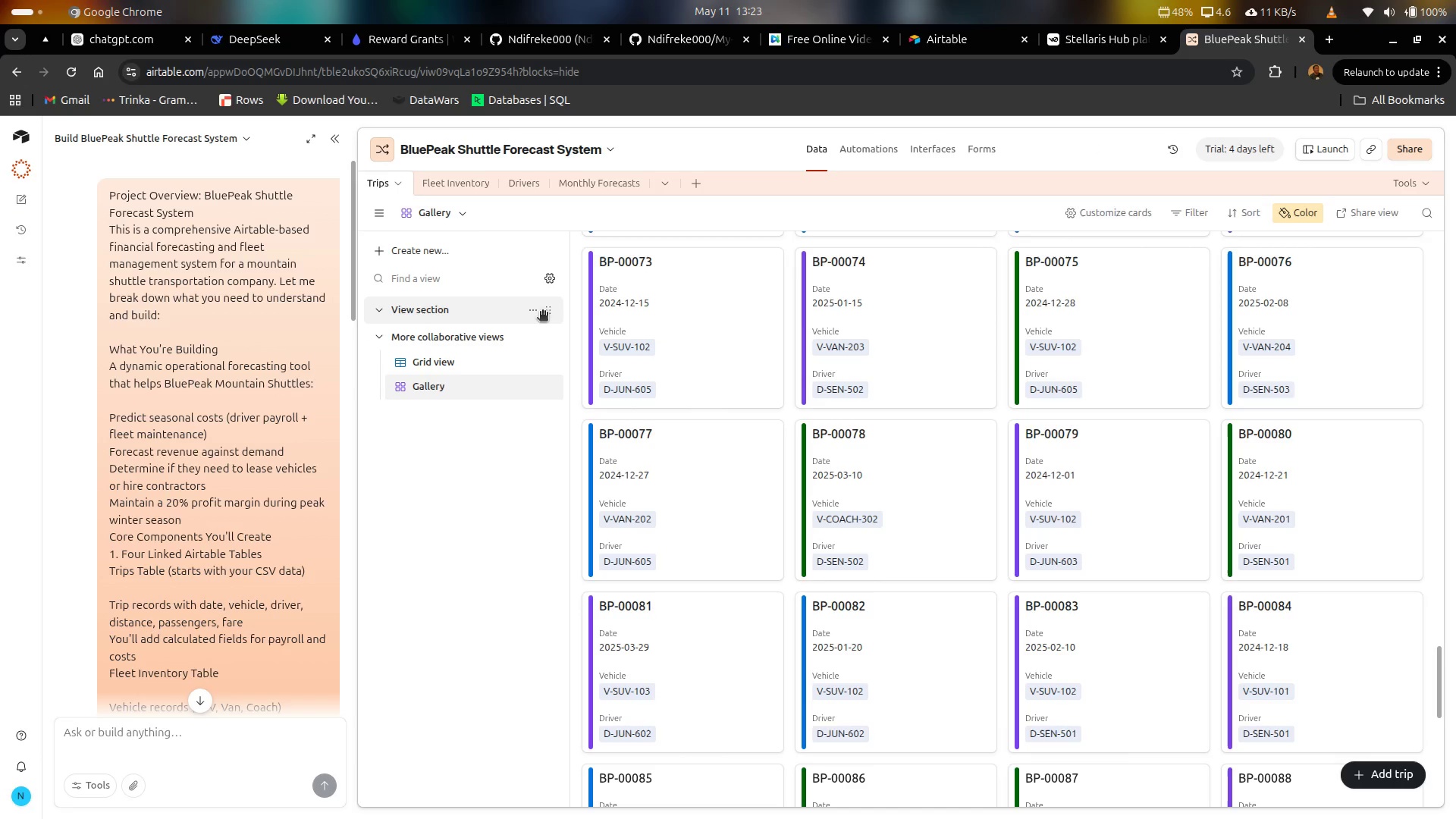 
left_click([523, 309])
 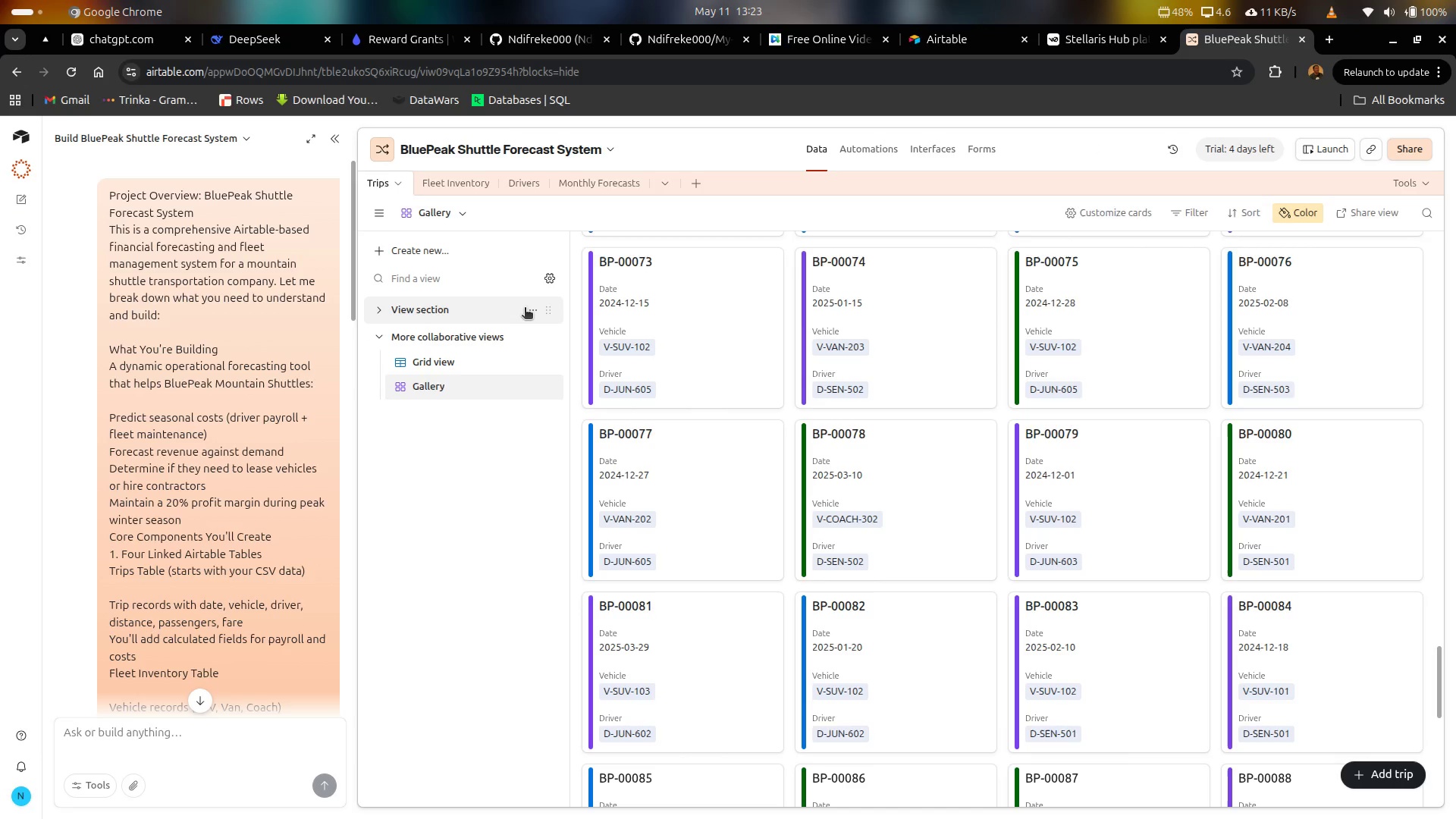 
left_click([525, 309])
 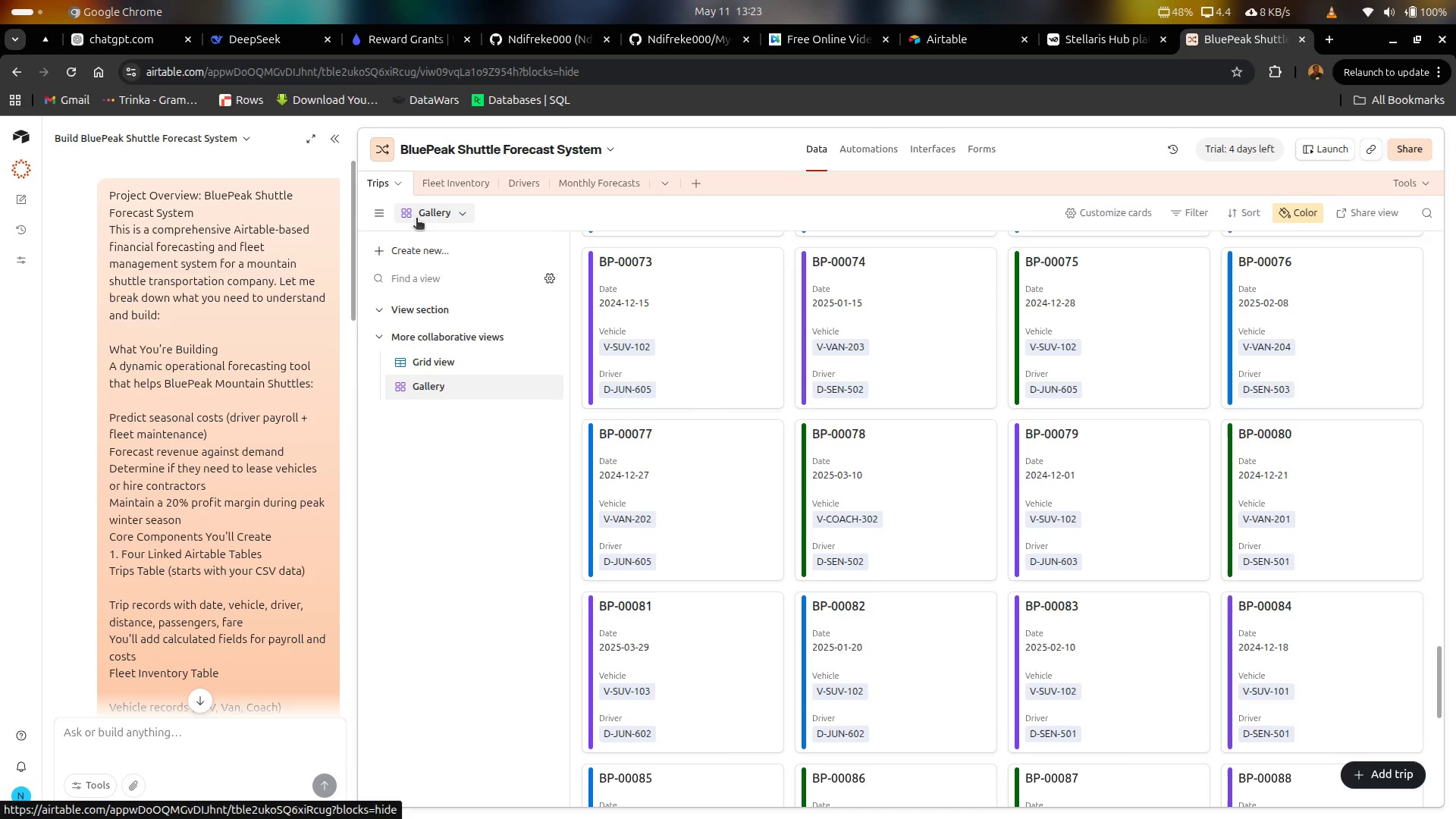 
left_click([372, 221])
 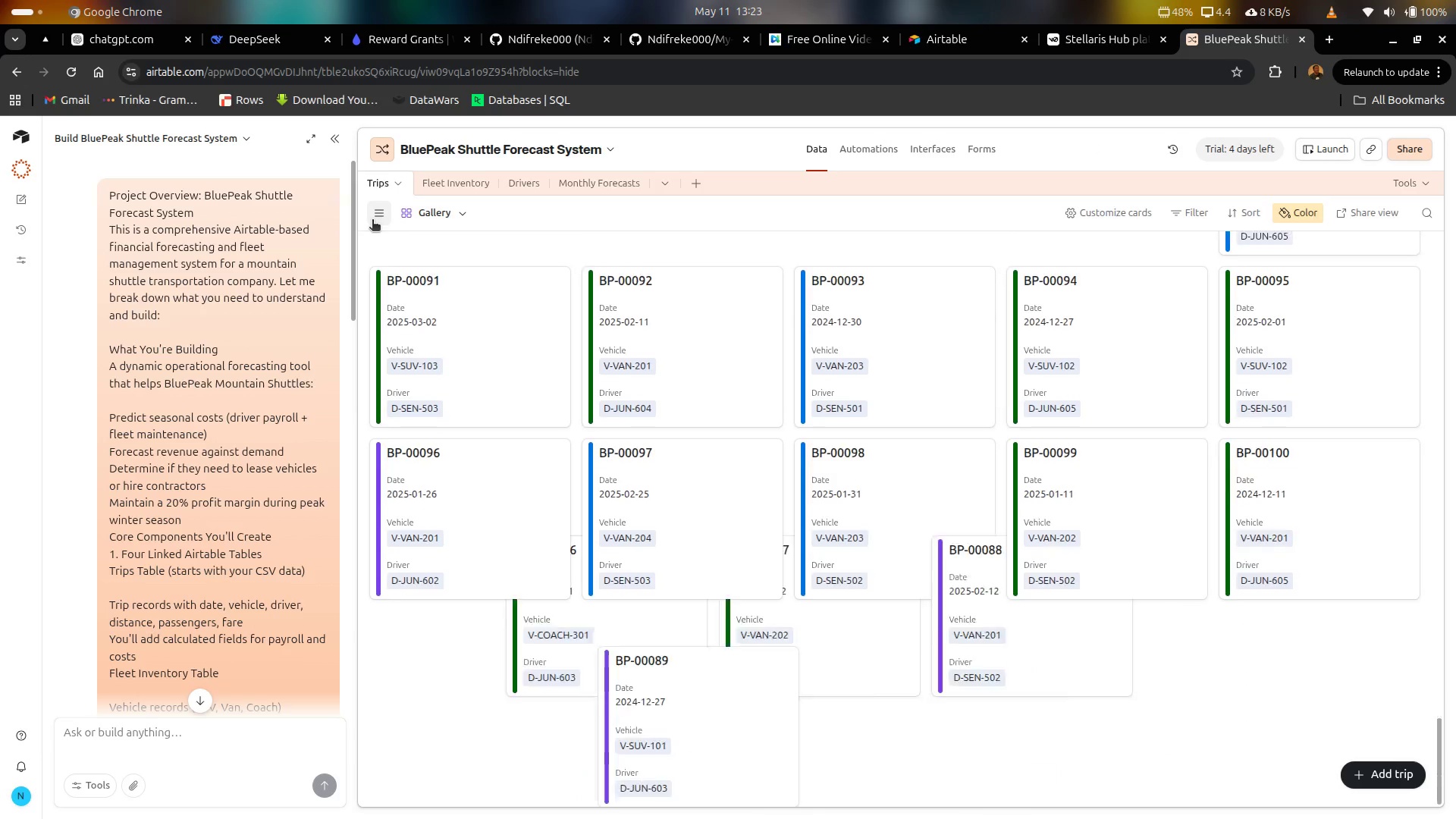 
left_click([374, 221])
 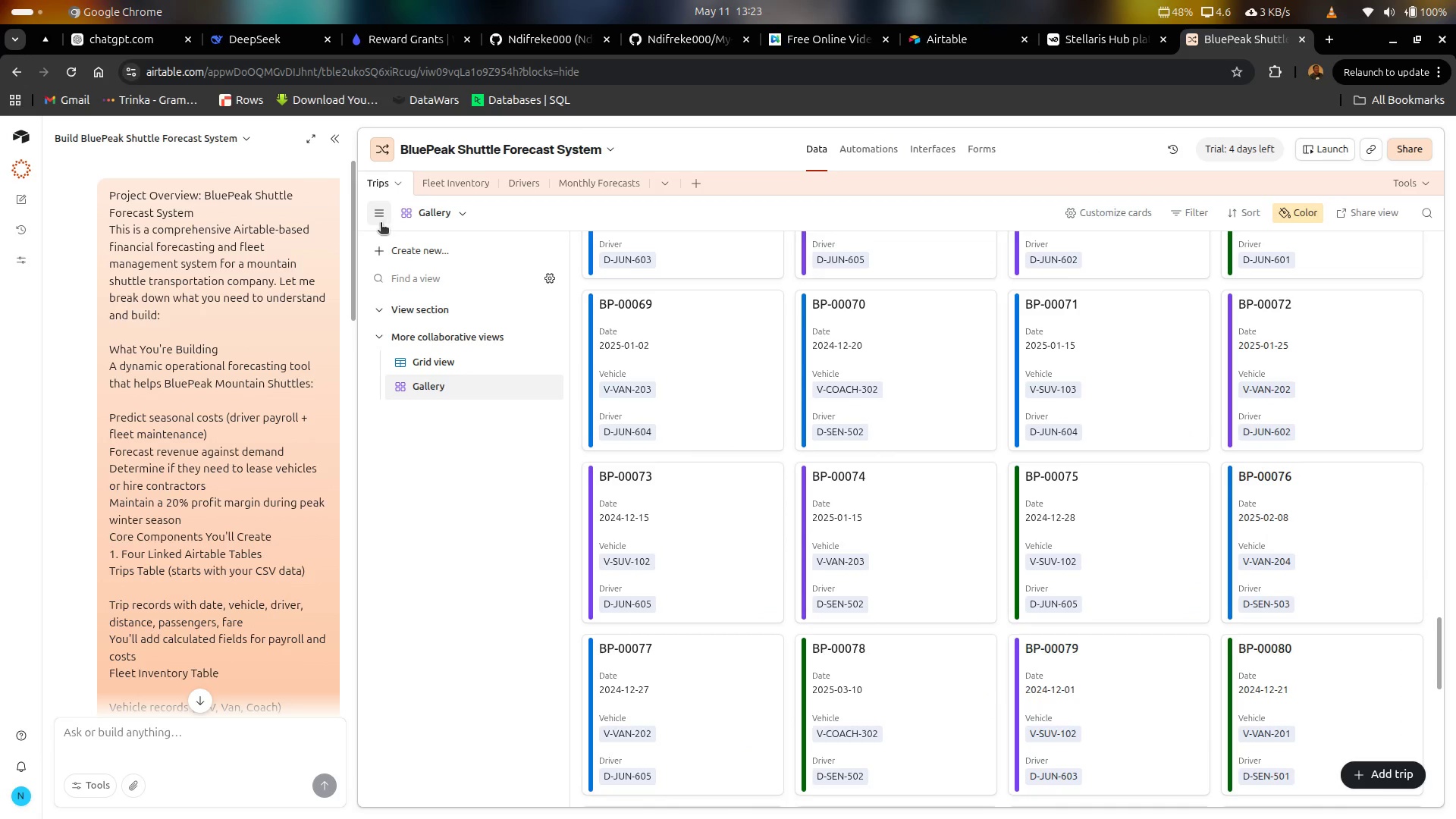 
left_click([379, 224])
 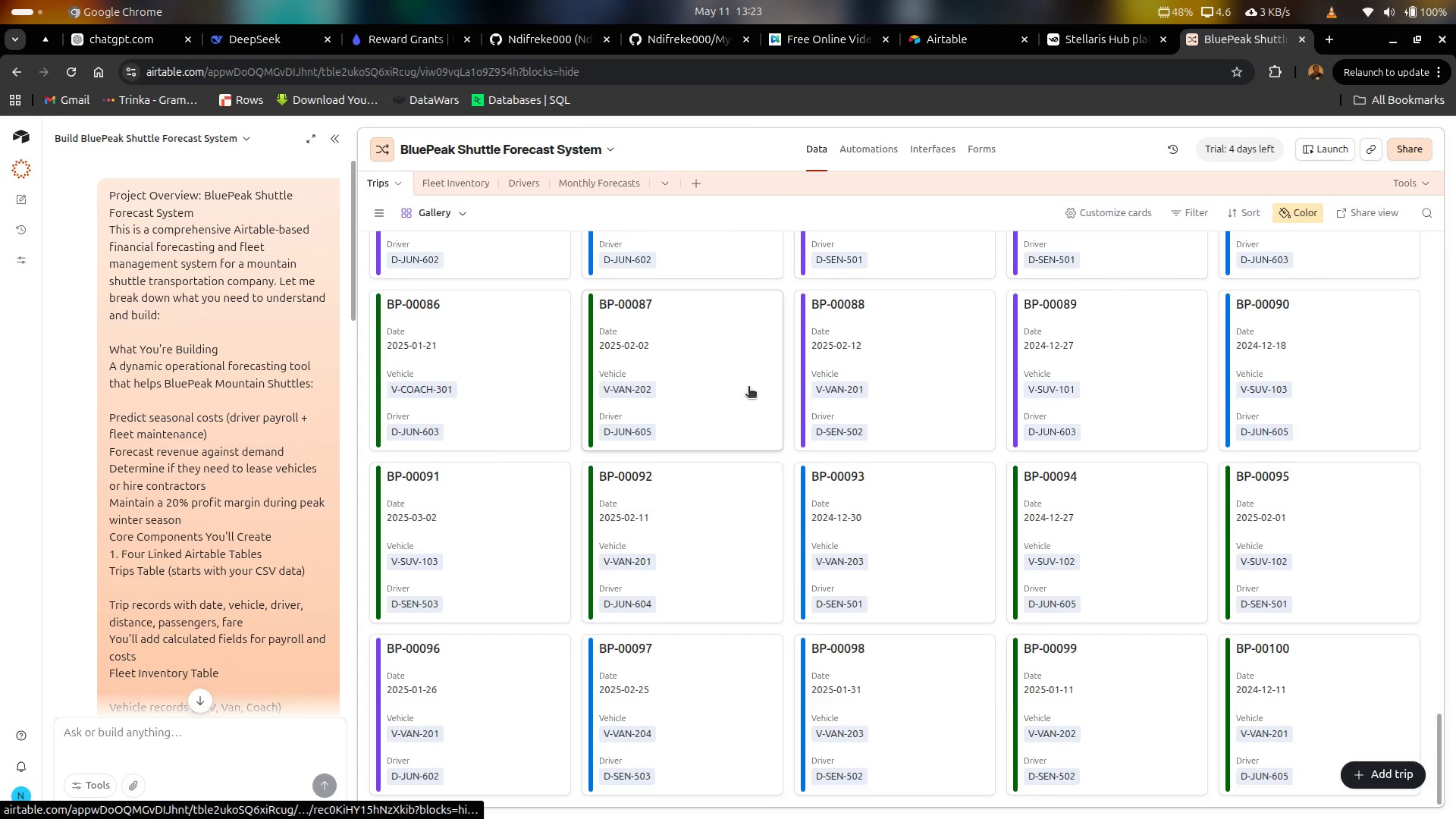 
scroll: coordinate [755, 390], scroll_direction: up, amount: 28.0
 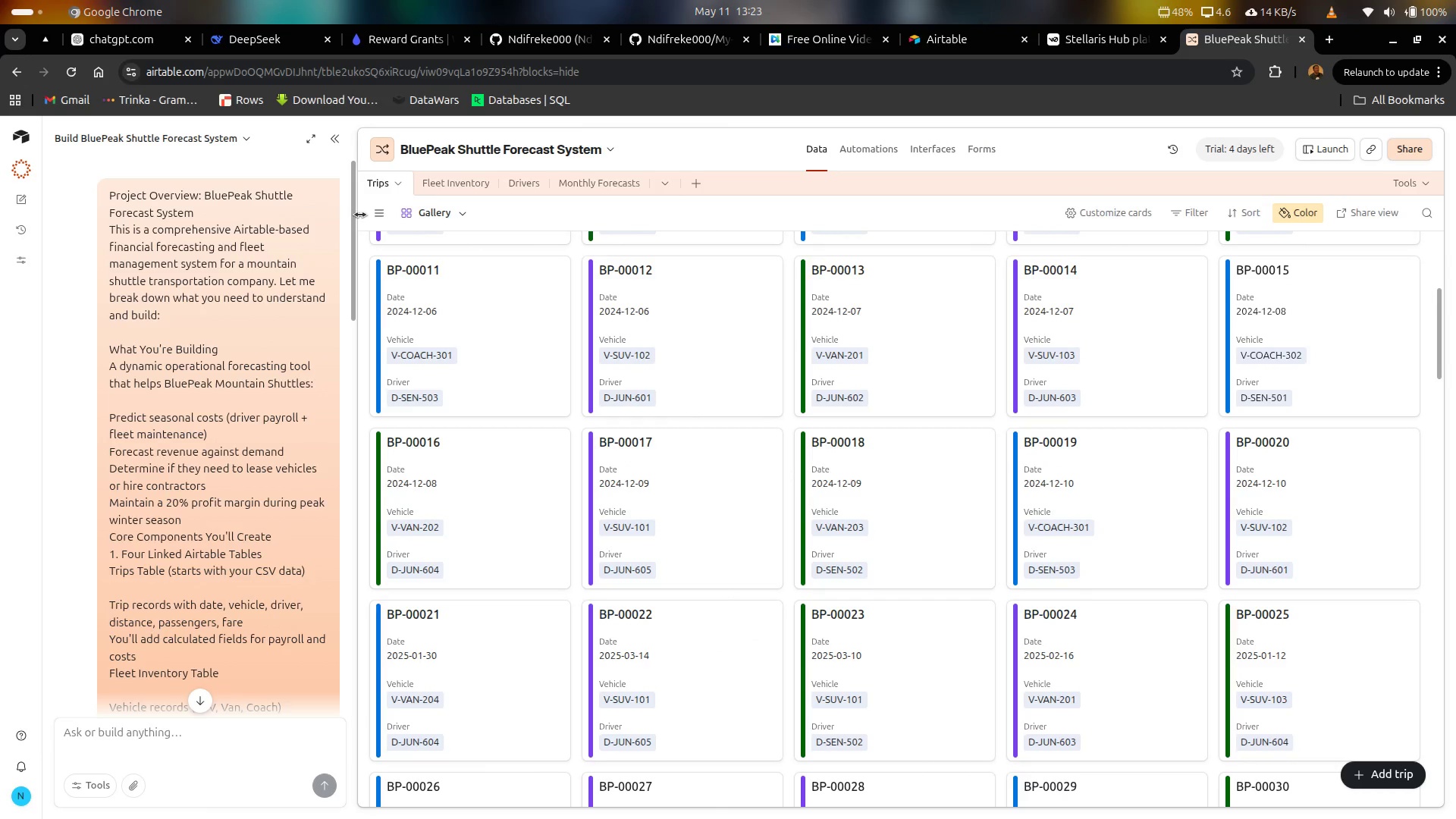 
left_click([382, 218])
 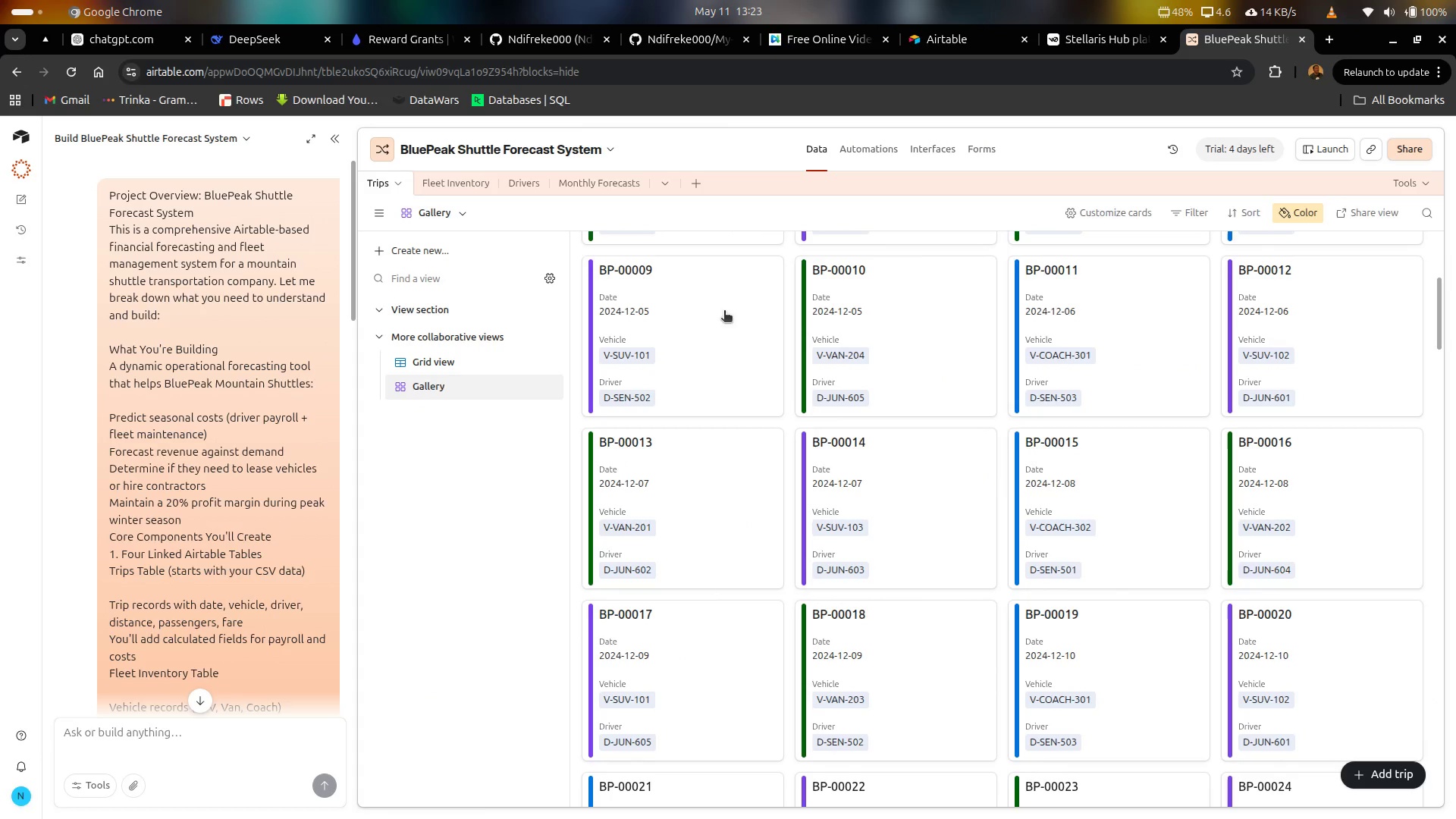 
scroll: coordinate [783, 331], scroll_direction: up, amount: 16.0
 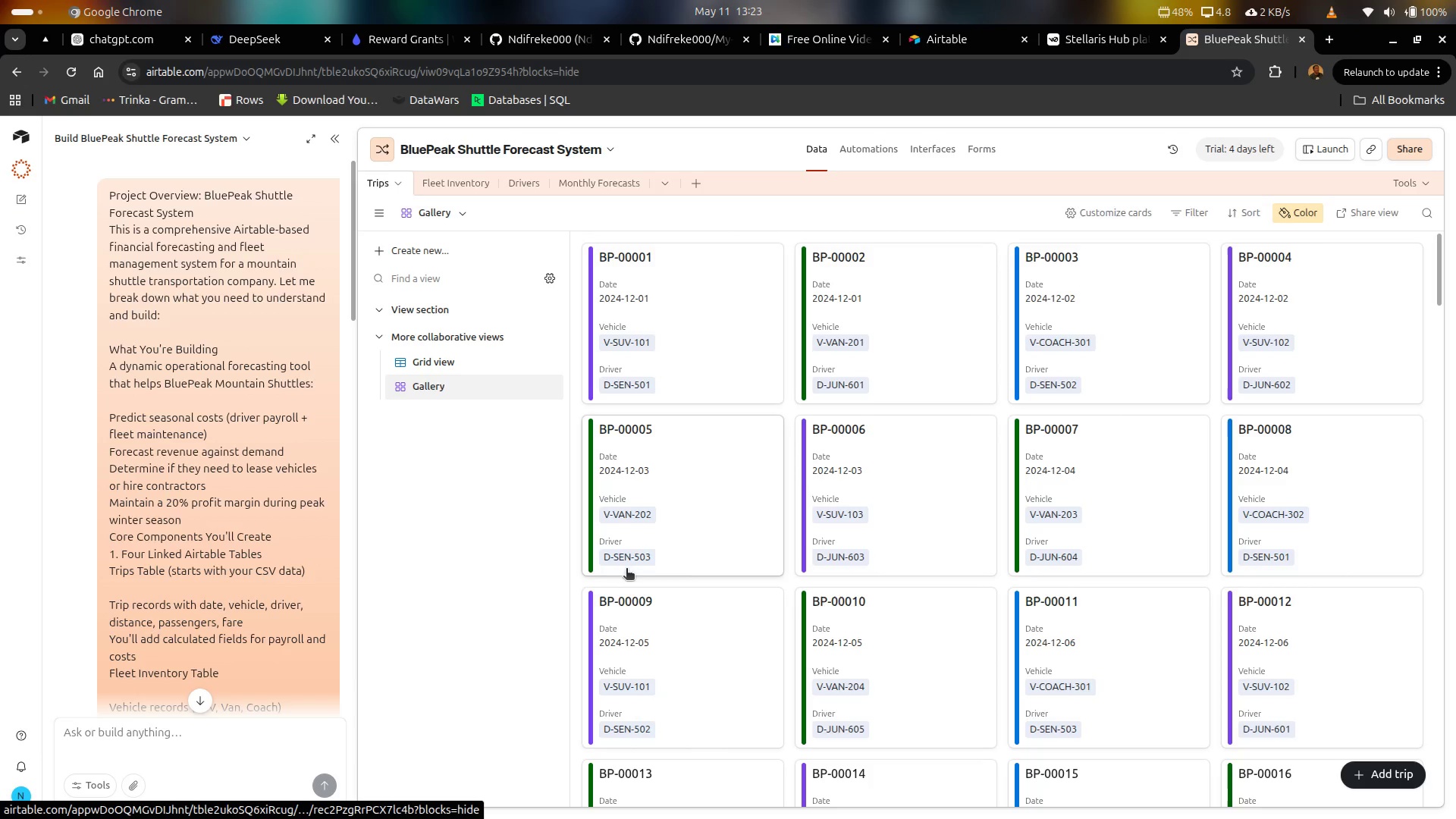 
wait(9.98)
 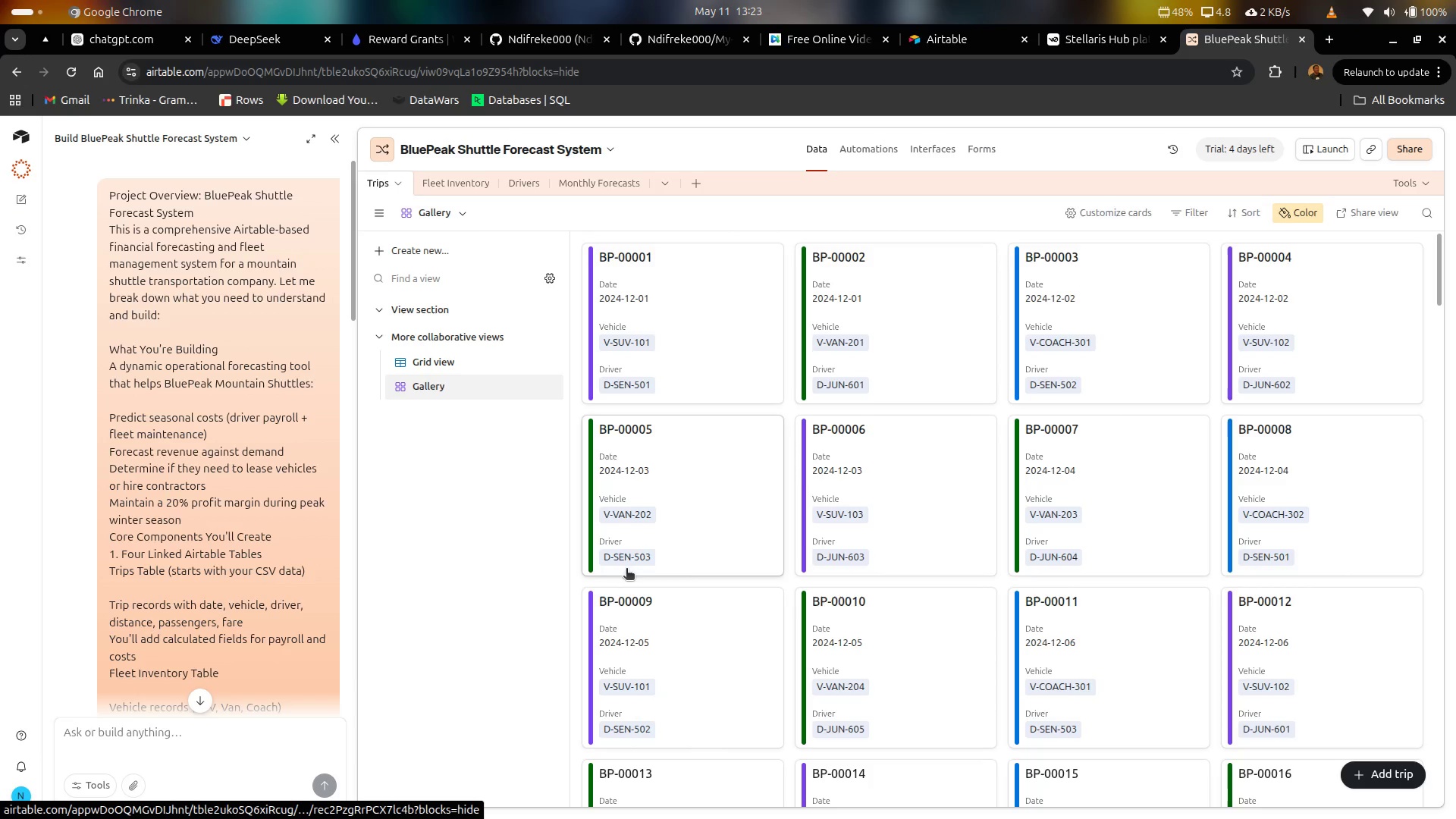 
left_click([461, 215])
 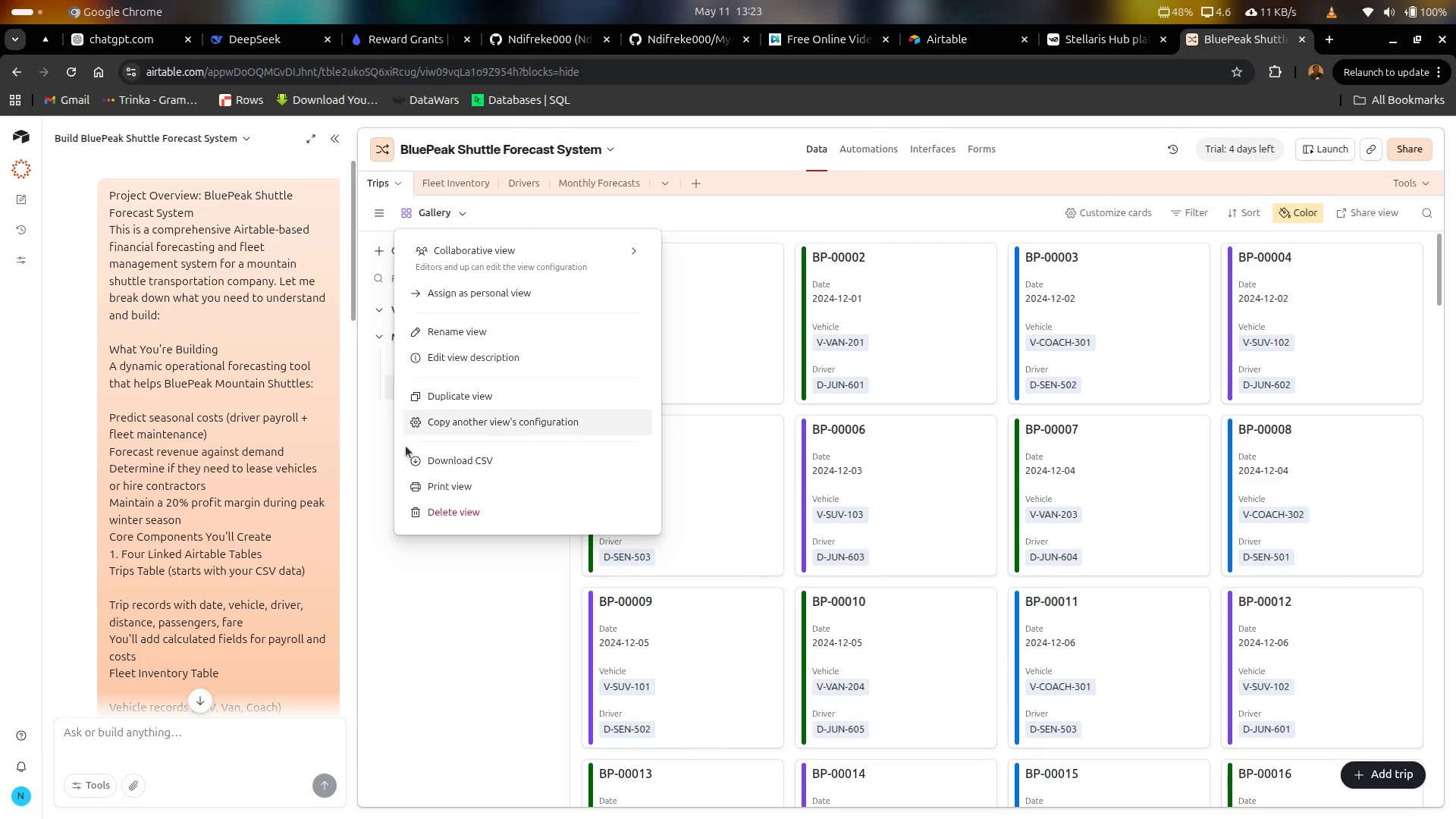 
left_click([384, 453])
 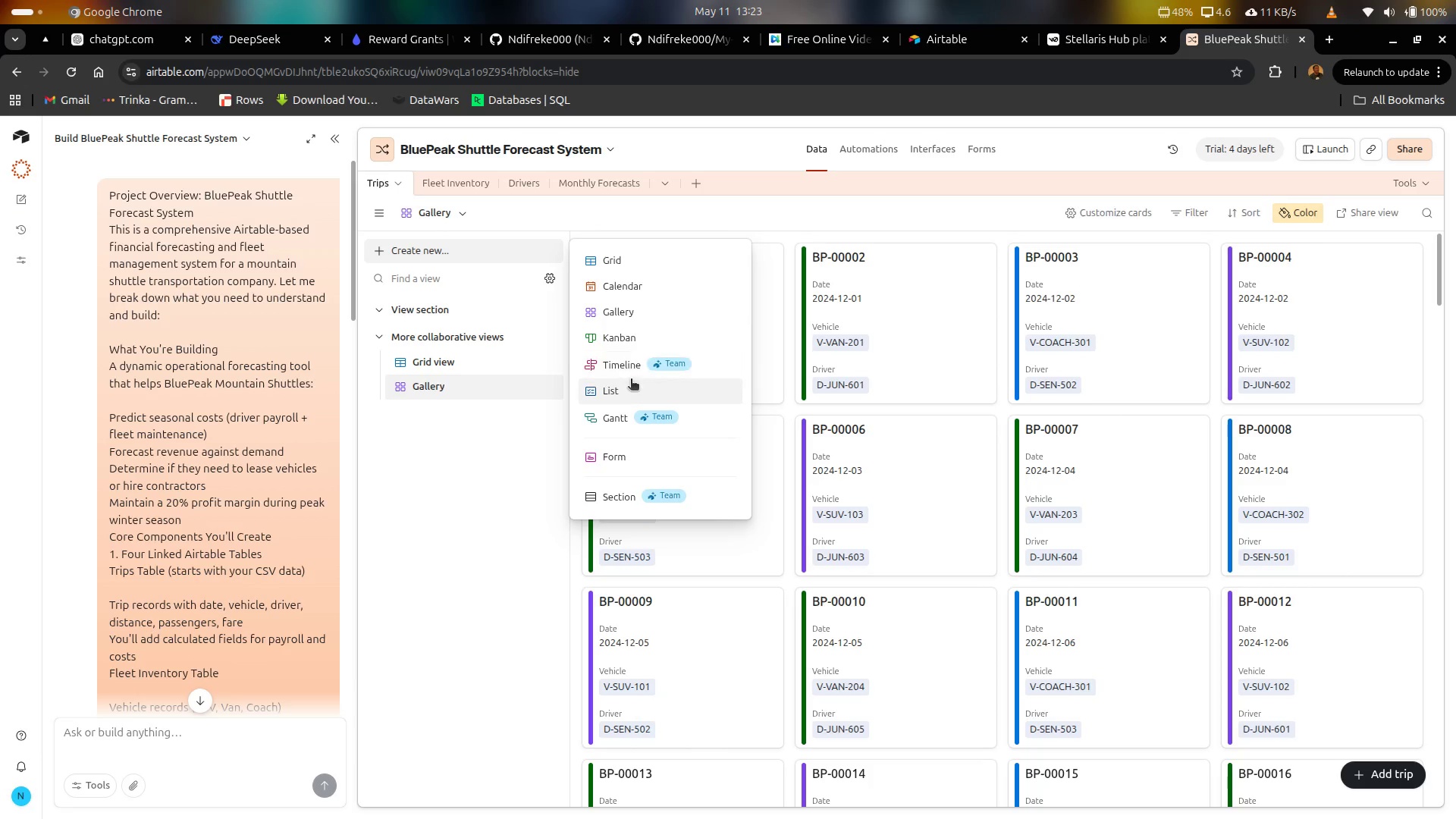 
left_click([629, 386])
 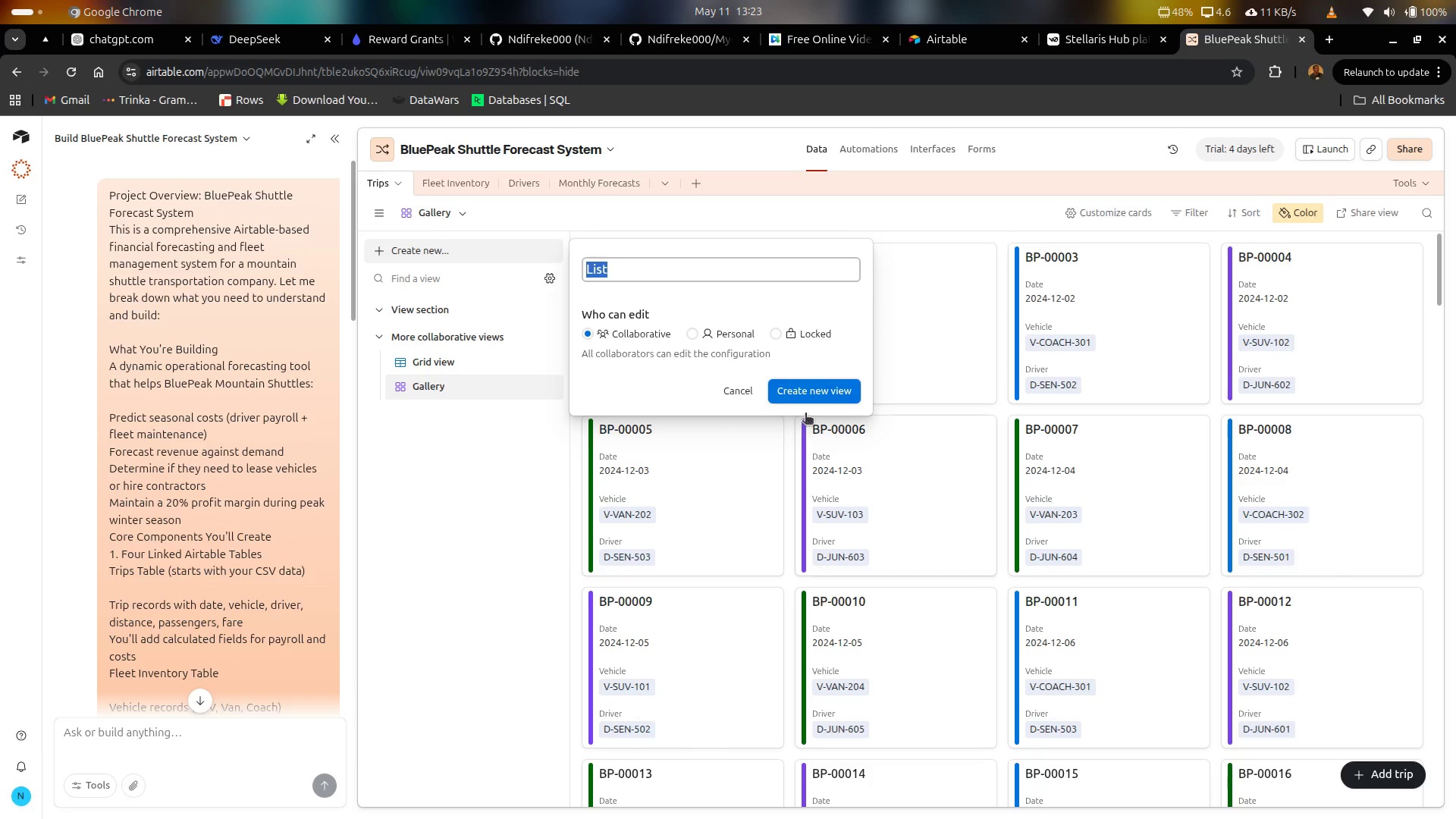 
left_click([812, 397])
 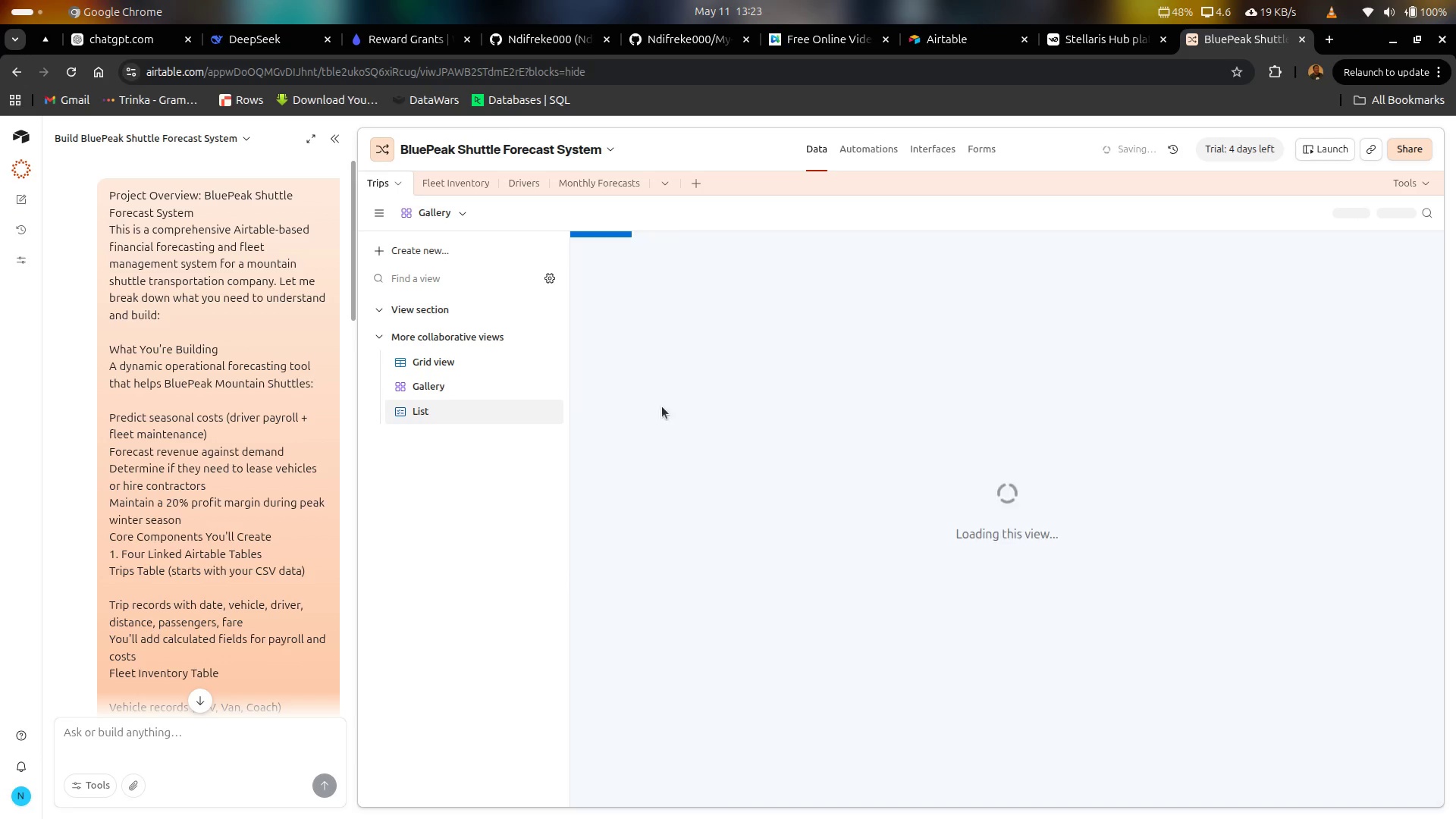 
mouse_move([639, 399])
 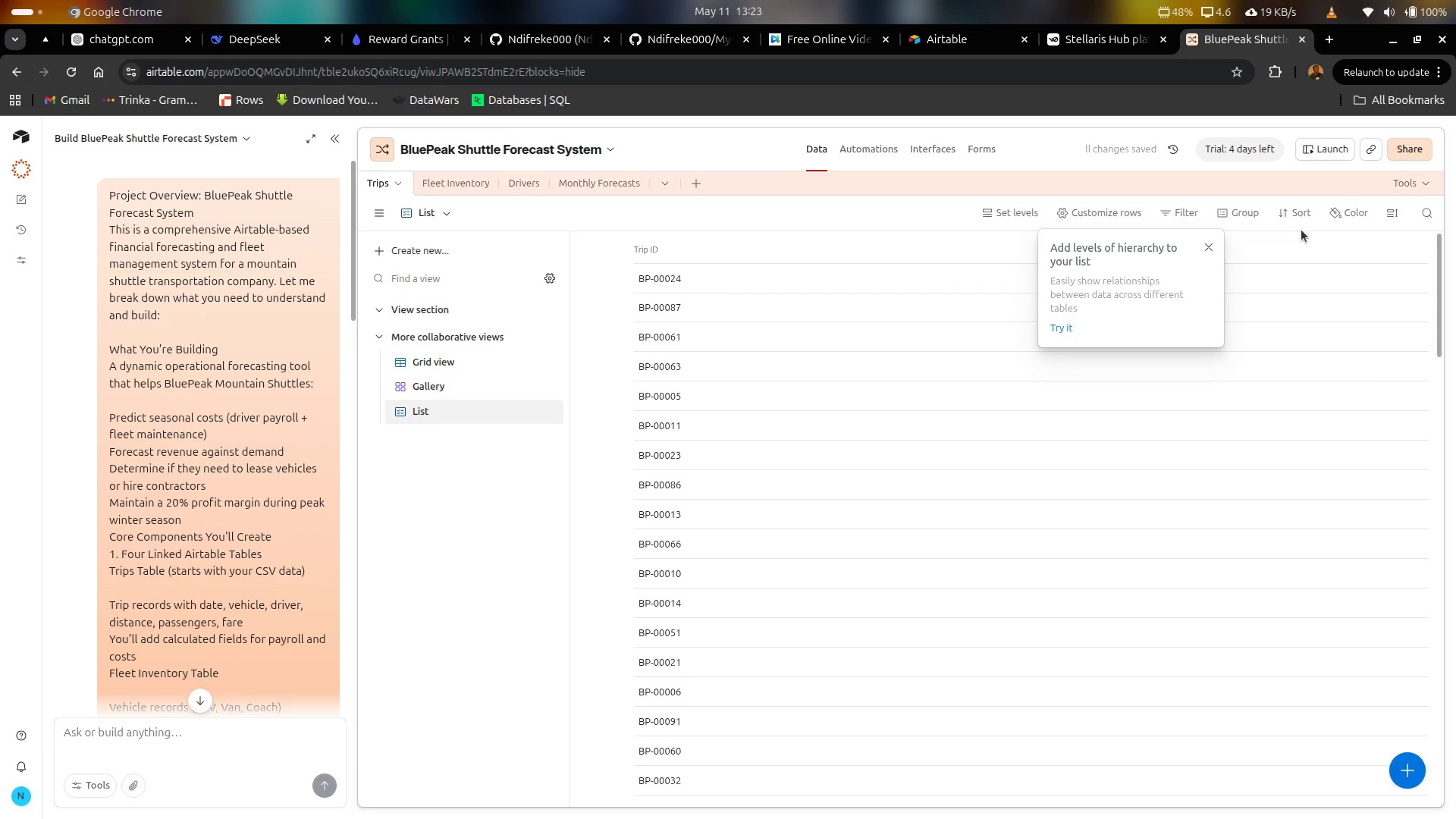 
left_click([1352, 212])
 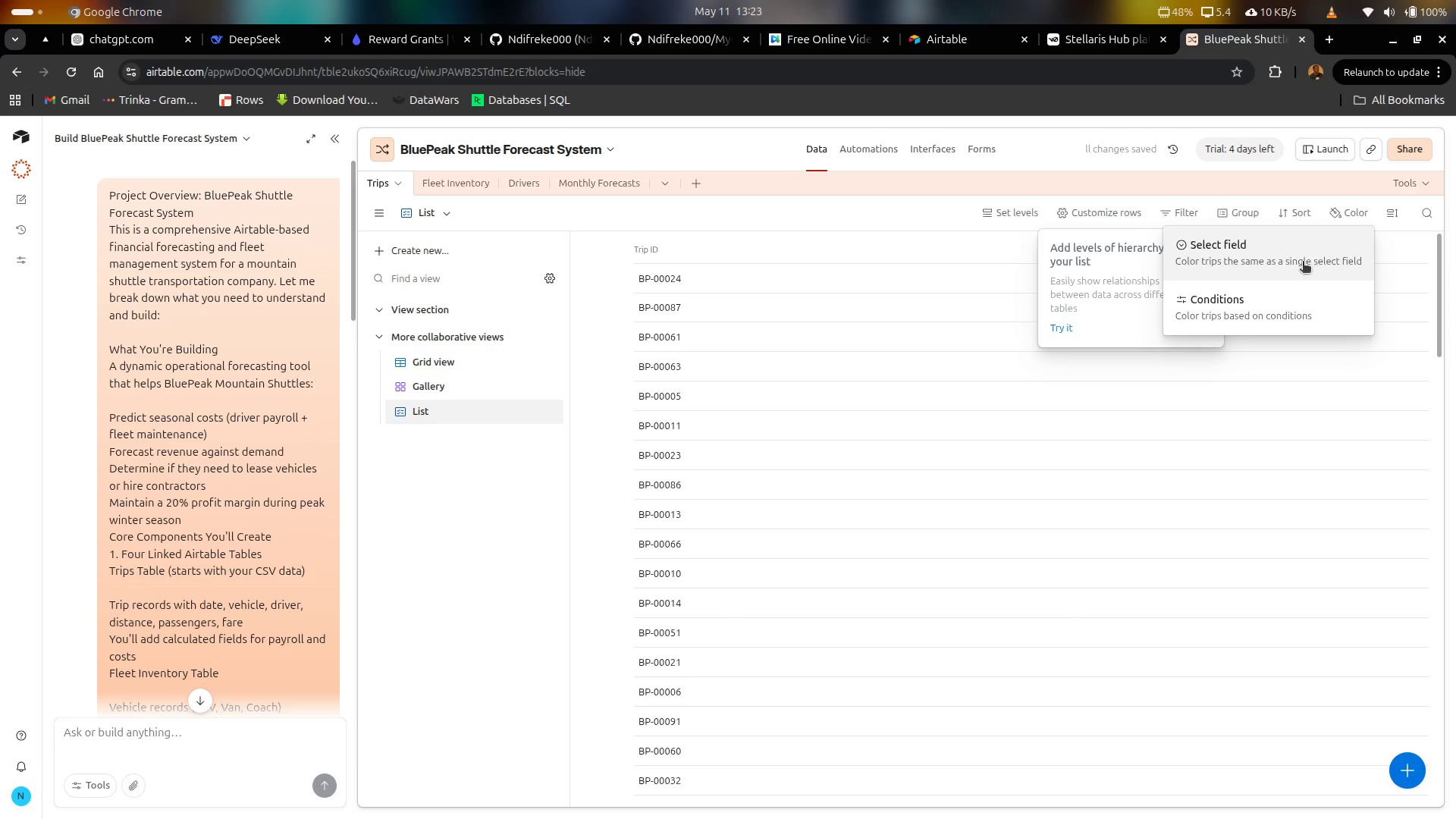 
left_click([1262, 299])
 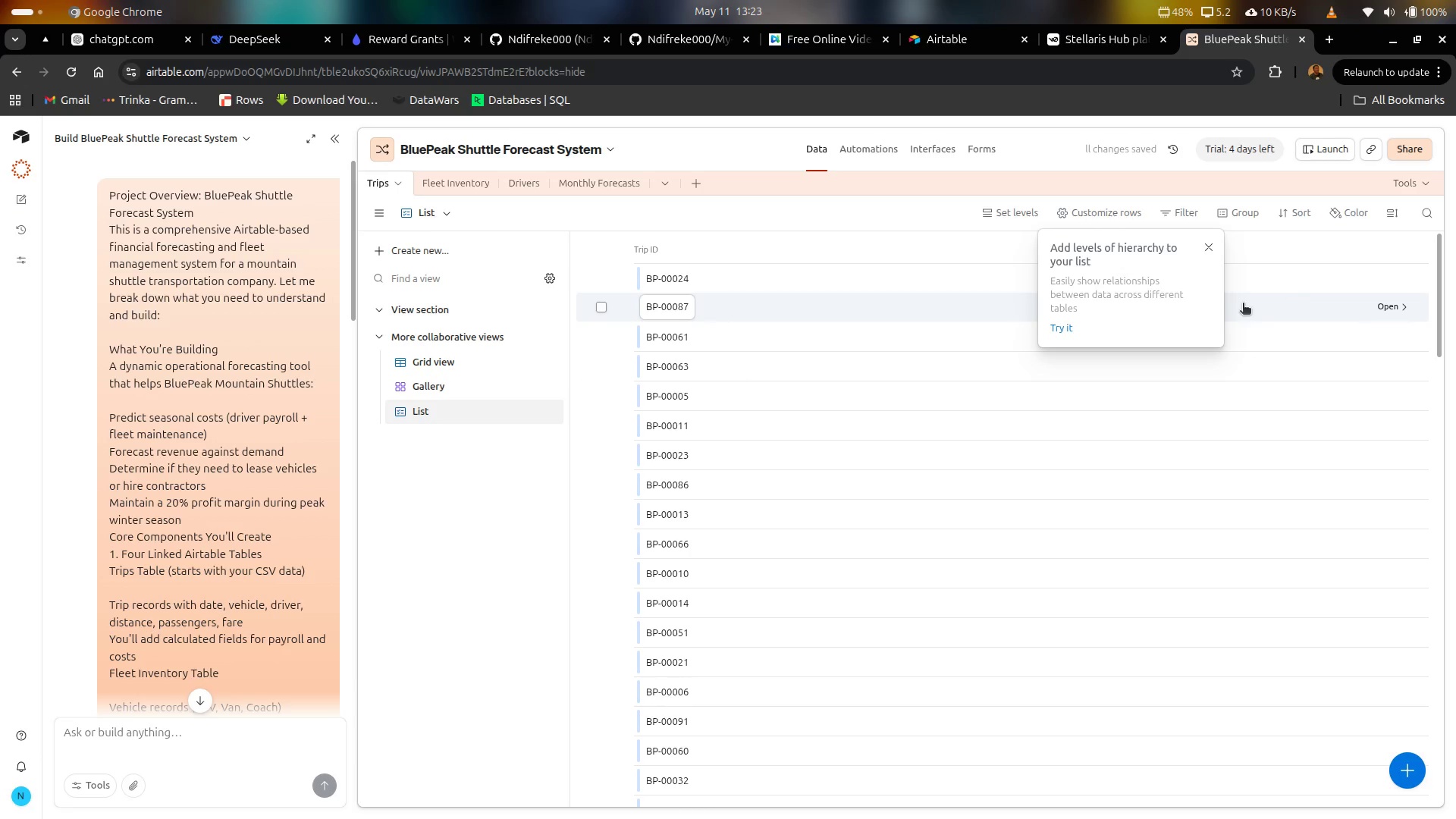 
wait(5.69)
 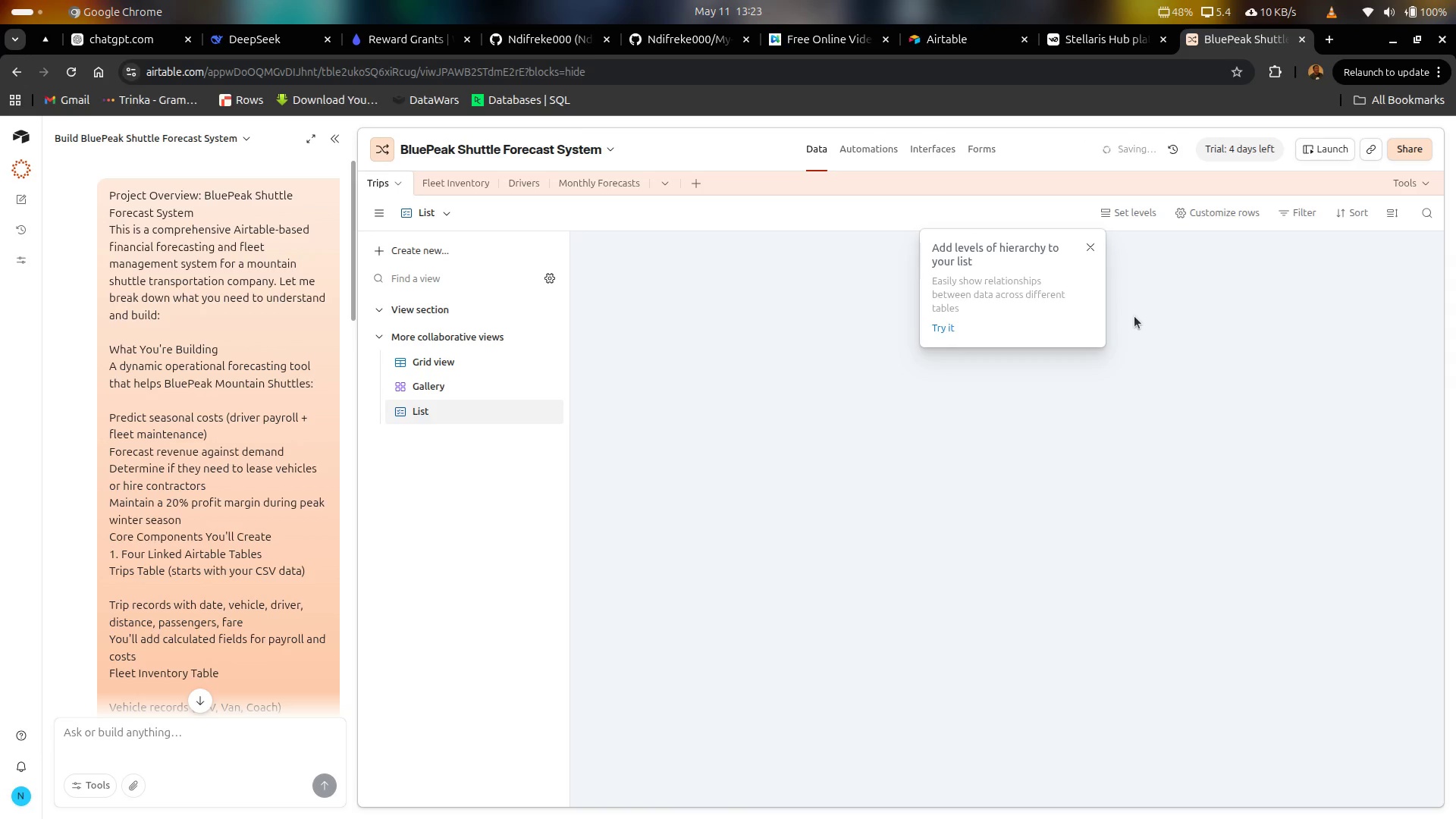 
left_click([1067, 334])
 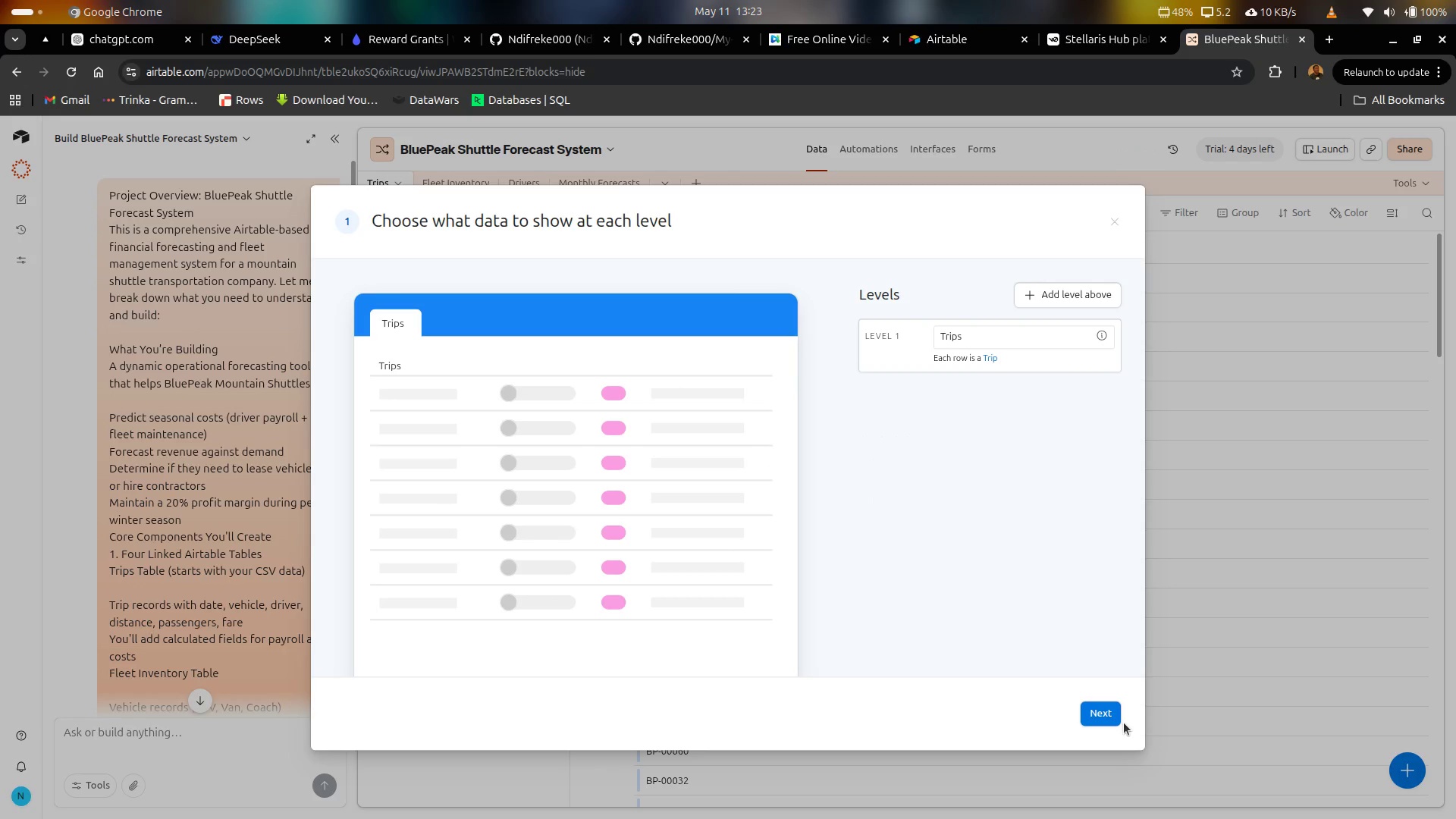 
left_click([1112, 706])
 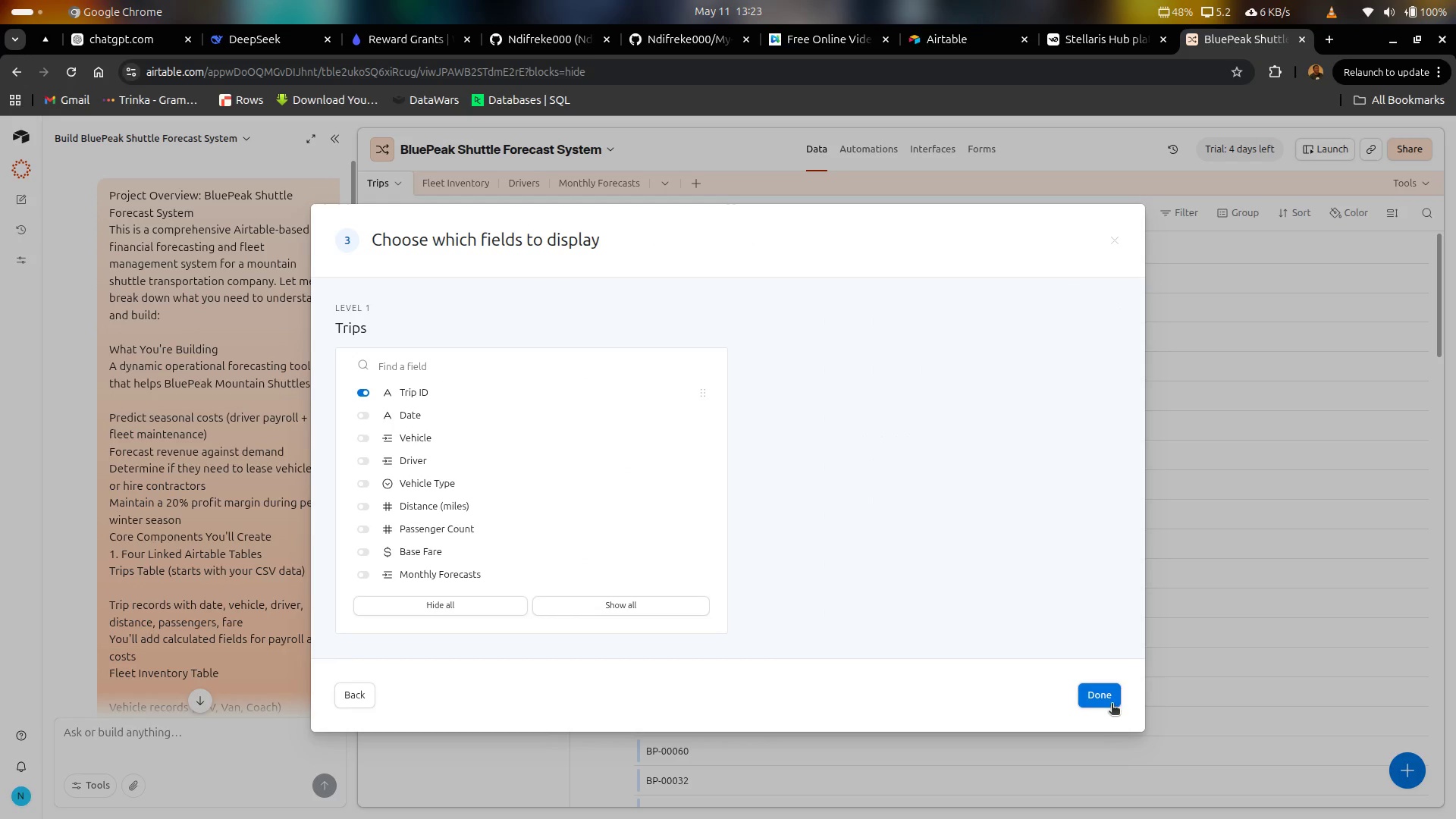 
left_click([1113, 698])
 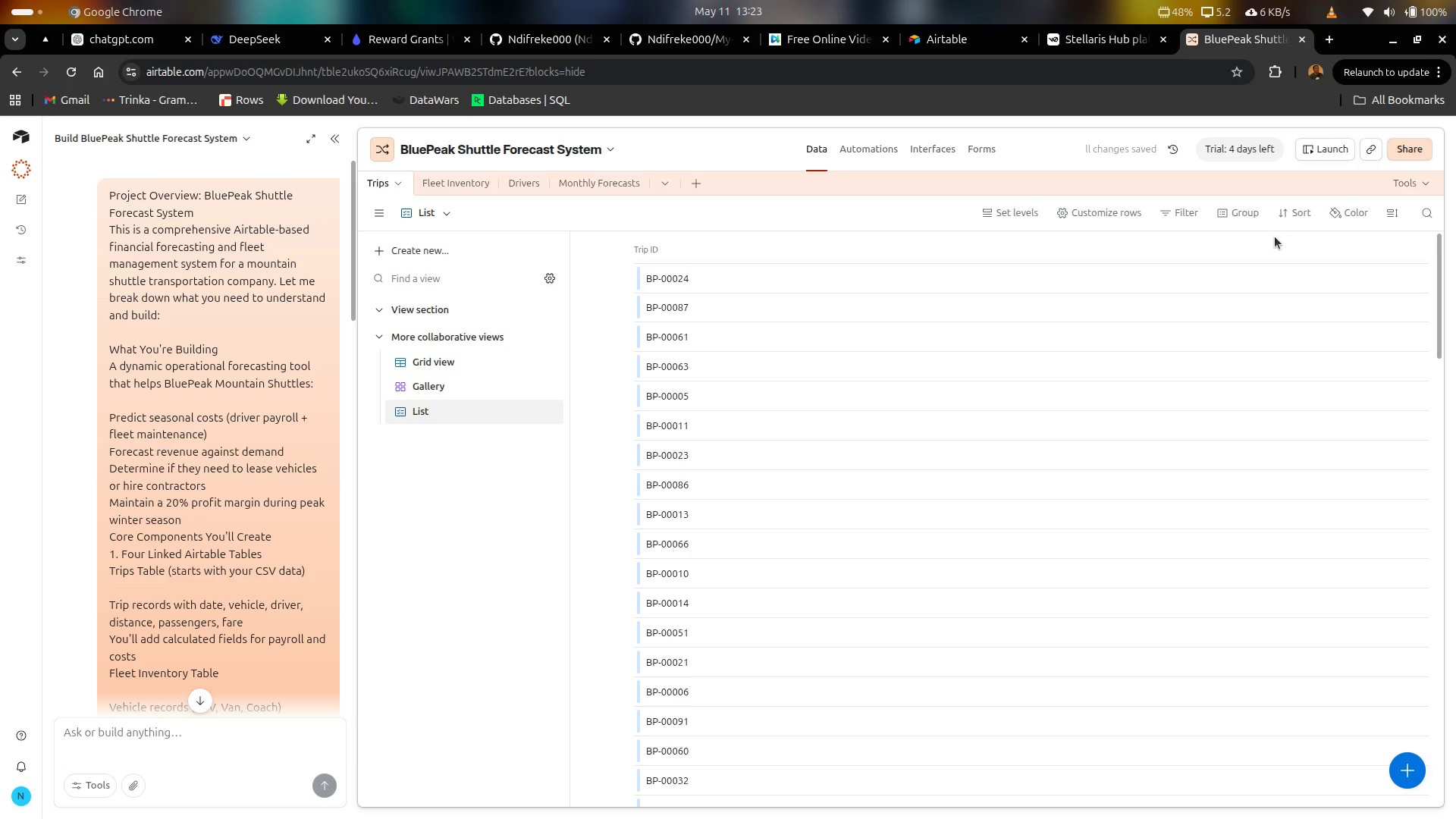 
left_click([1349, 207])
 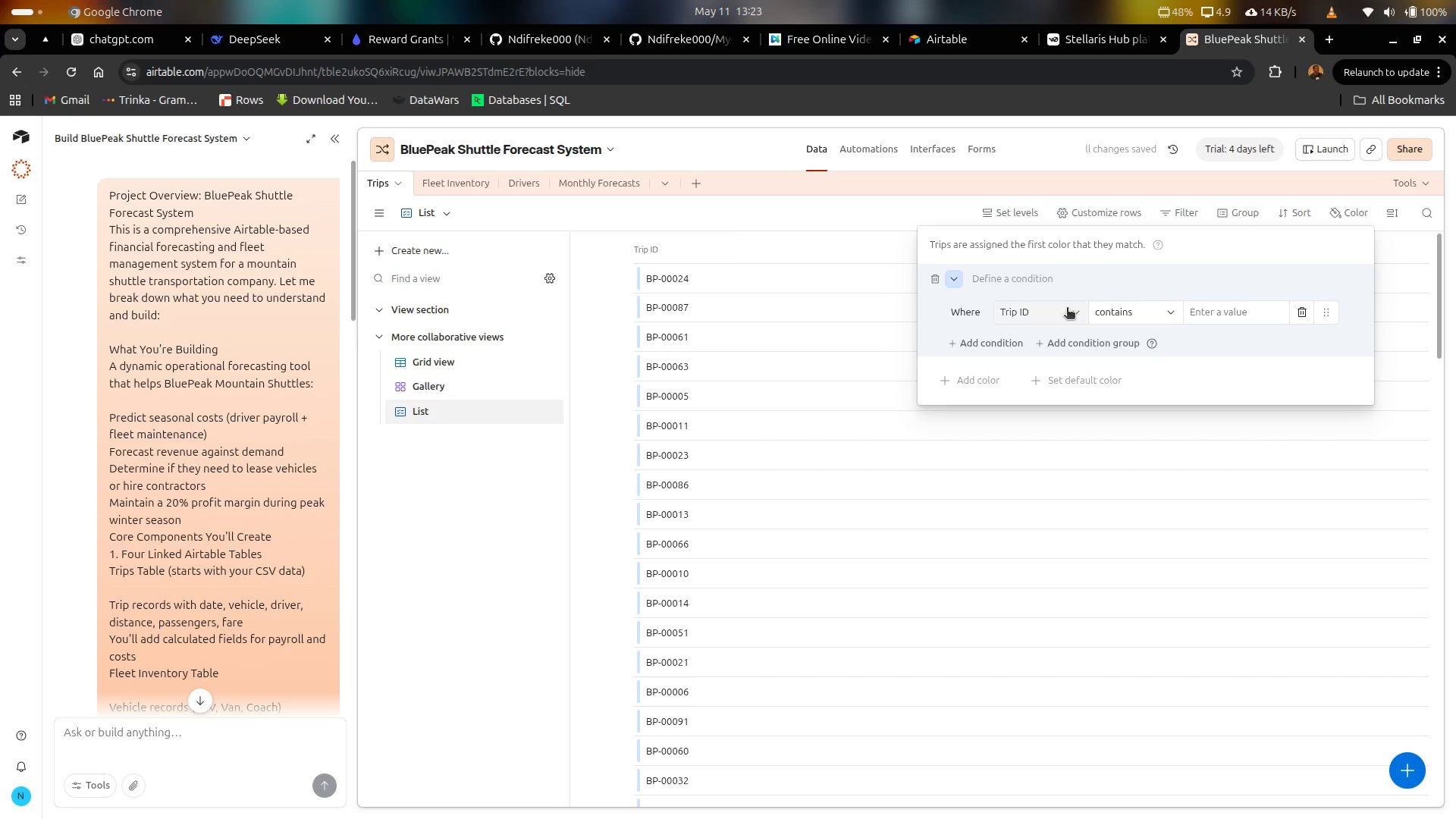 
left_click([1067, 309])
 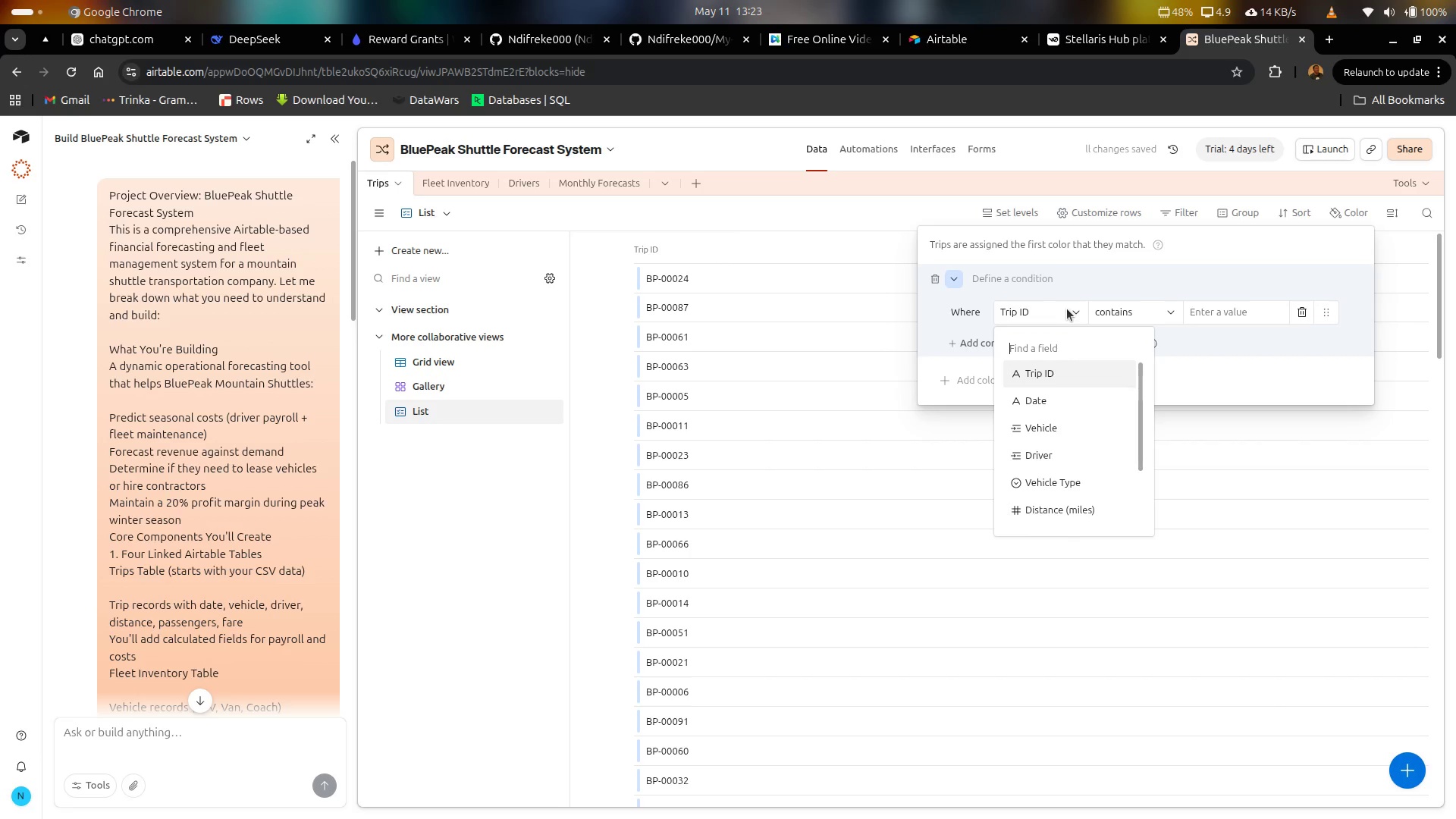 
left_click([1067, 309])
 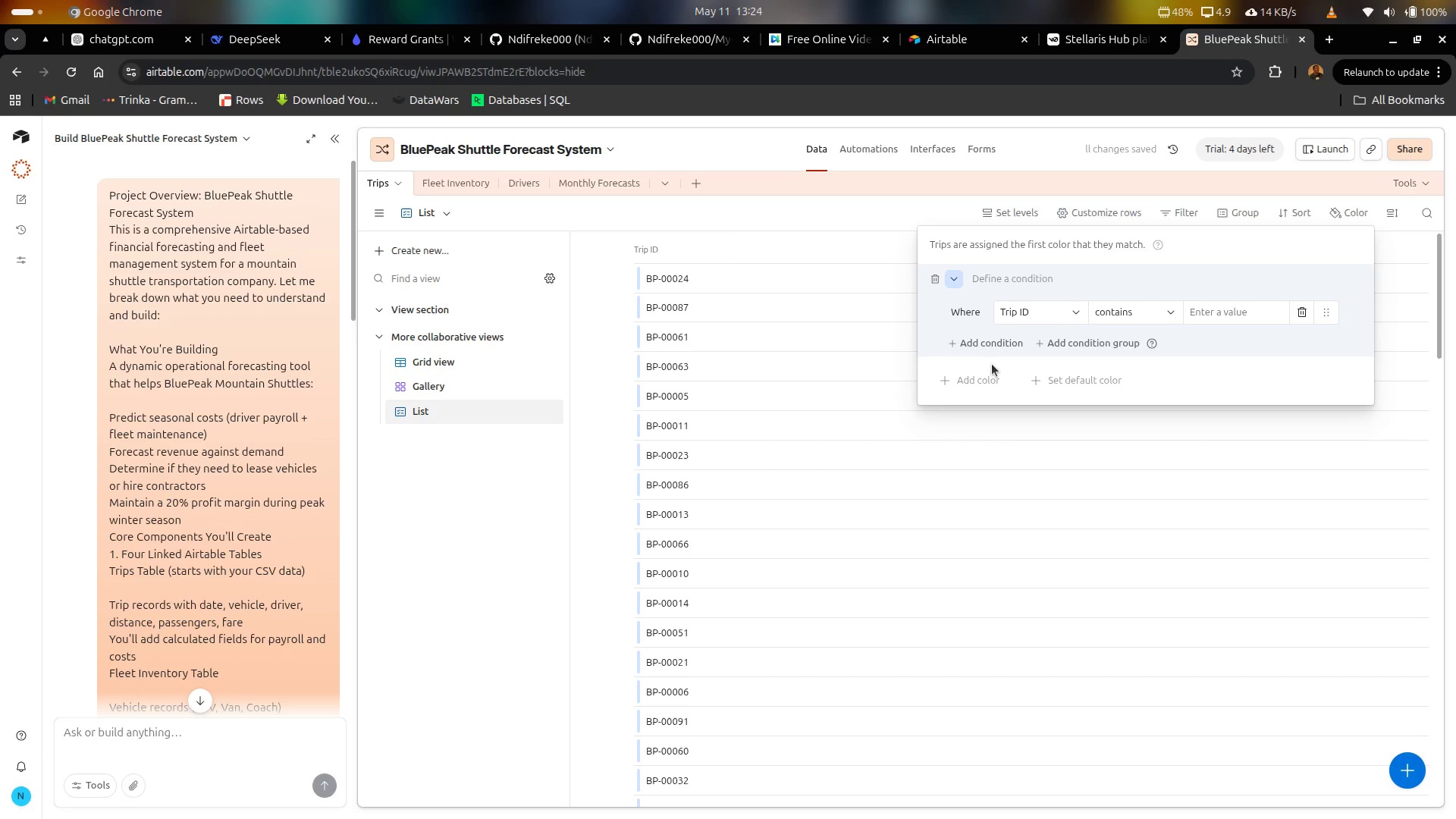 
left_click([983, 377])
 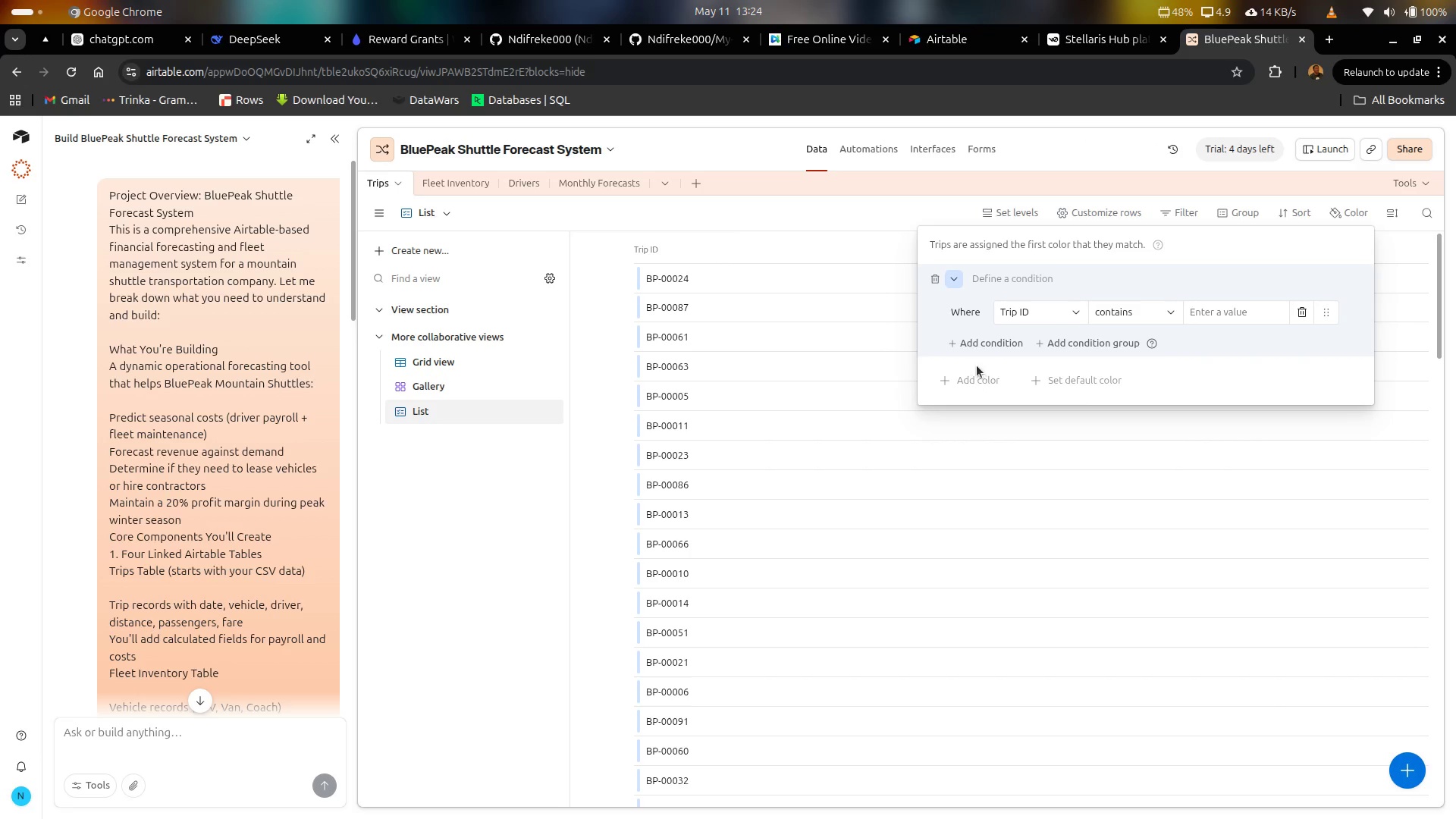 
left_click([981, 342])
 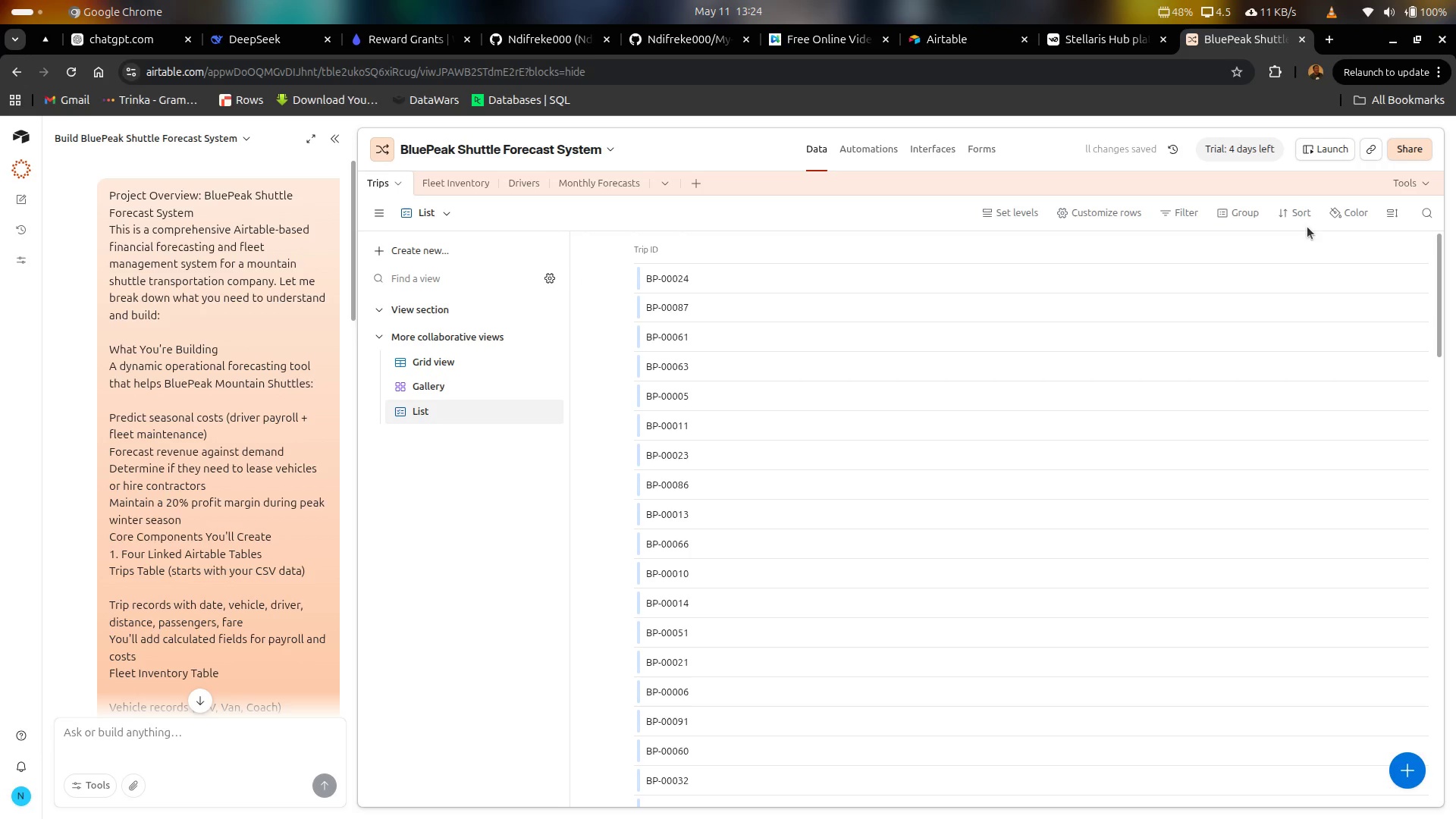 
left_click([1366, 210])
 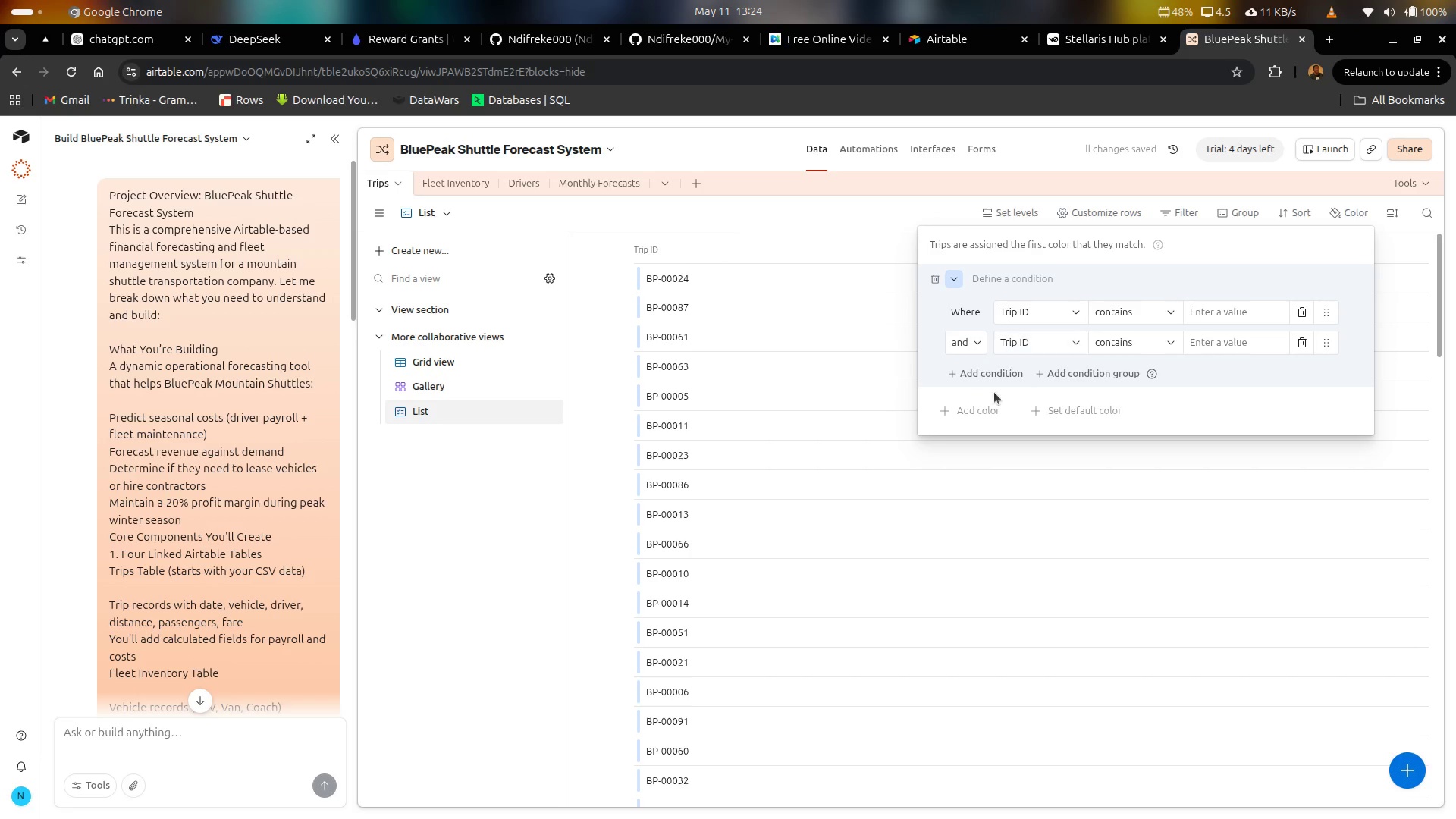 
left_click([977, 405])
 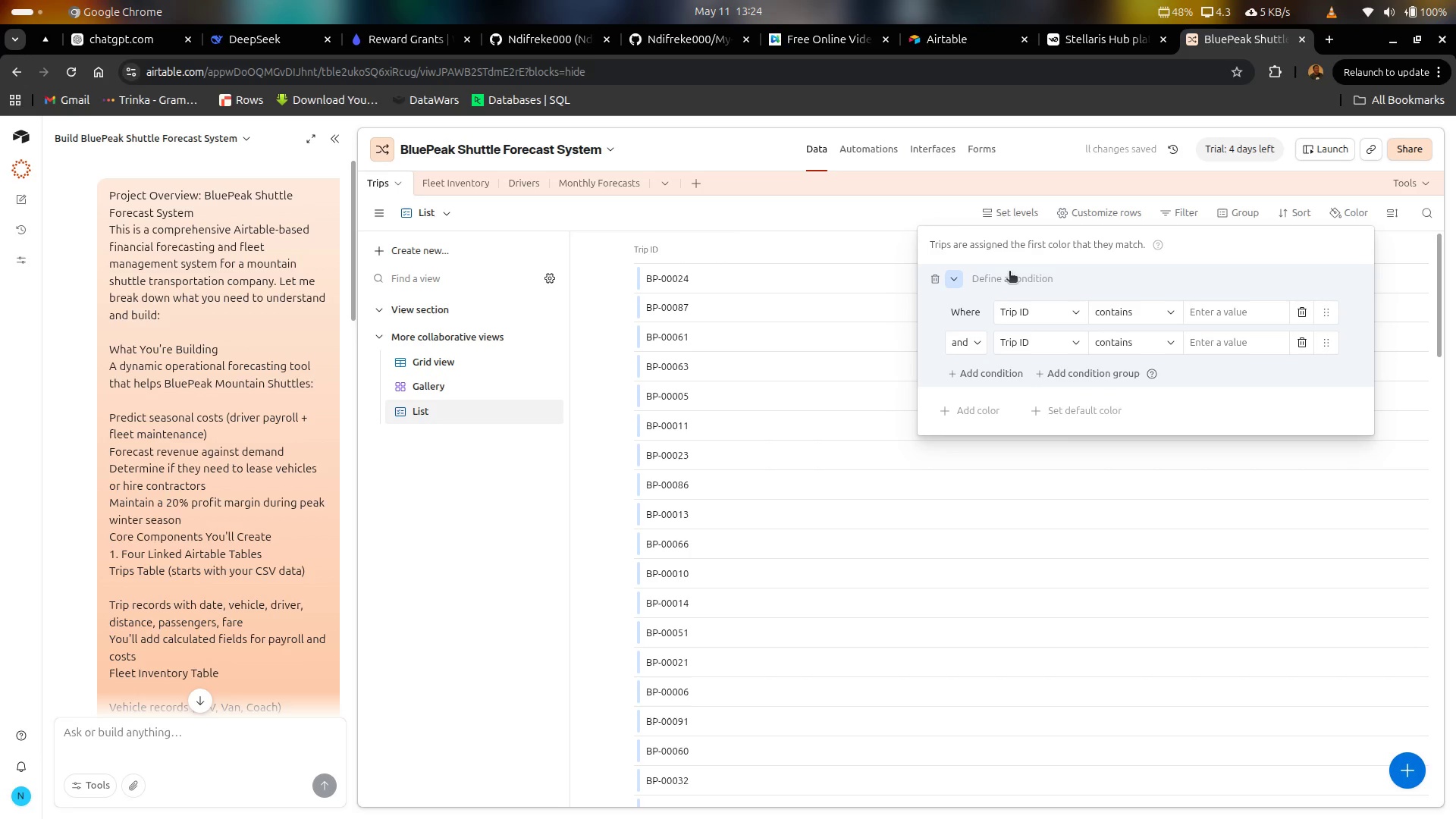 
left_click([959, 277])
 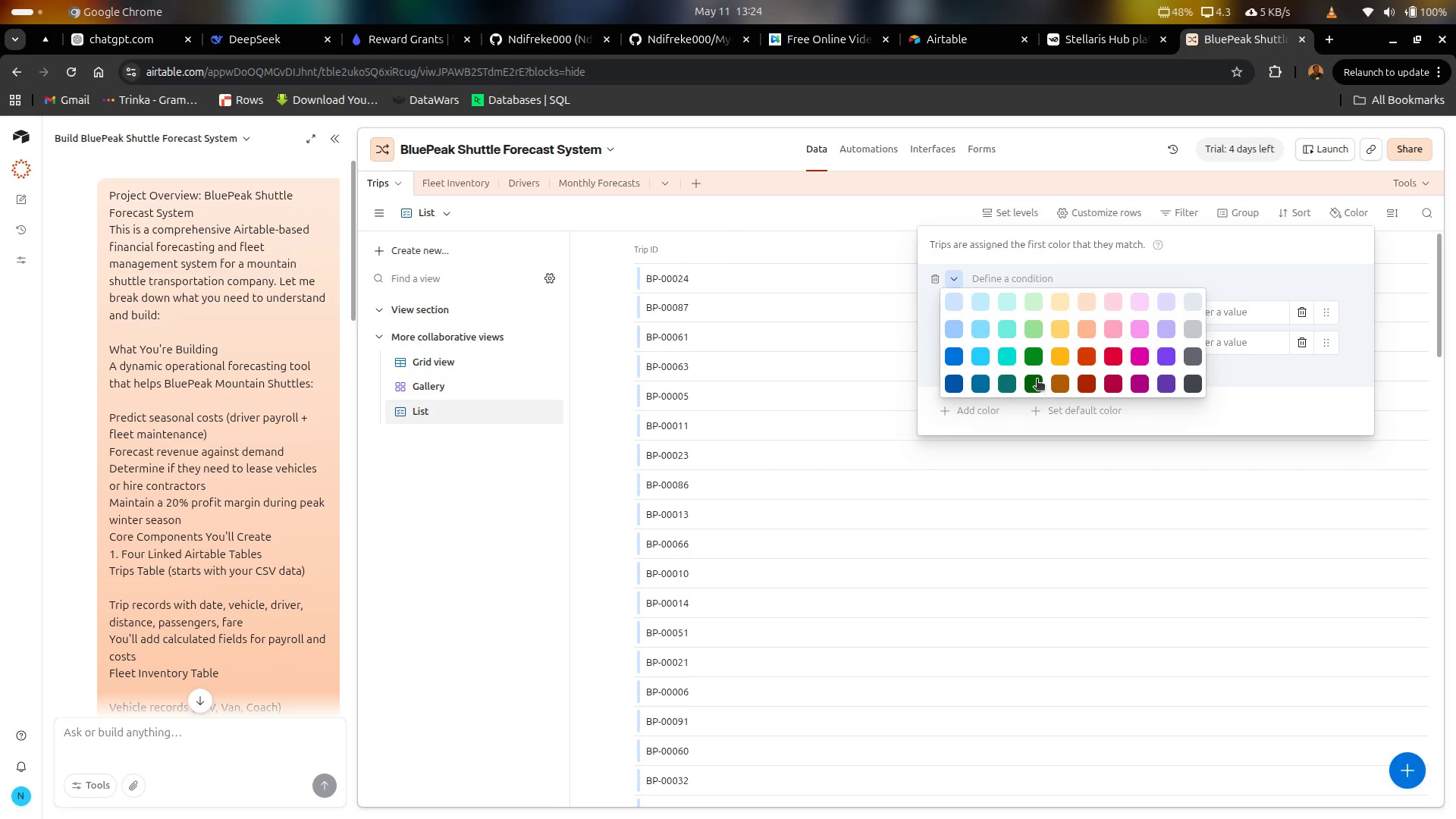 
left_click([1037, 364])
 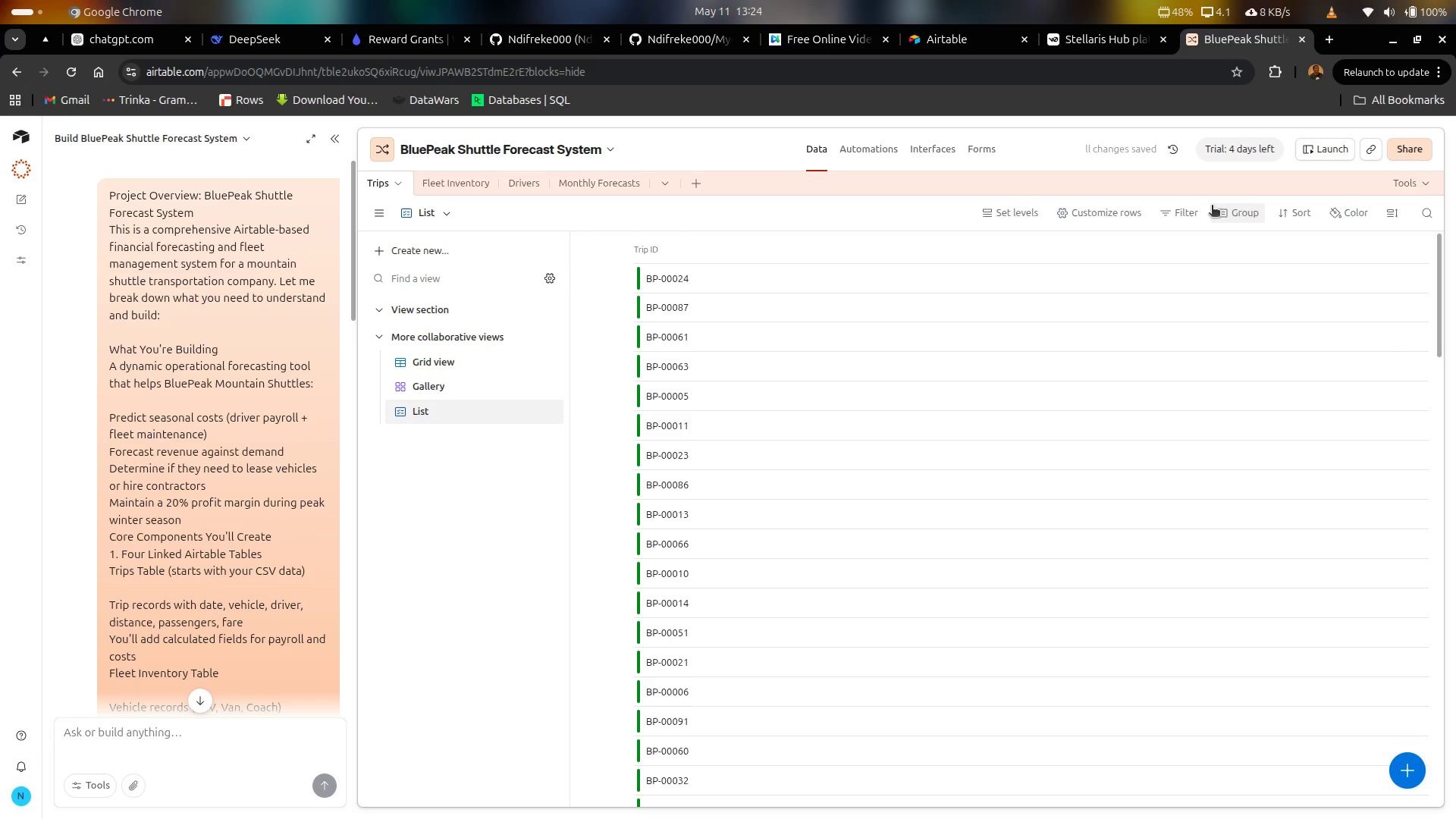 
left_click([1345, 212])
 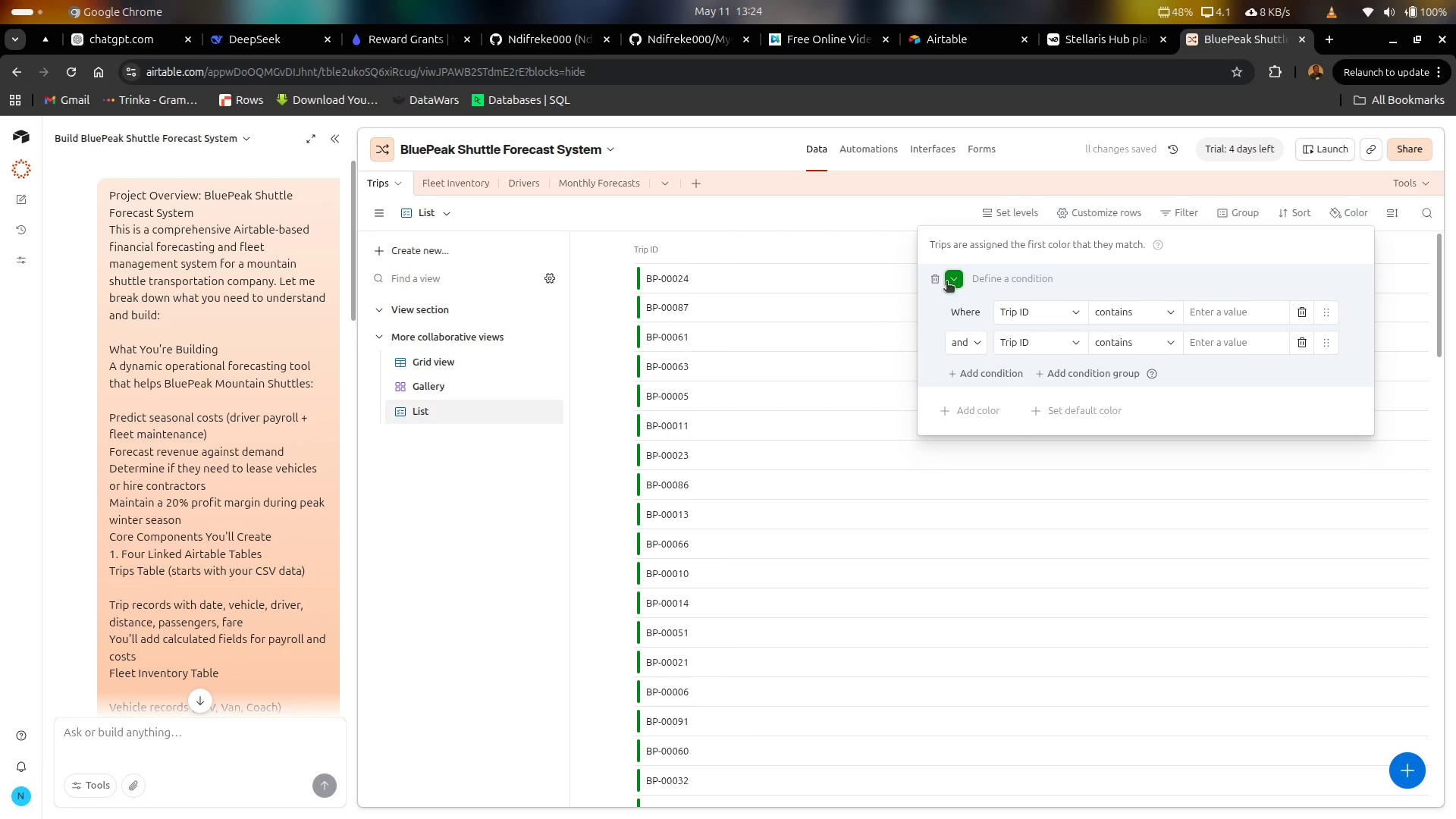 
left_click([952, 276])
 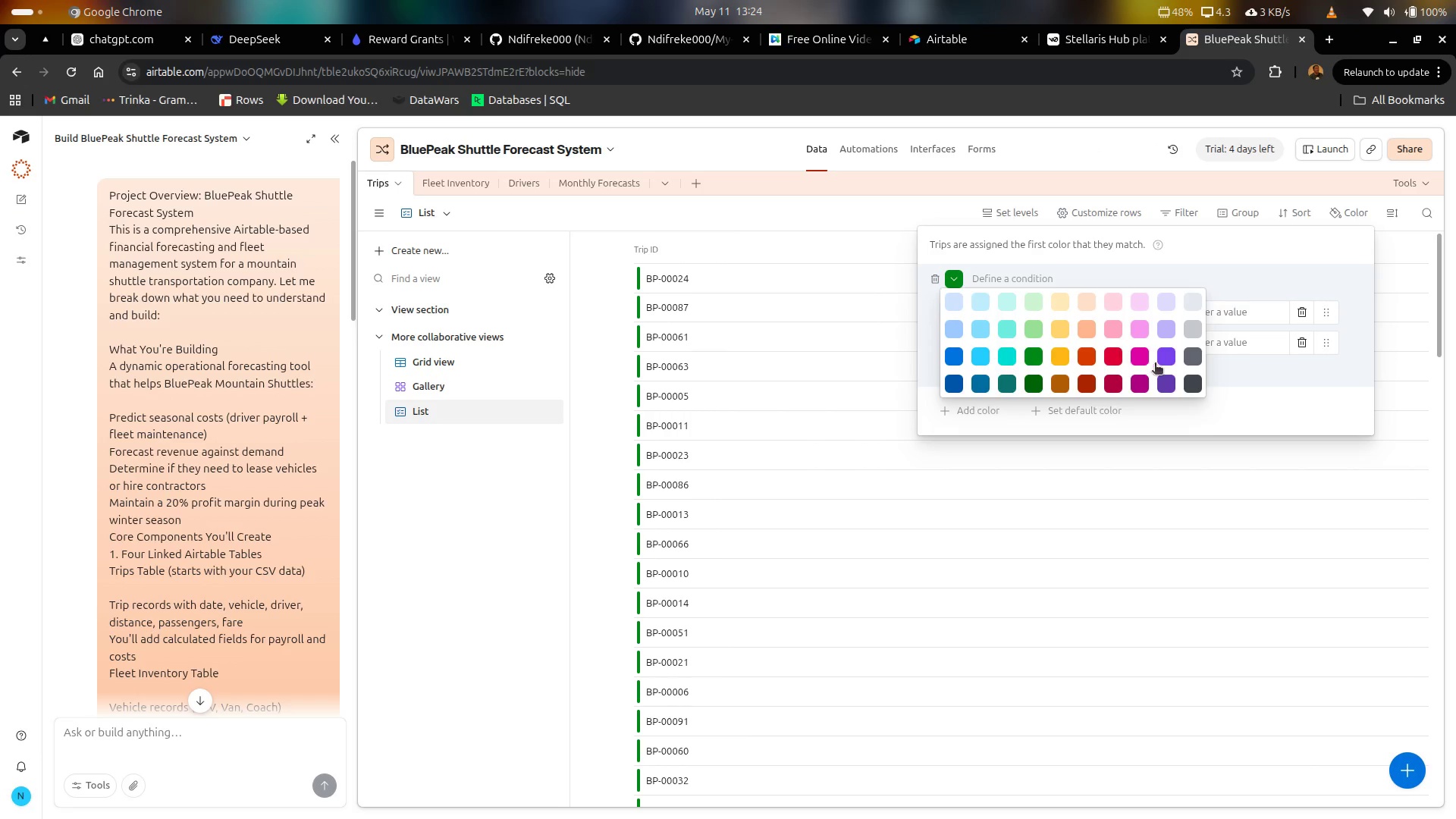 
left_click([1161, 358])
 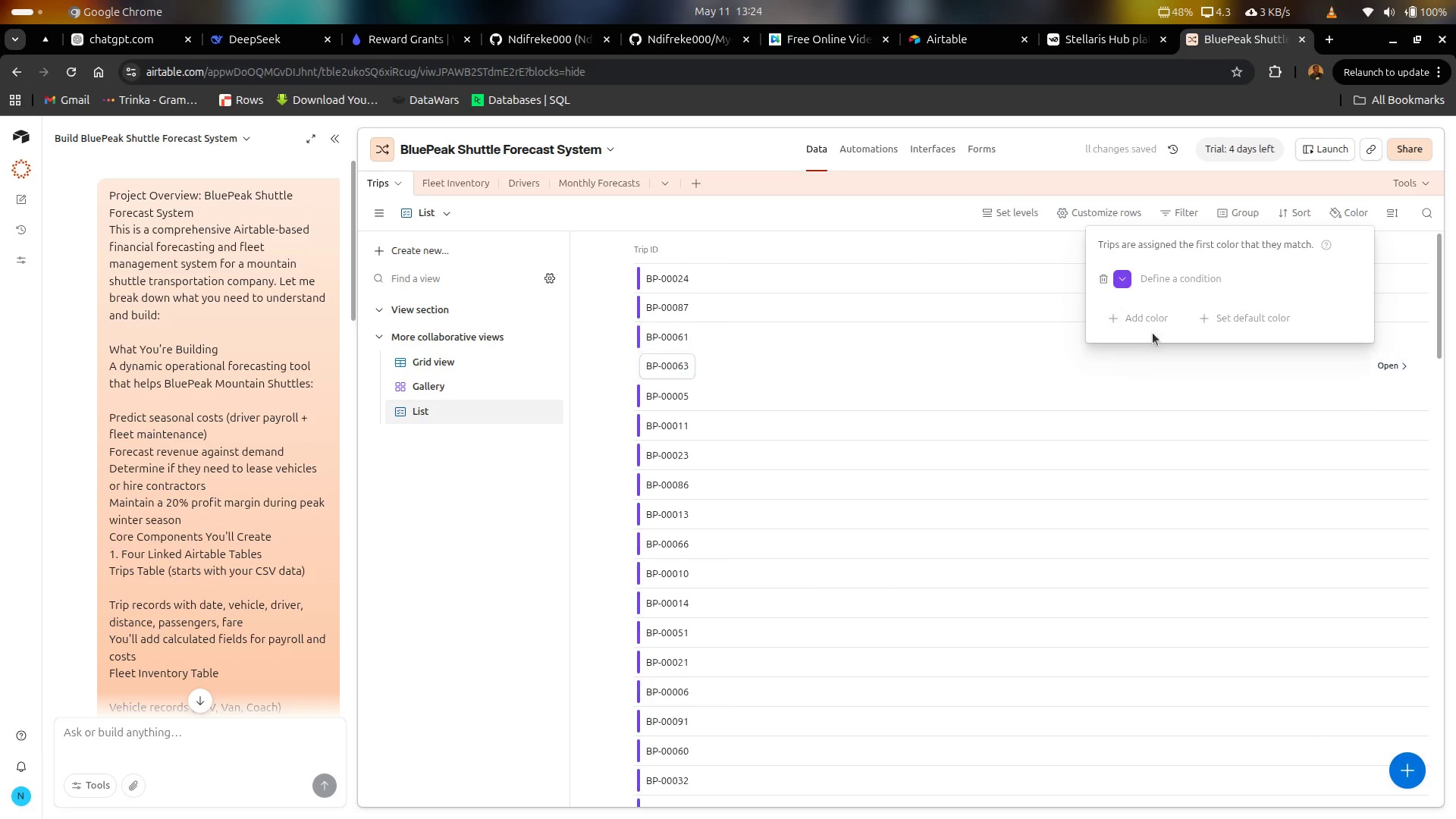 
left_click([1148, 320])
 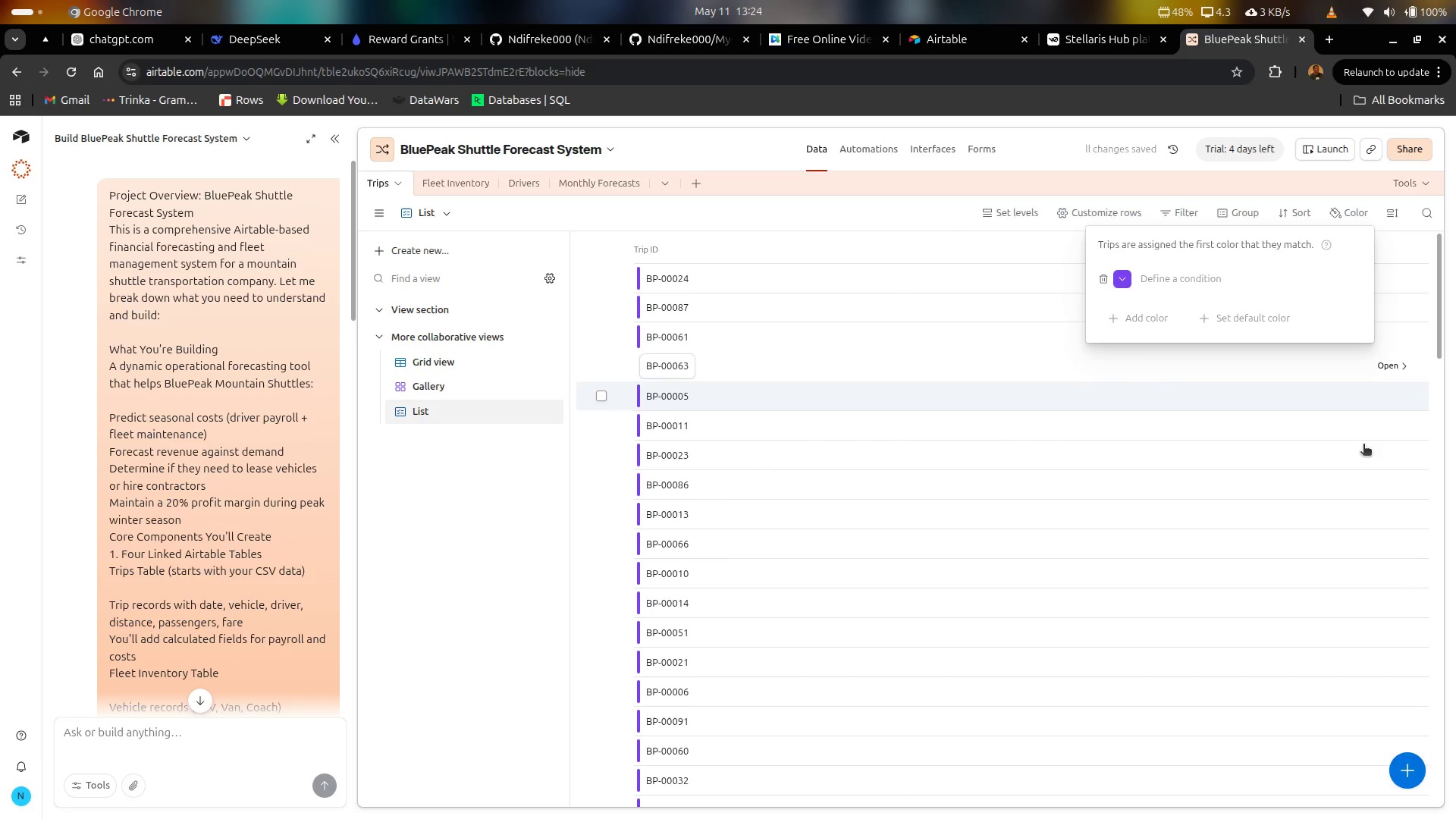 
left_click([1370, 481])
 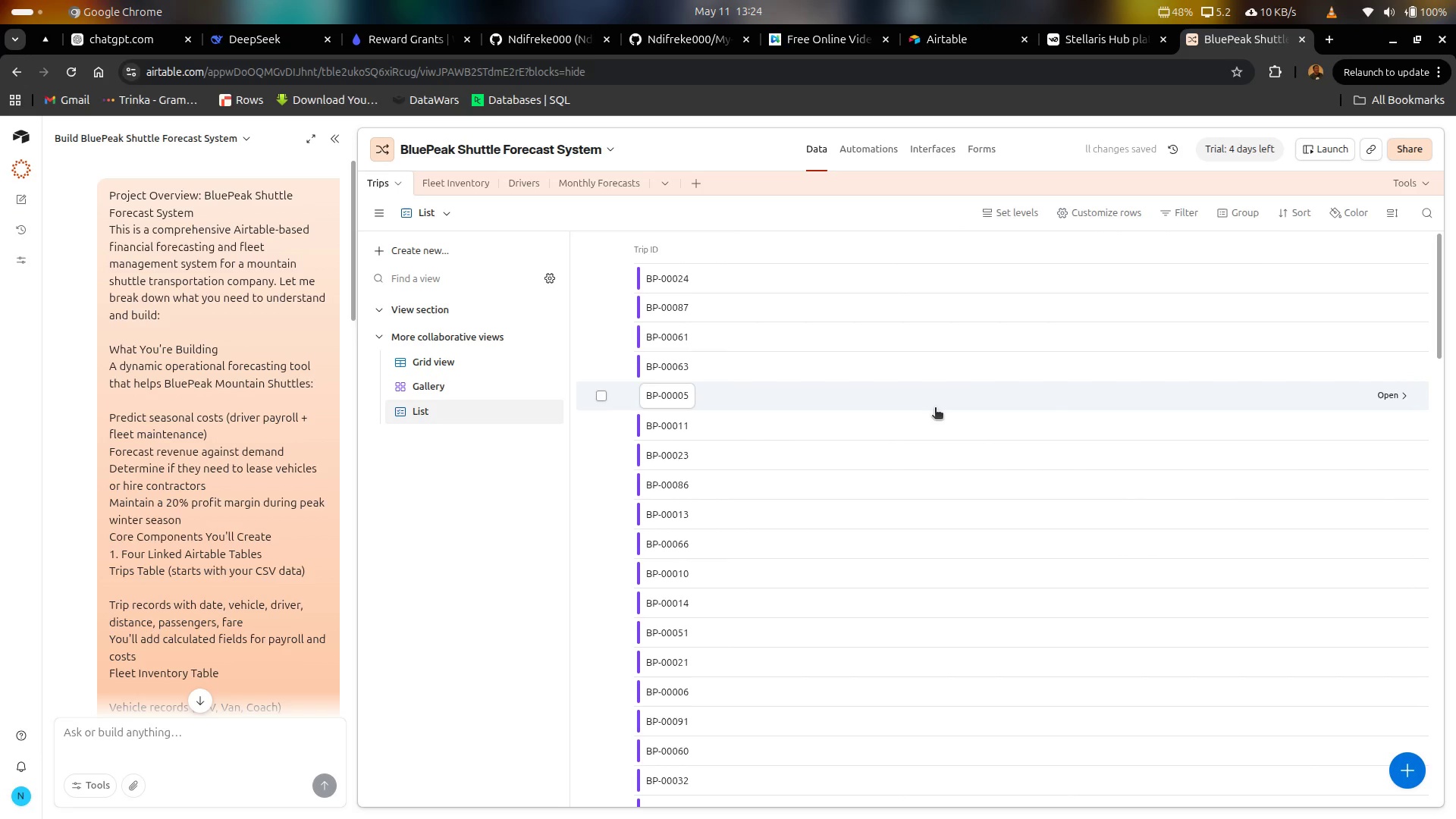 
scroll: coordinate [933, 406], scroll_direction: down, amount: 4.0
 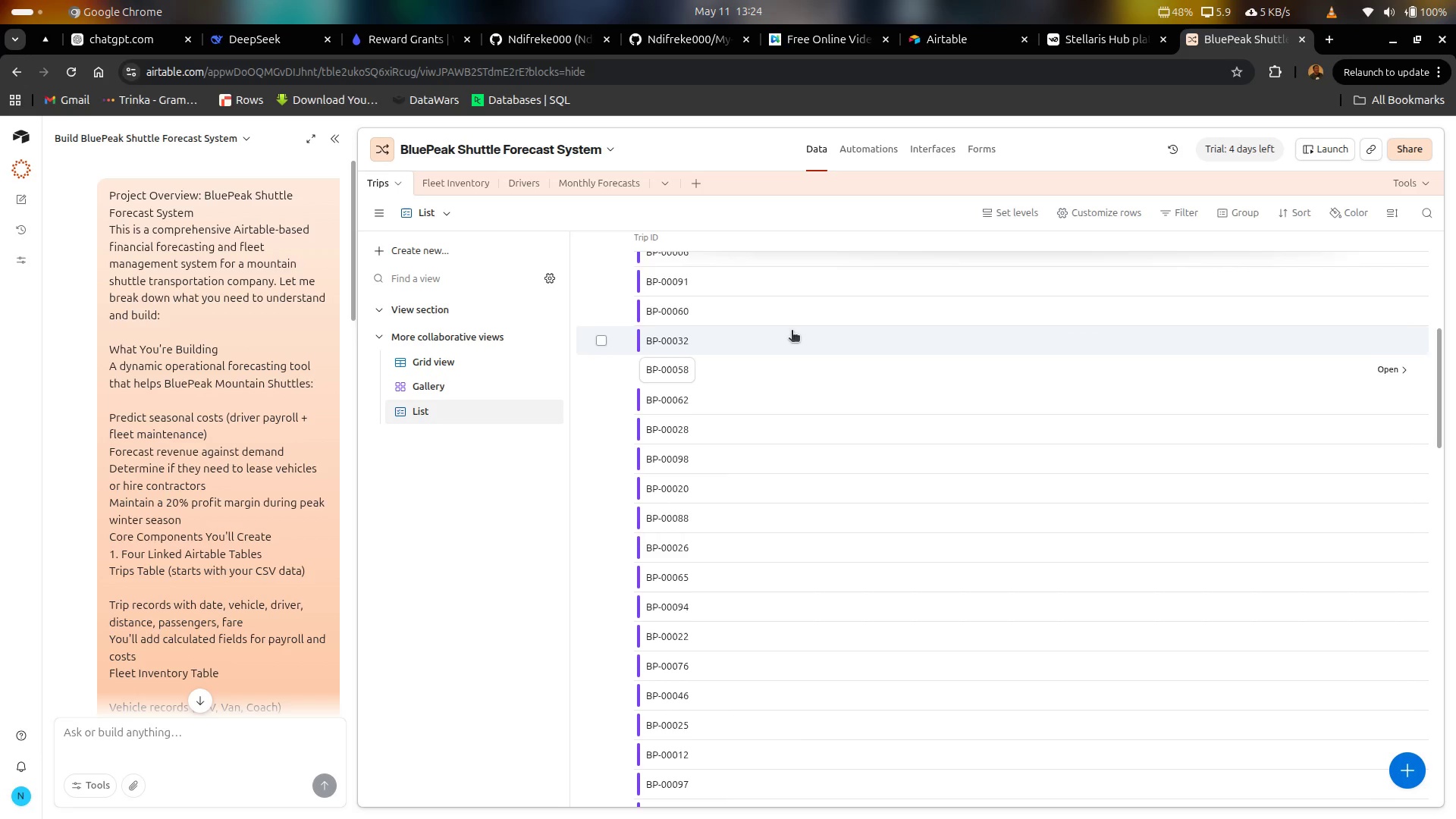 
left_click([497, 378])
 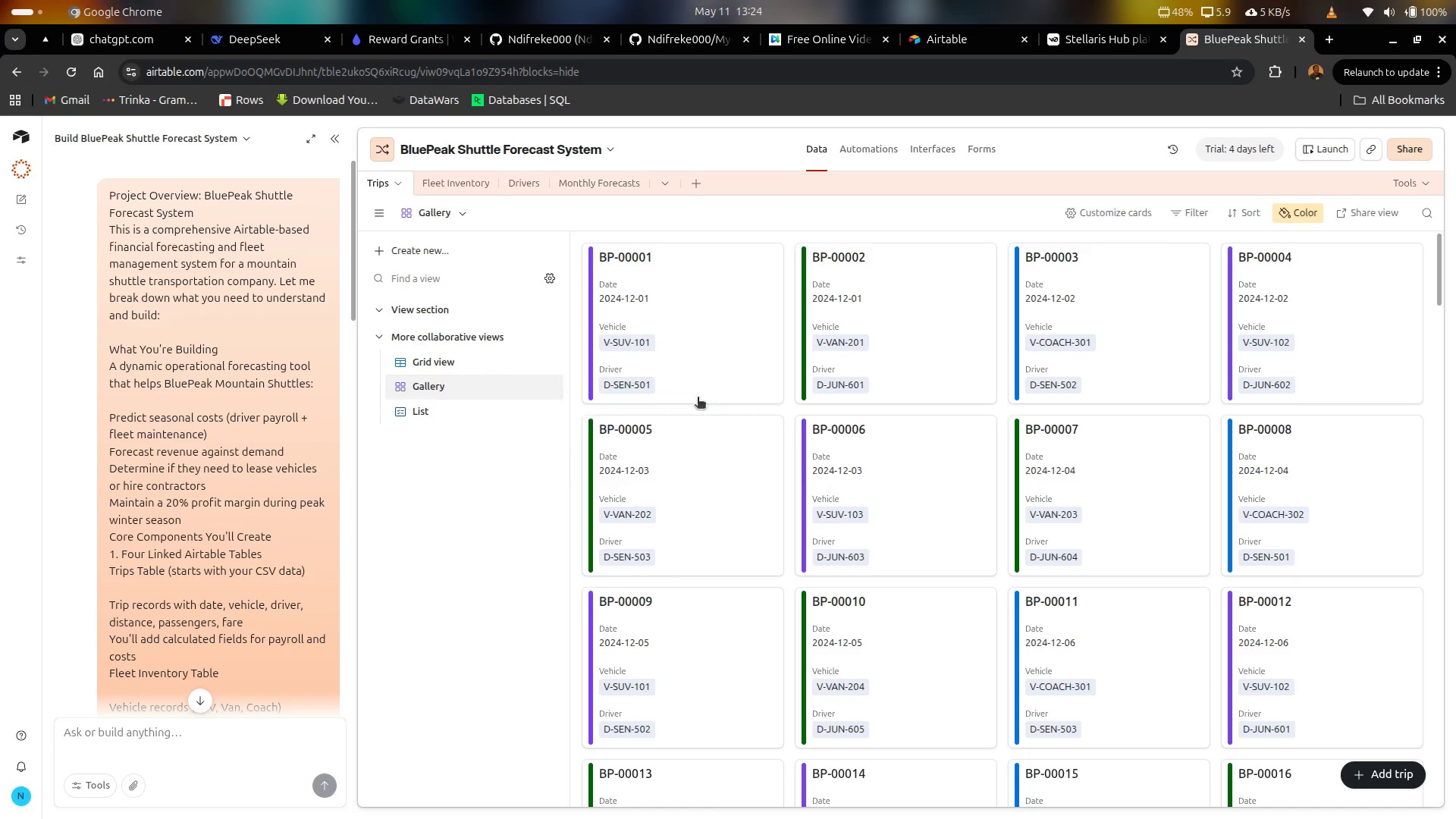 
scroll: coordinate [1041, 483], scroll_direction: down, amount: 8.0
 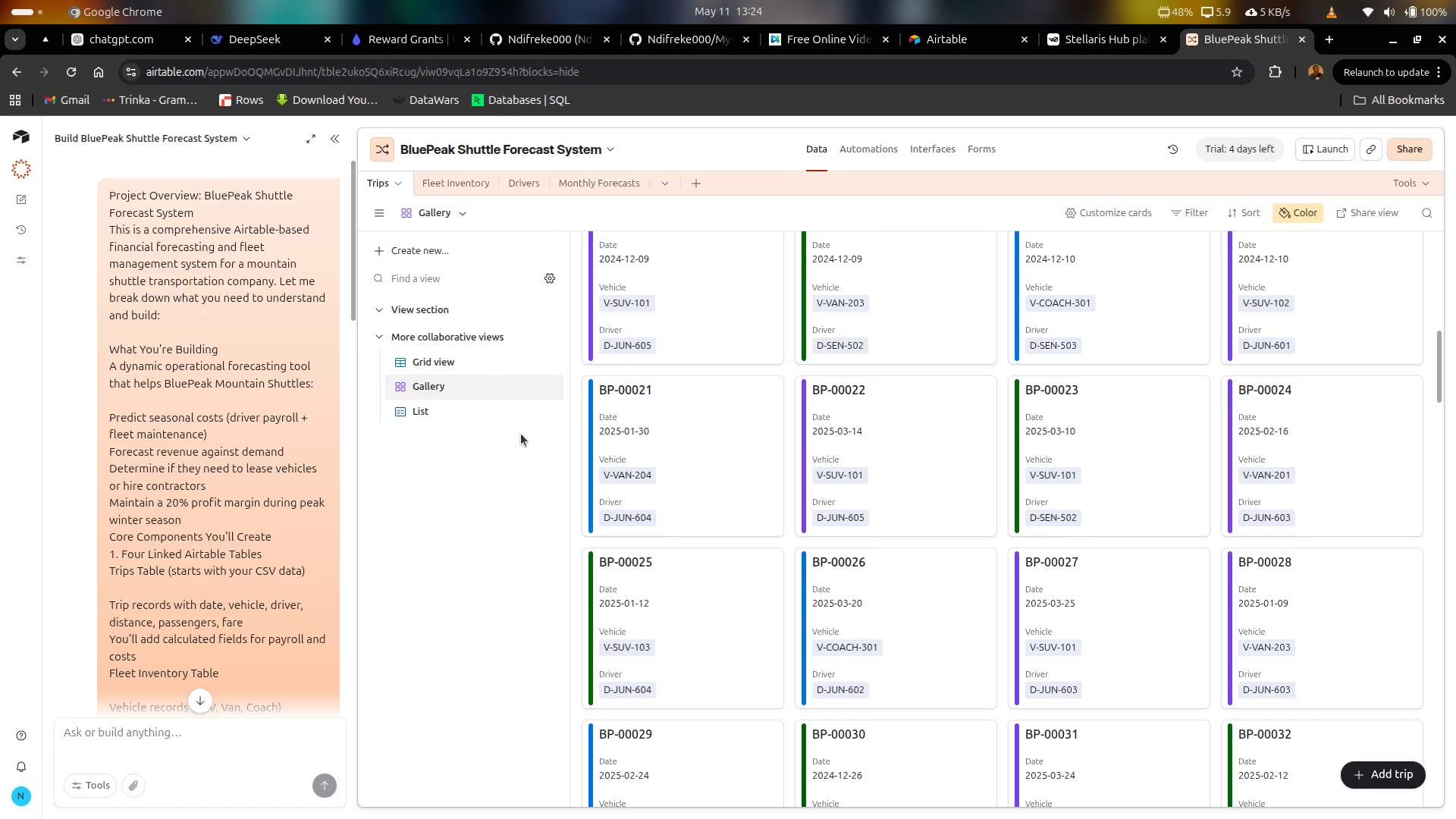 
mouse_move([505, 386])
 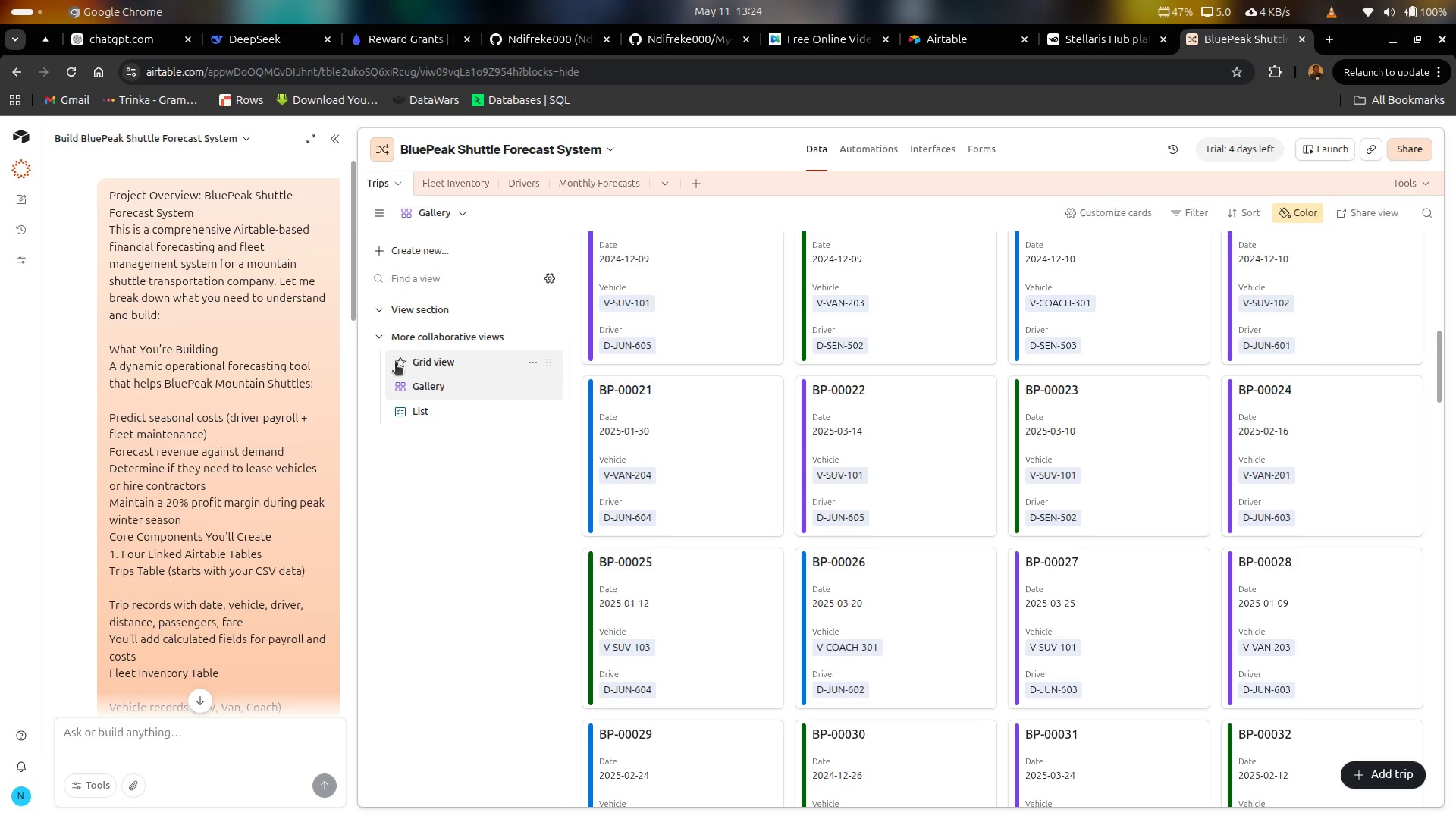 
left_click([400, 361])
 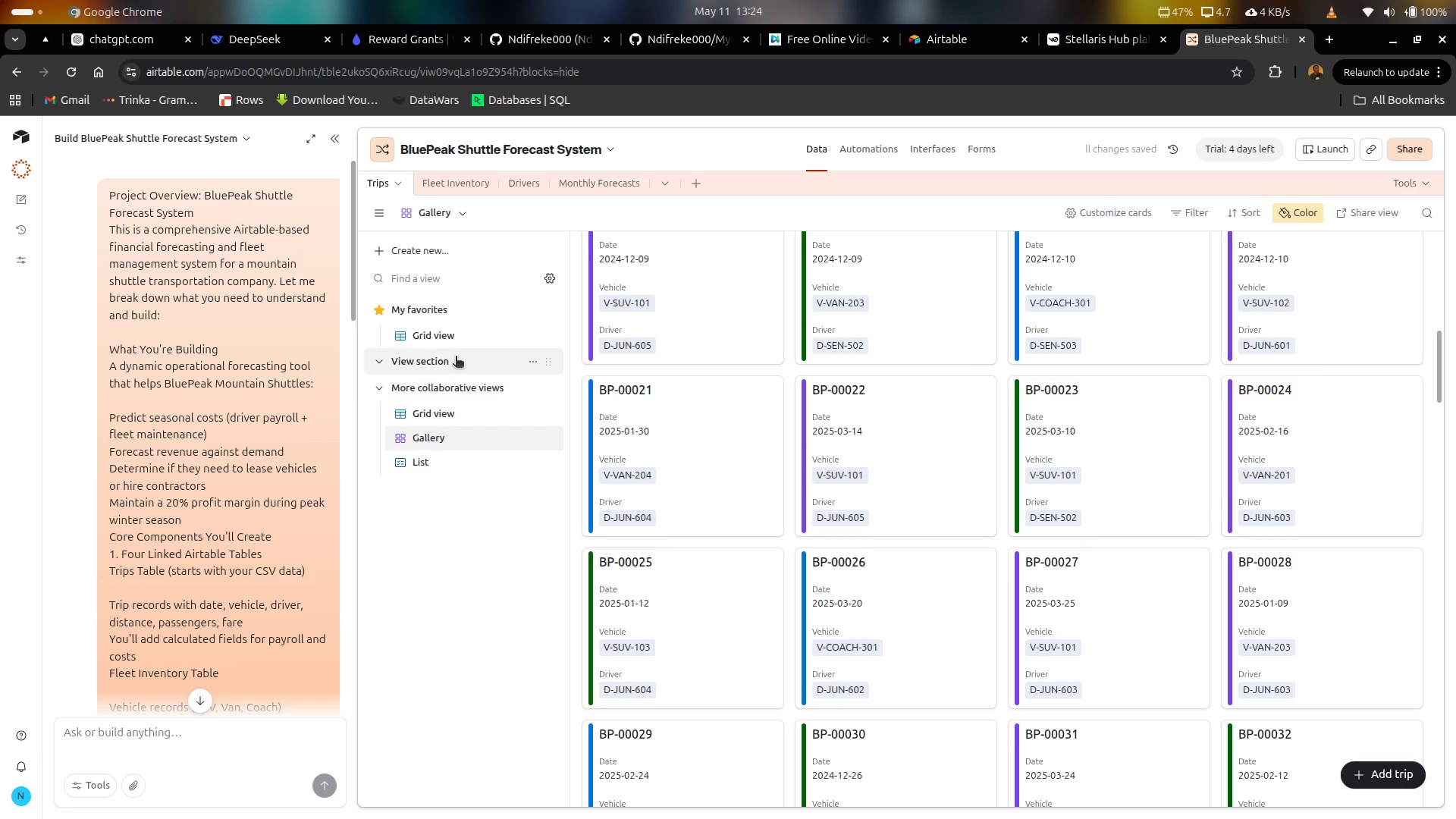 
left_click([463, 333])
 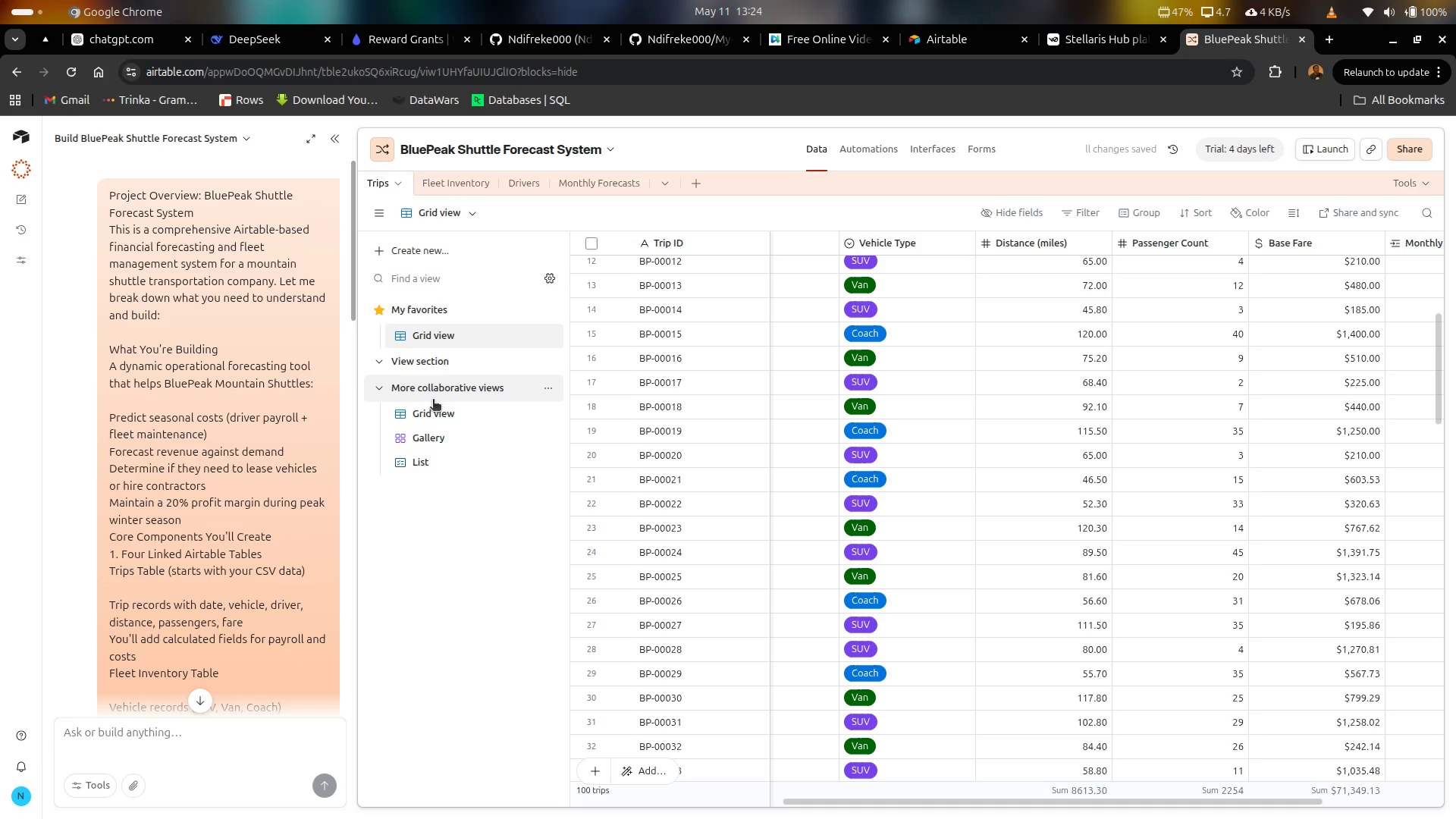 
left_click([433, 415])
 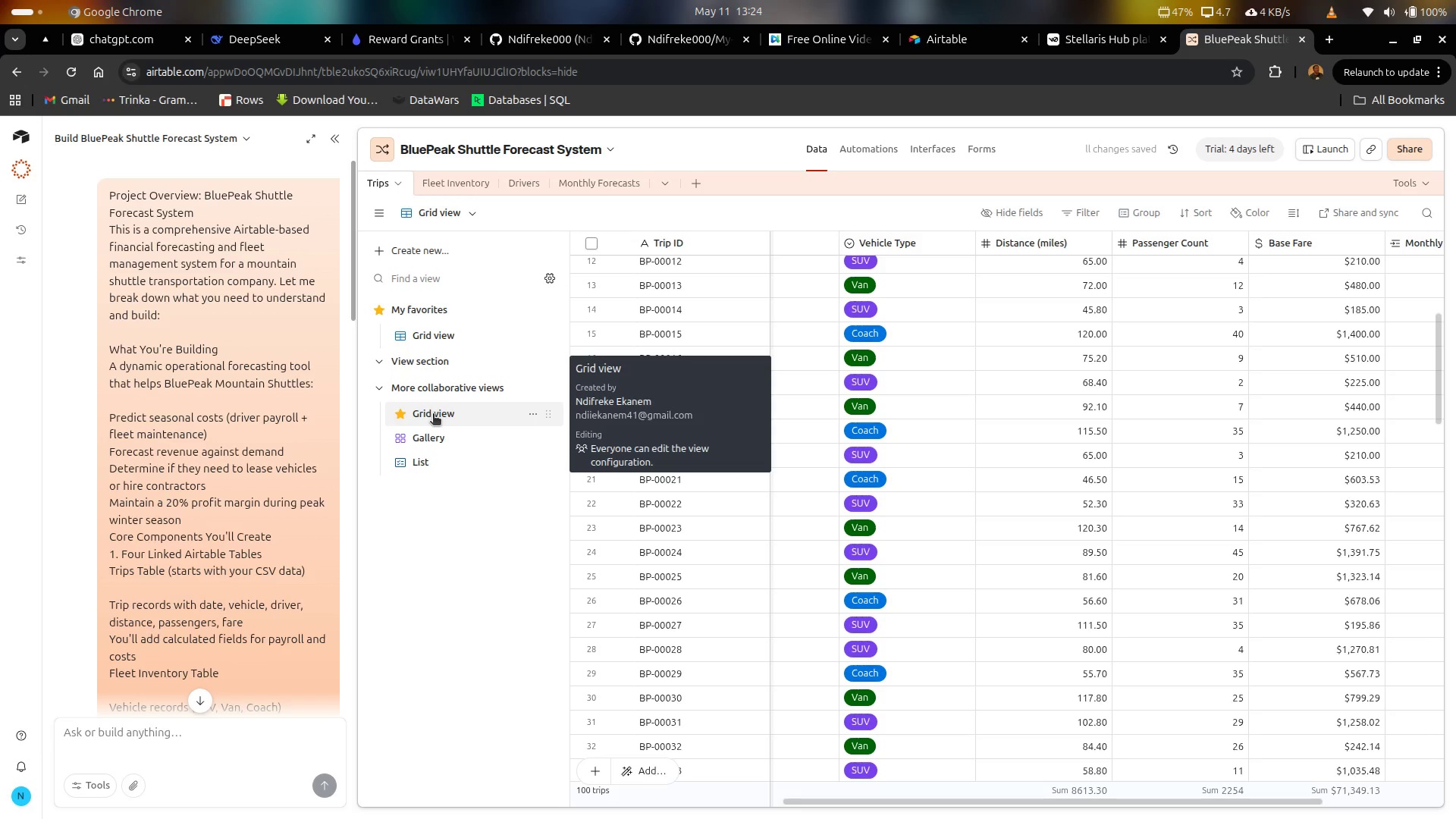 
left_click([433, 415])
 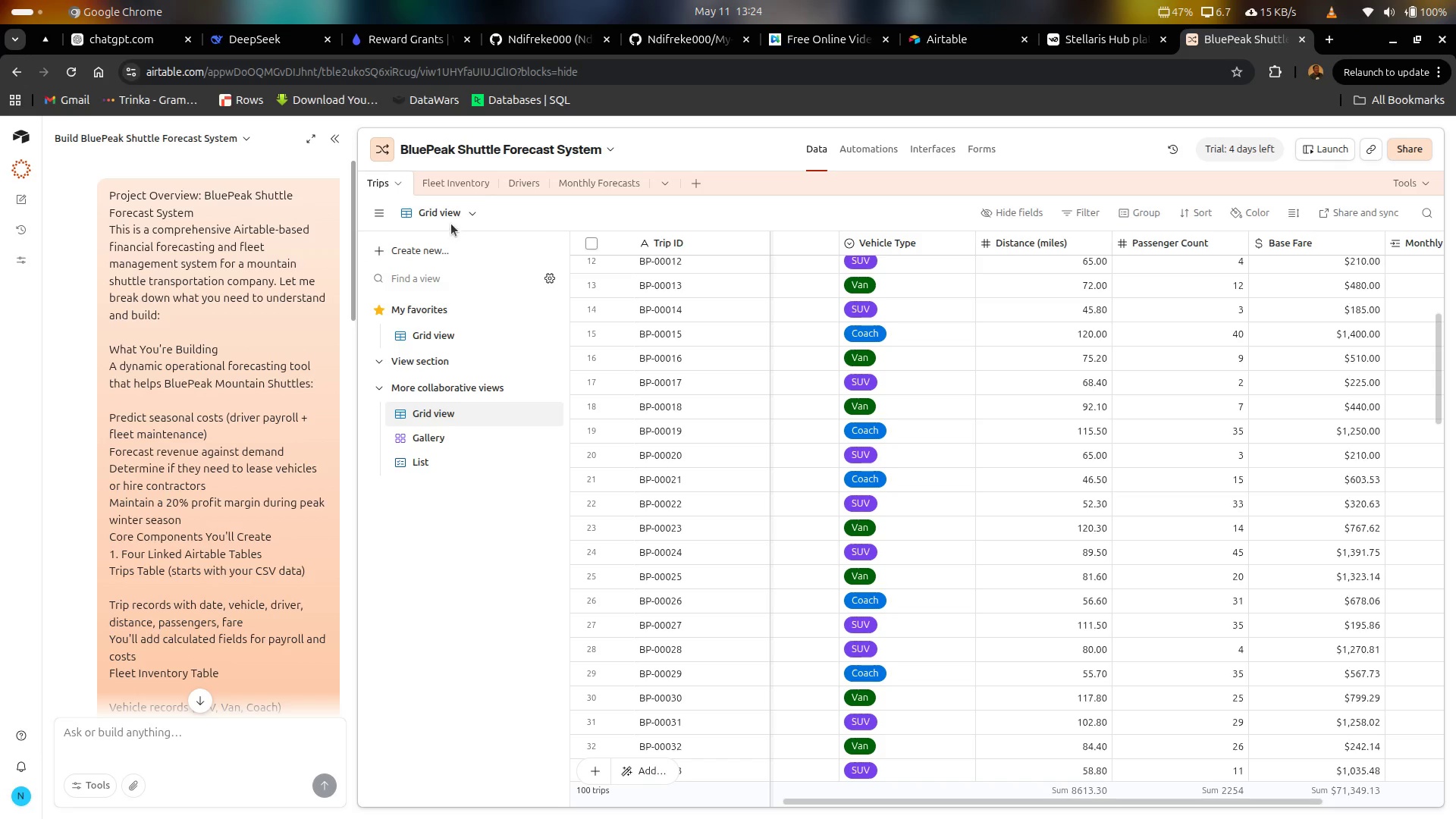 
left_click([428, 245])
 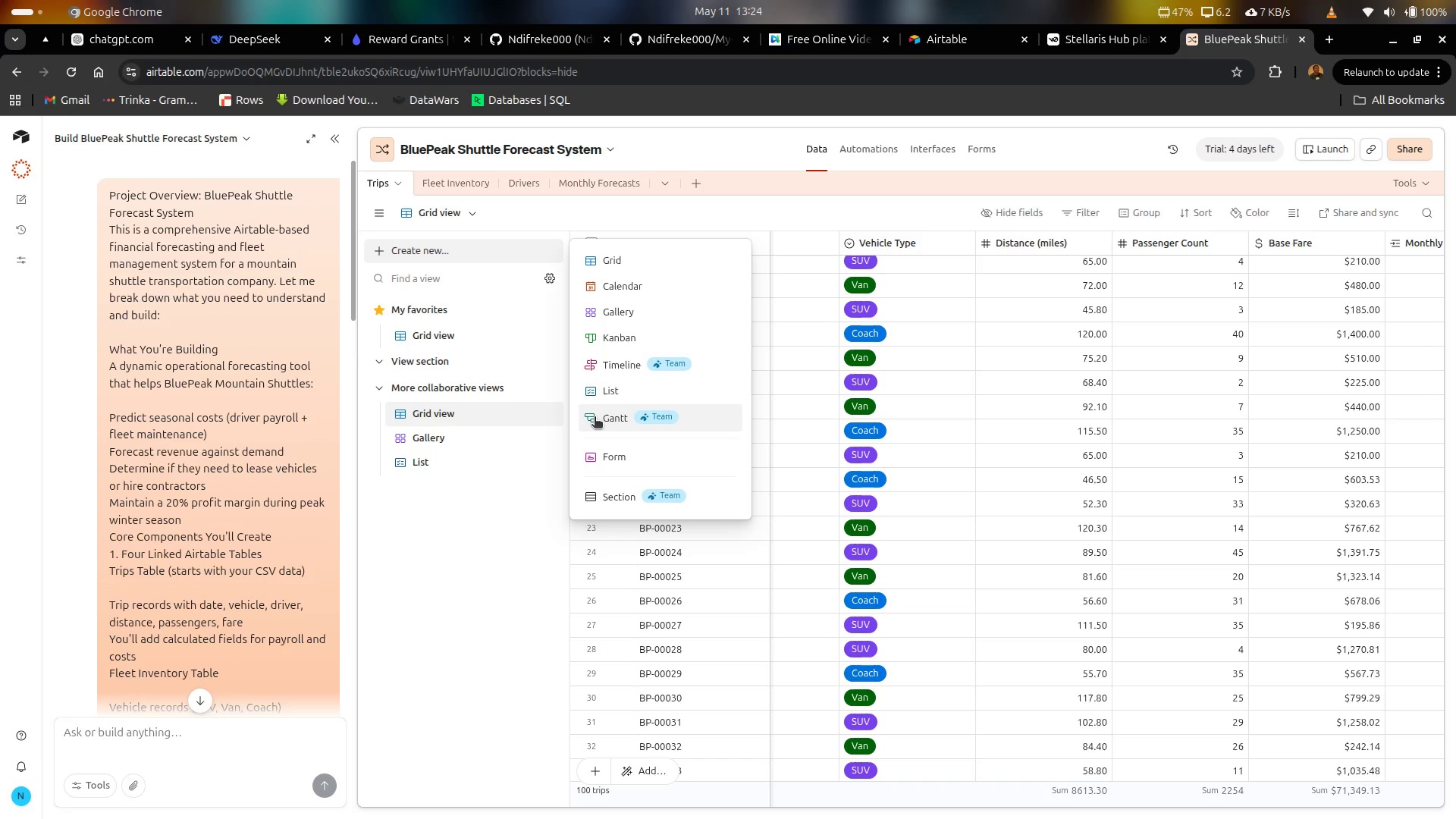 
left_click([596, 418])
 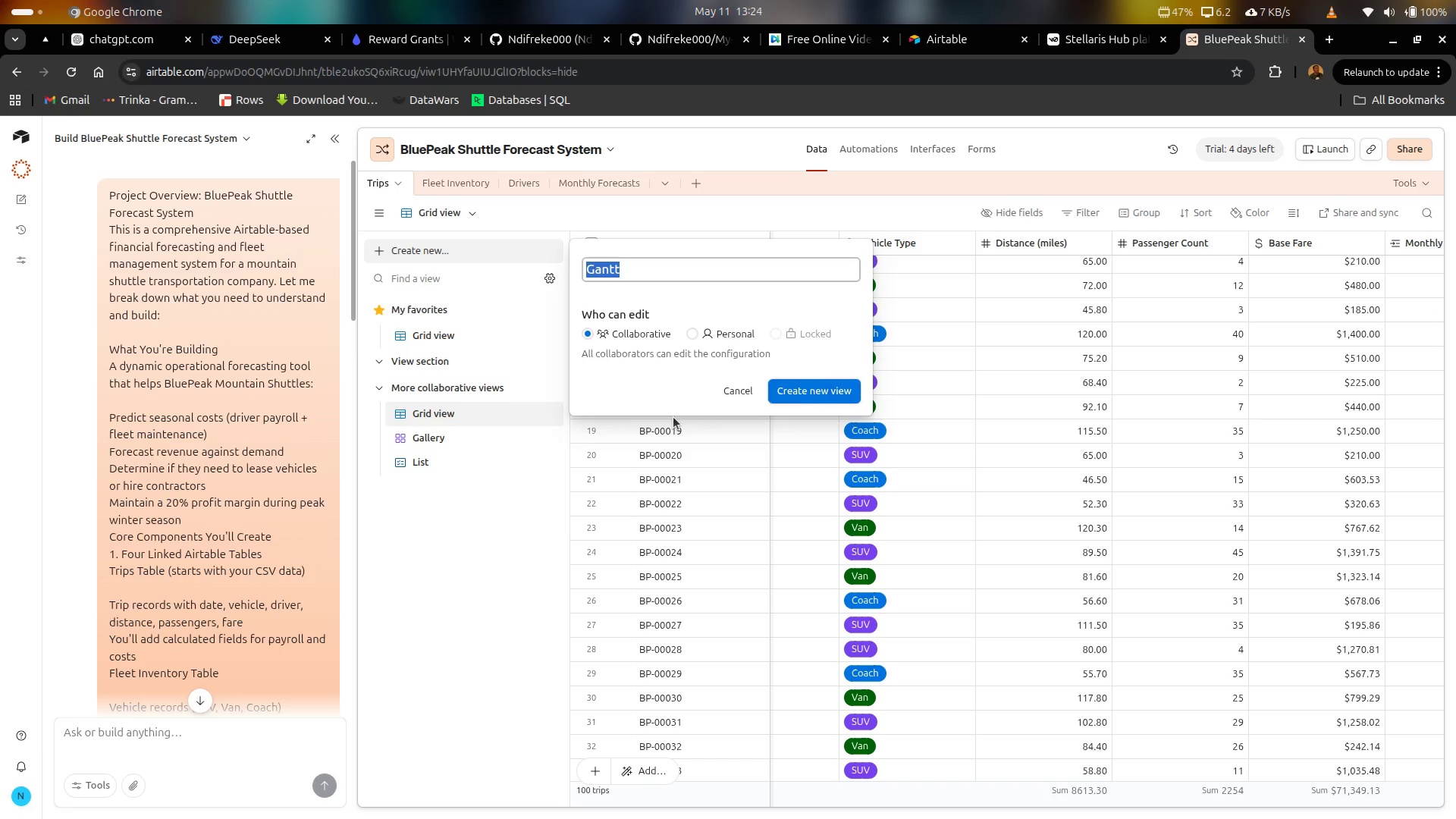 
left_click([817, 395])
 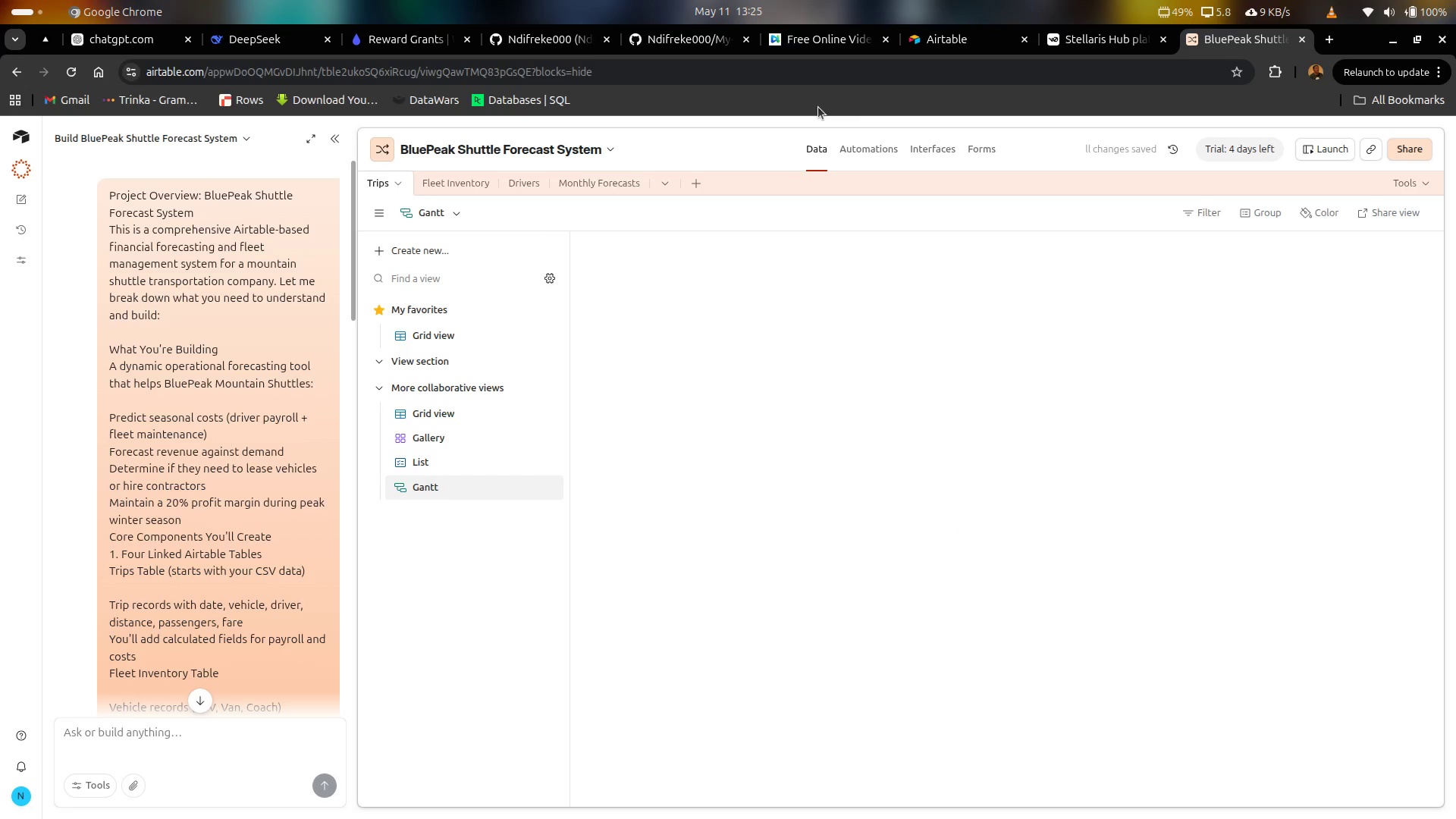 
wait(13.83)
 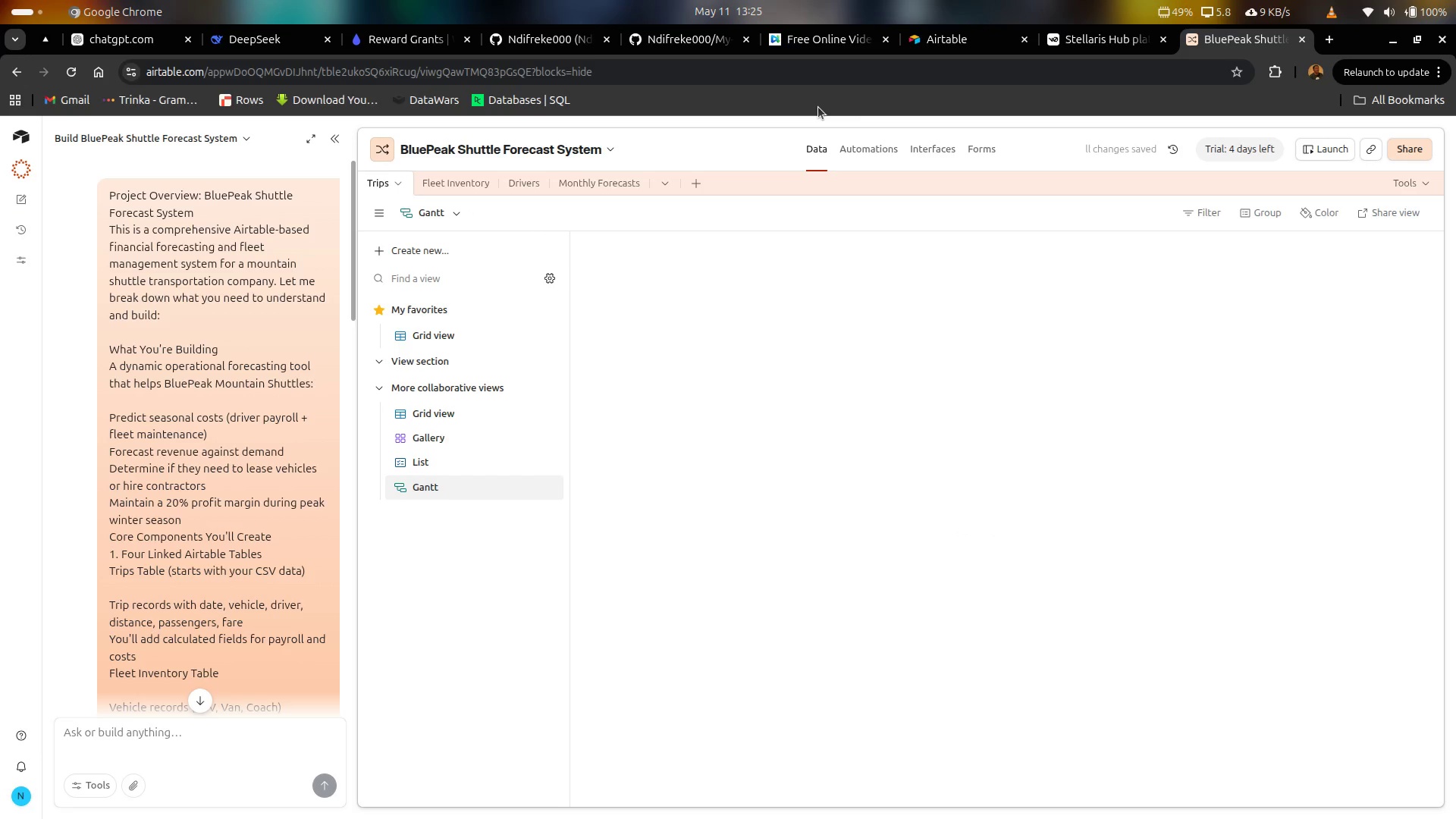 
left_click([871, 546])
 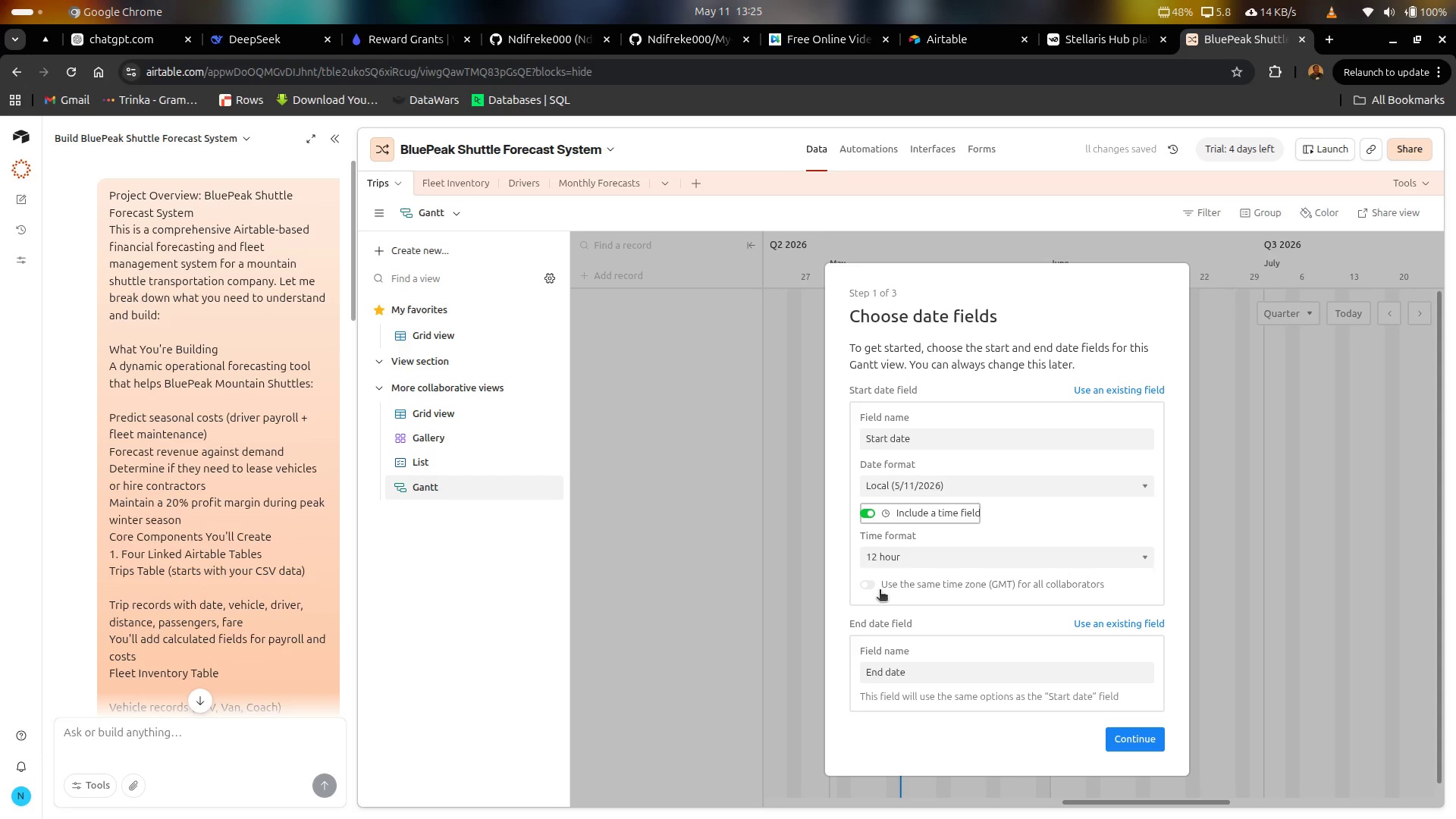 
left_click([877, 582])
 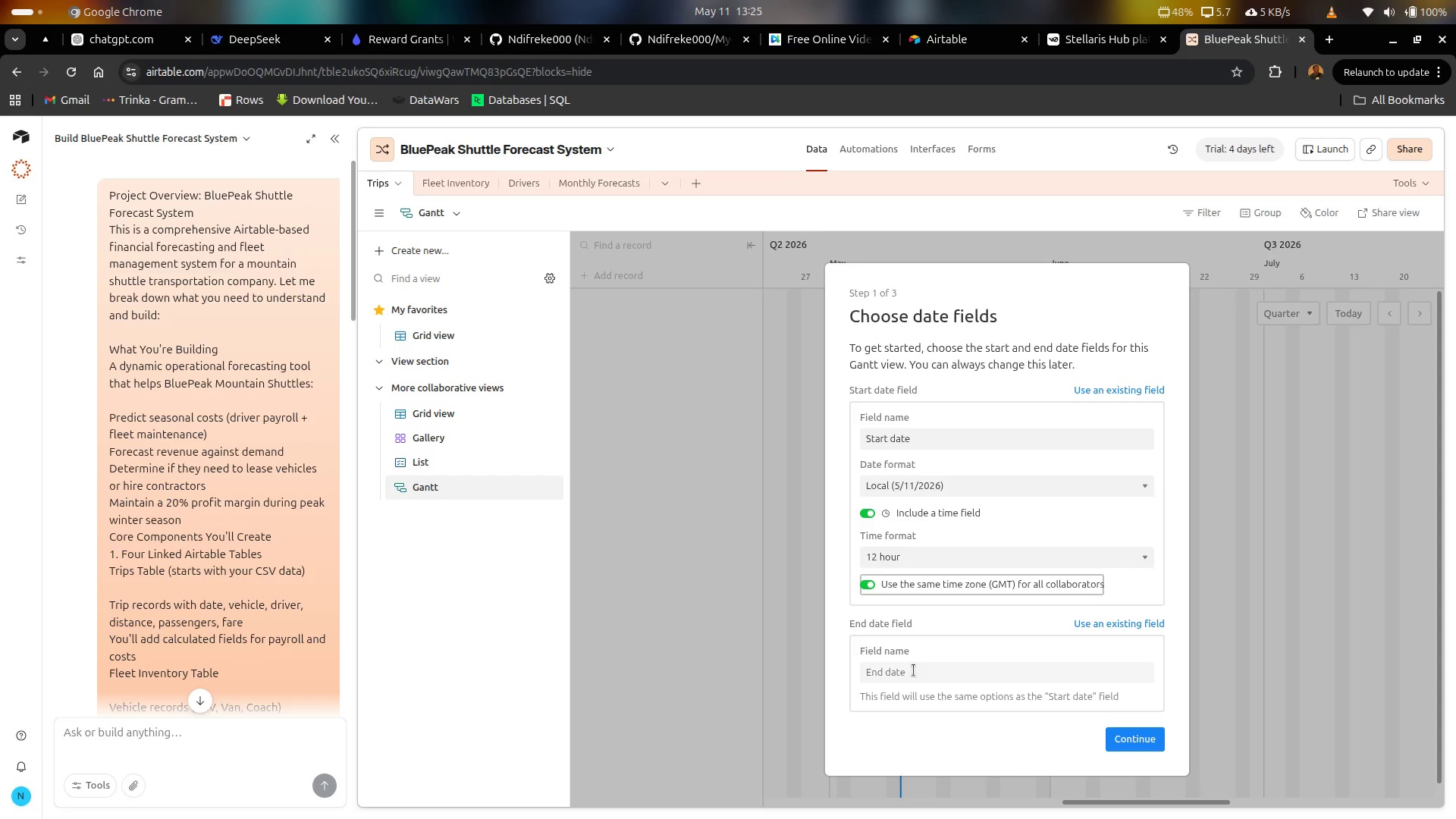 
left_click([917, 661])
 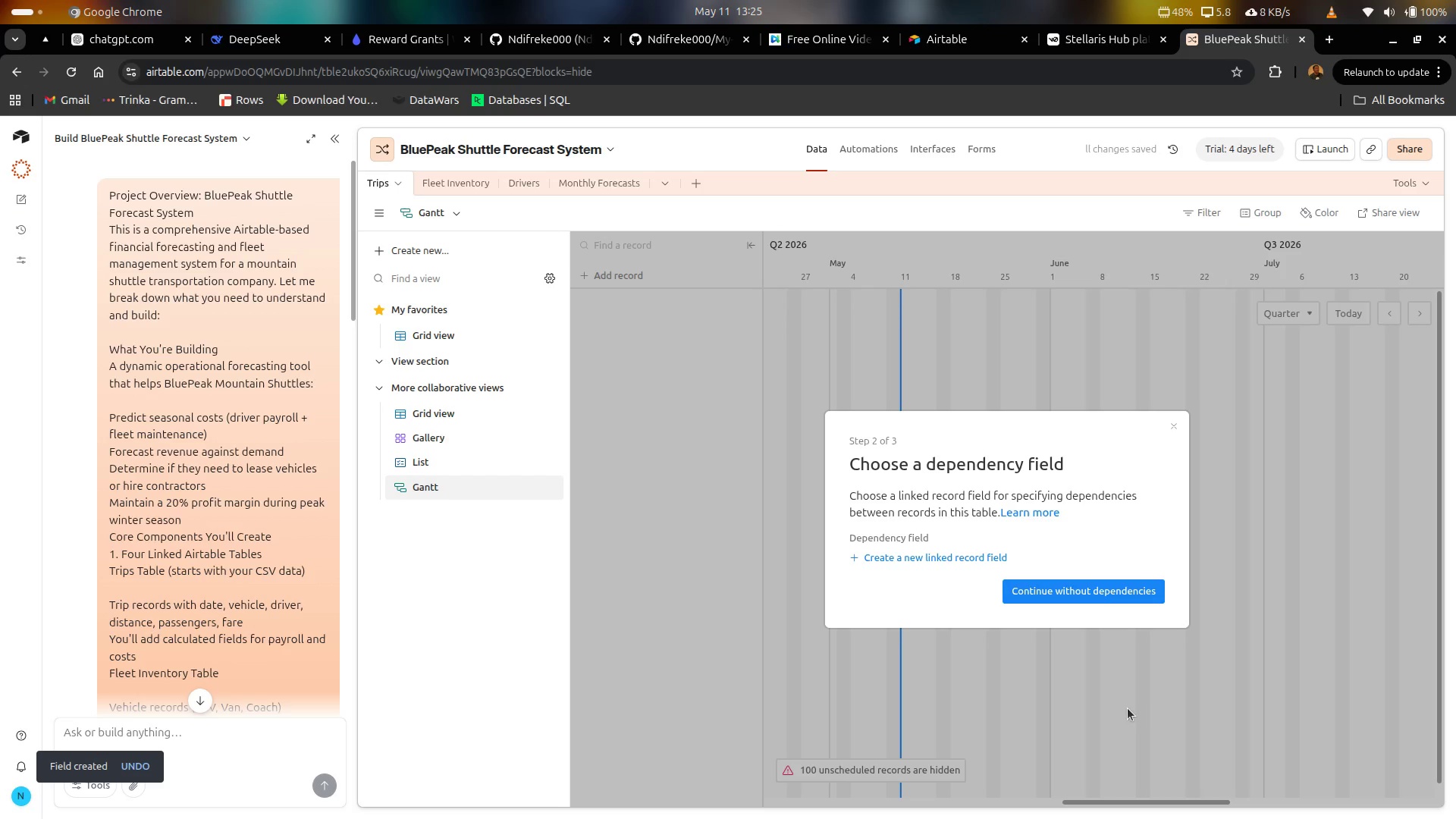 
wait(7.37)
 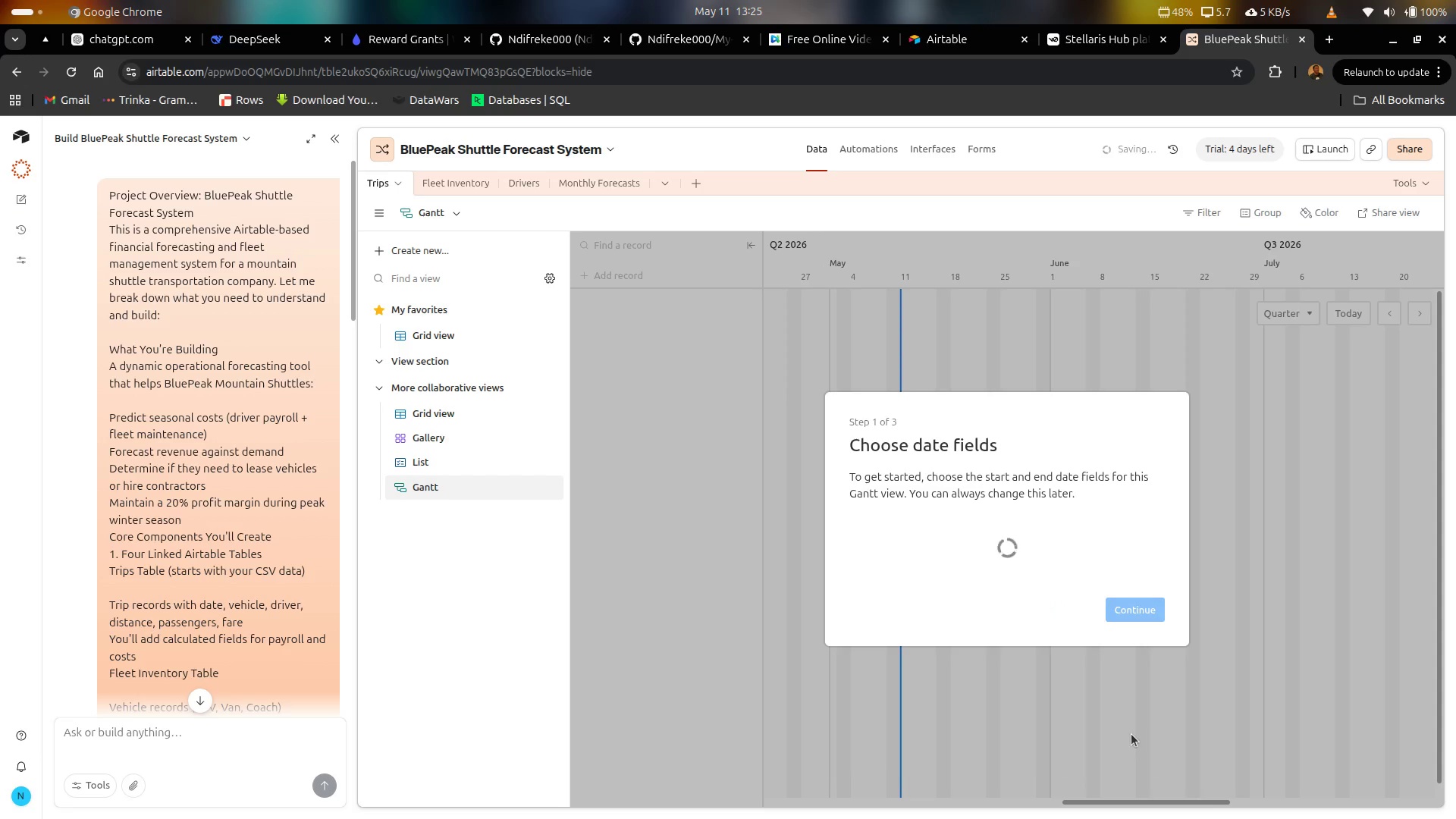 
left_click([1093, 597])
 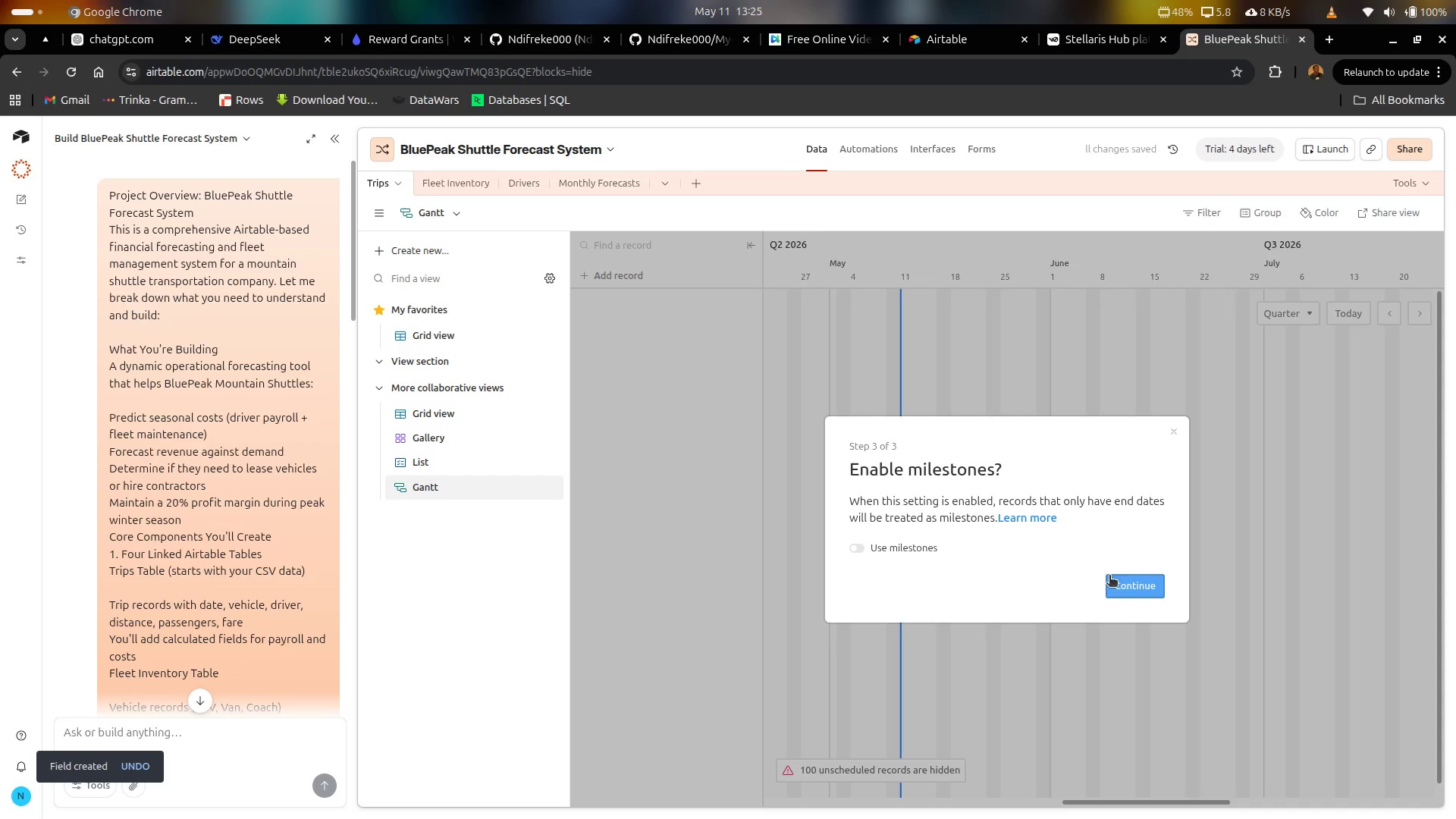 
left_click([1119, 588])
 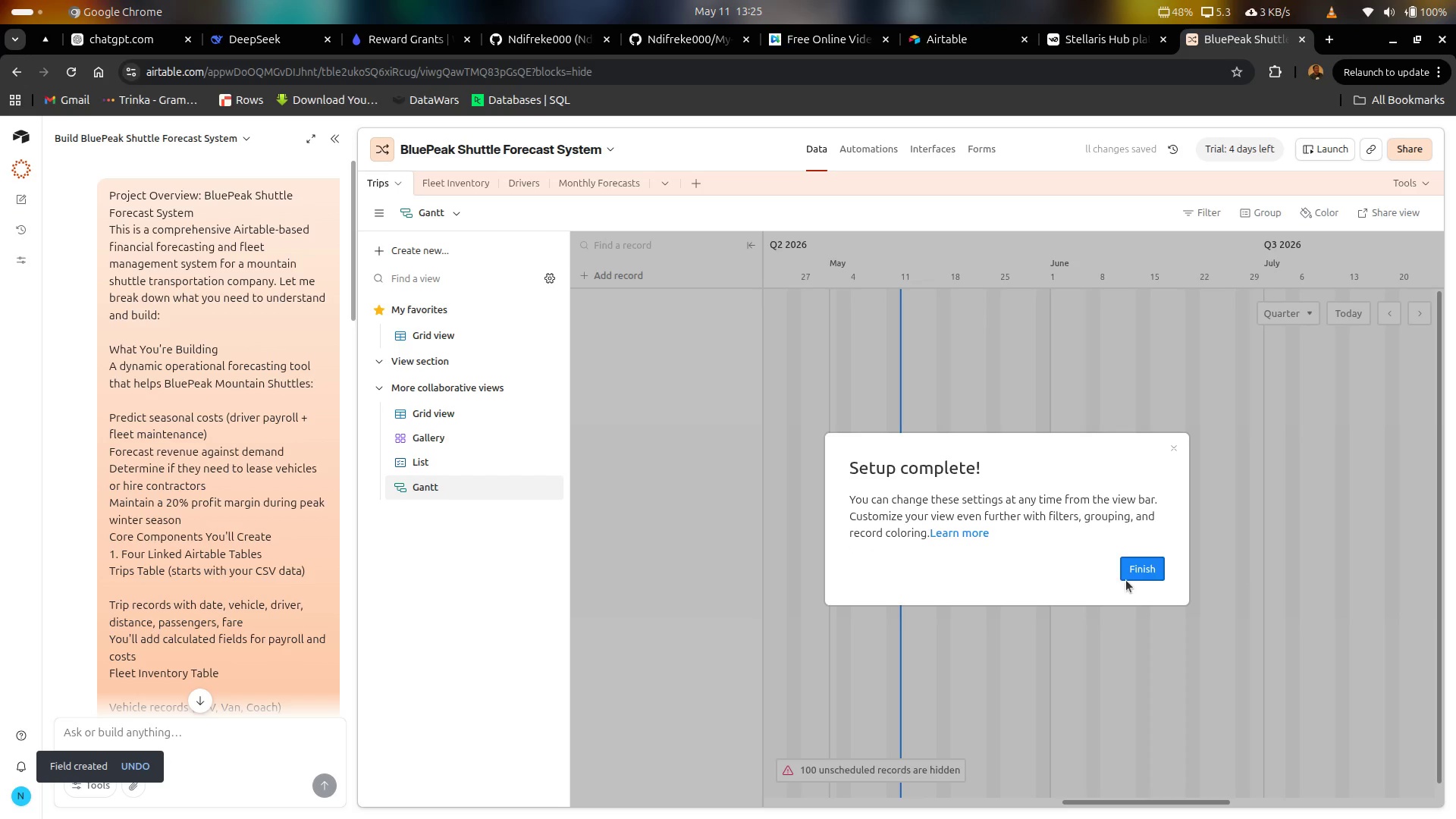 
left_click([1137, 574])
 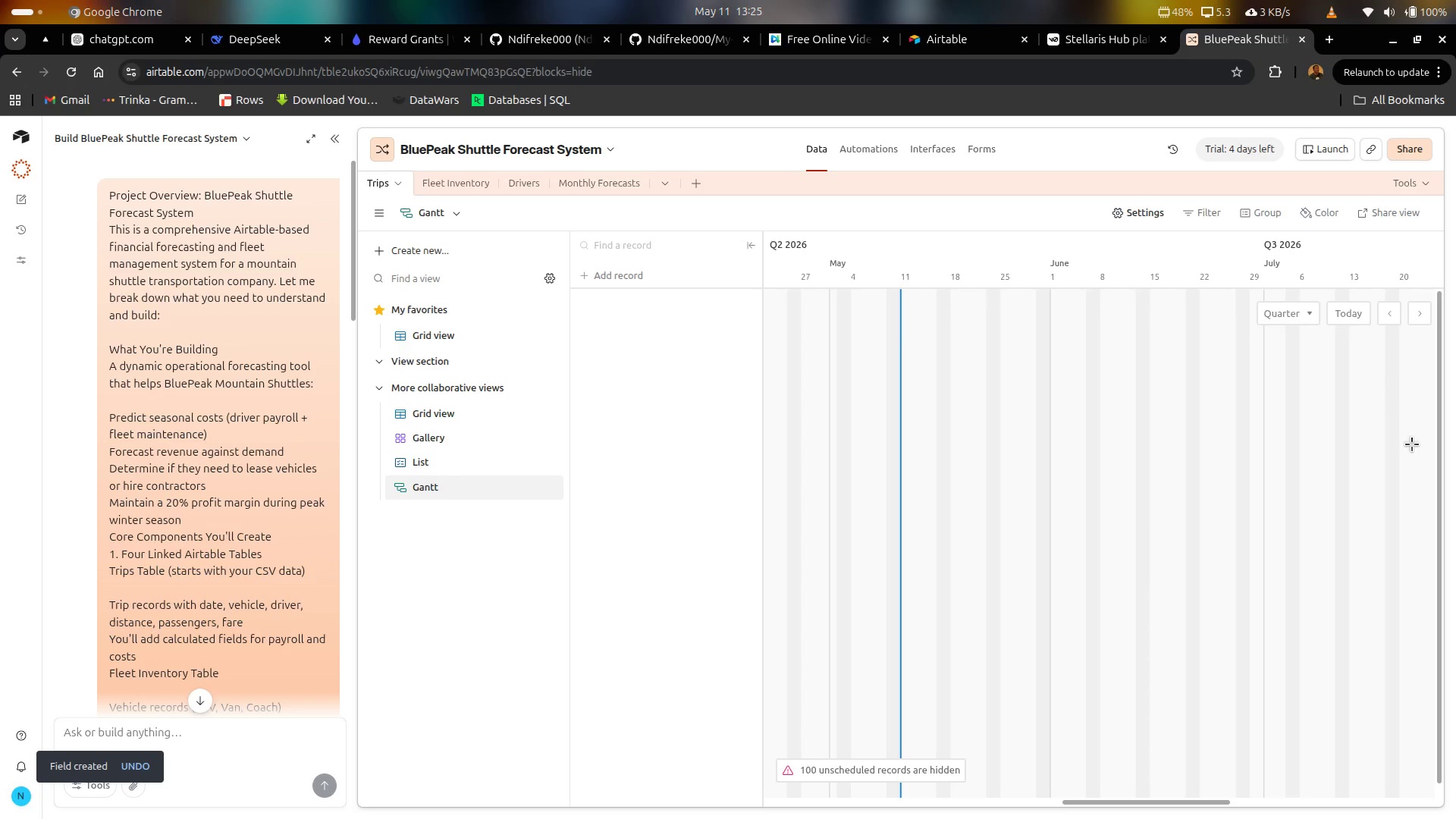 
left_click([1304, 306])
 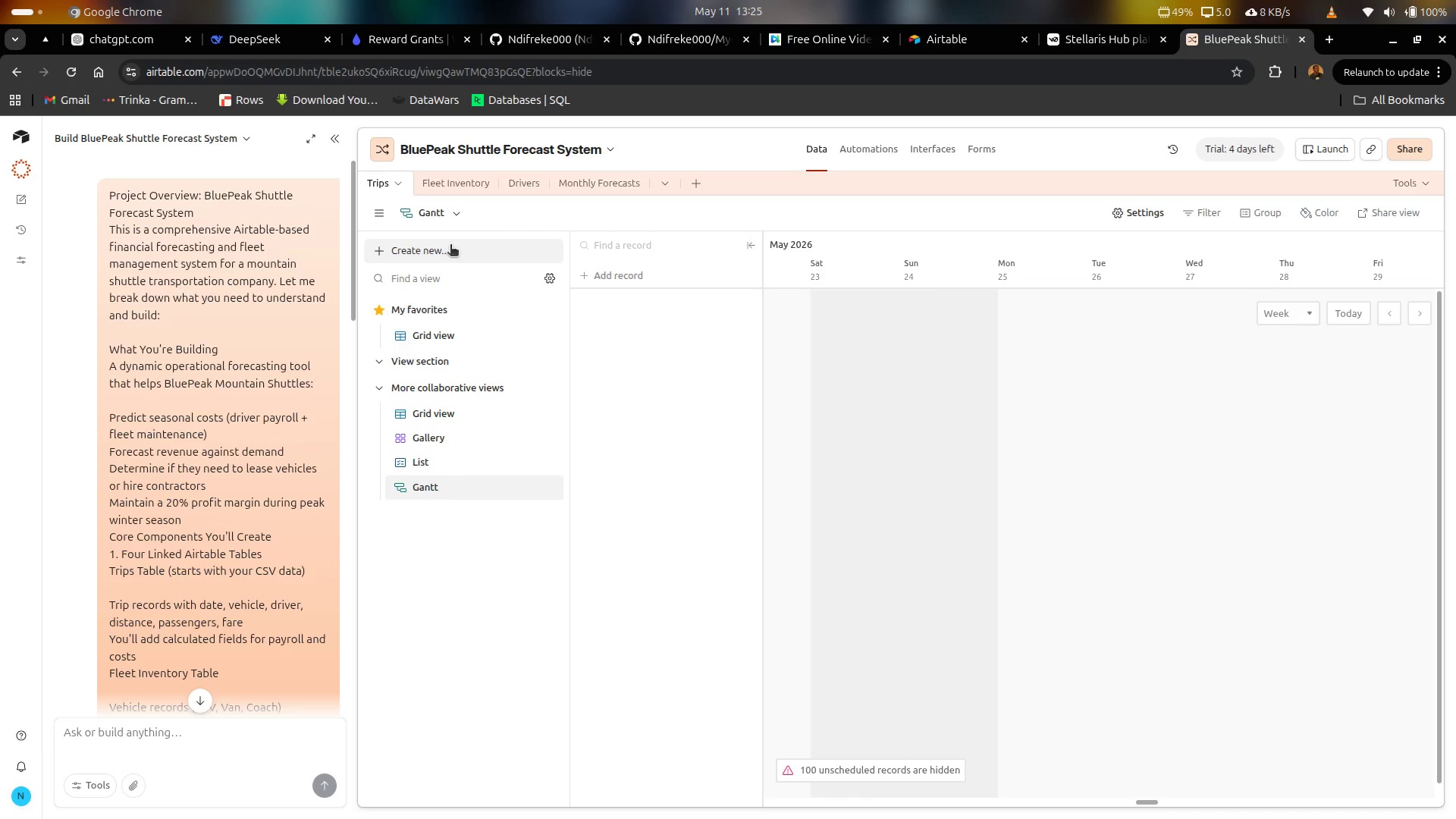 
wait(9.46)
 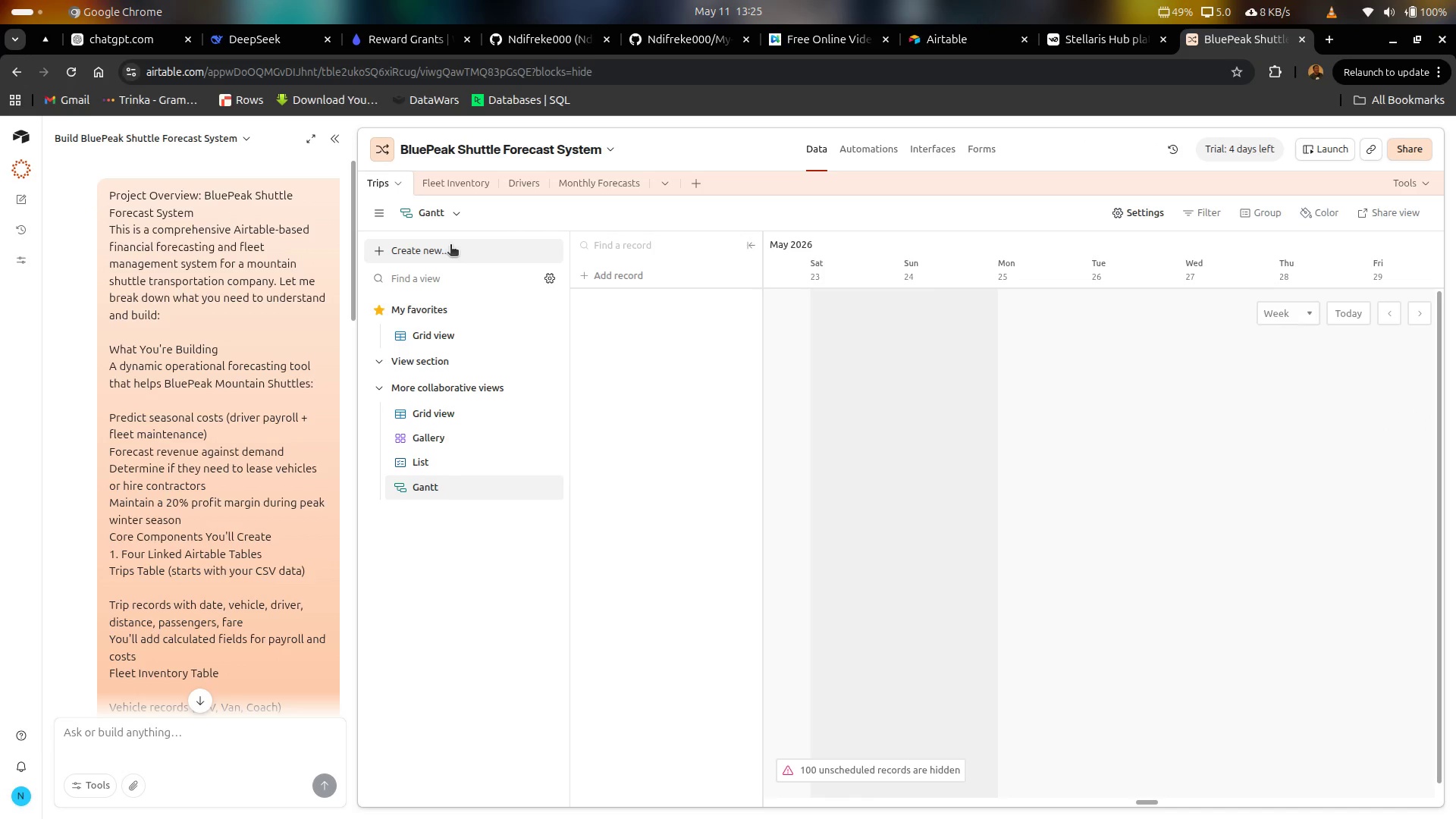 
mouse_move([682, 352])
 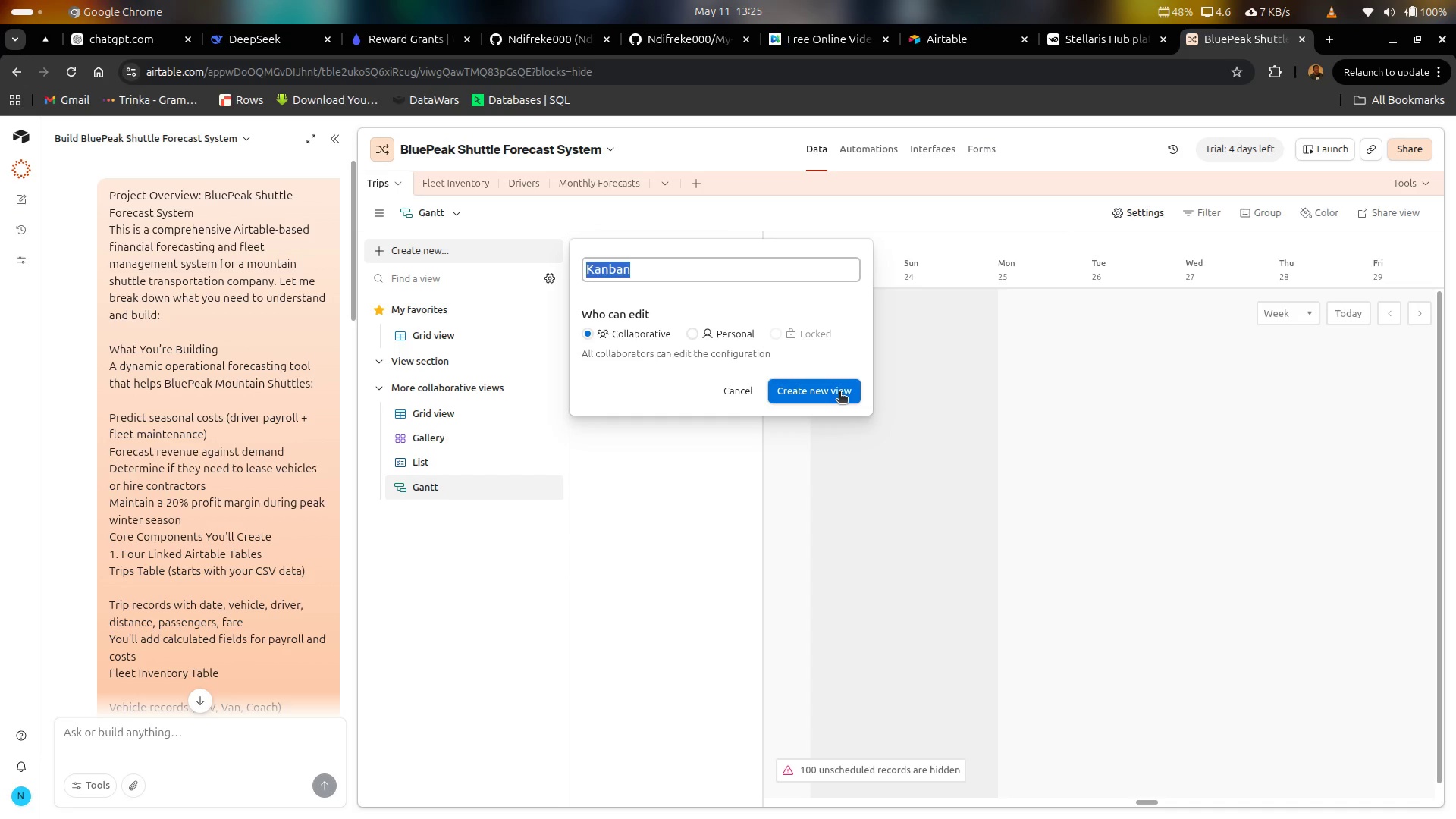 
left_click([839, 393])
 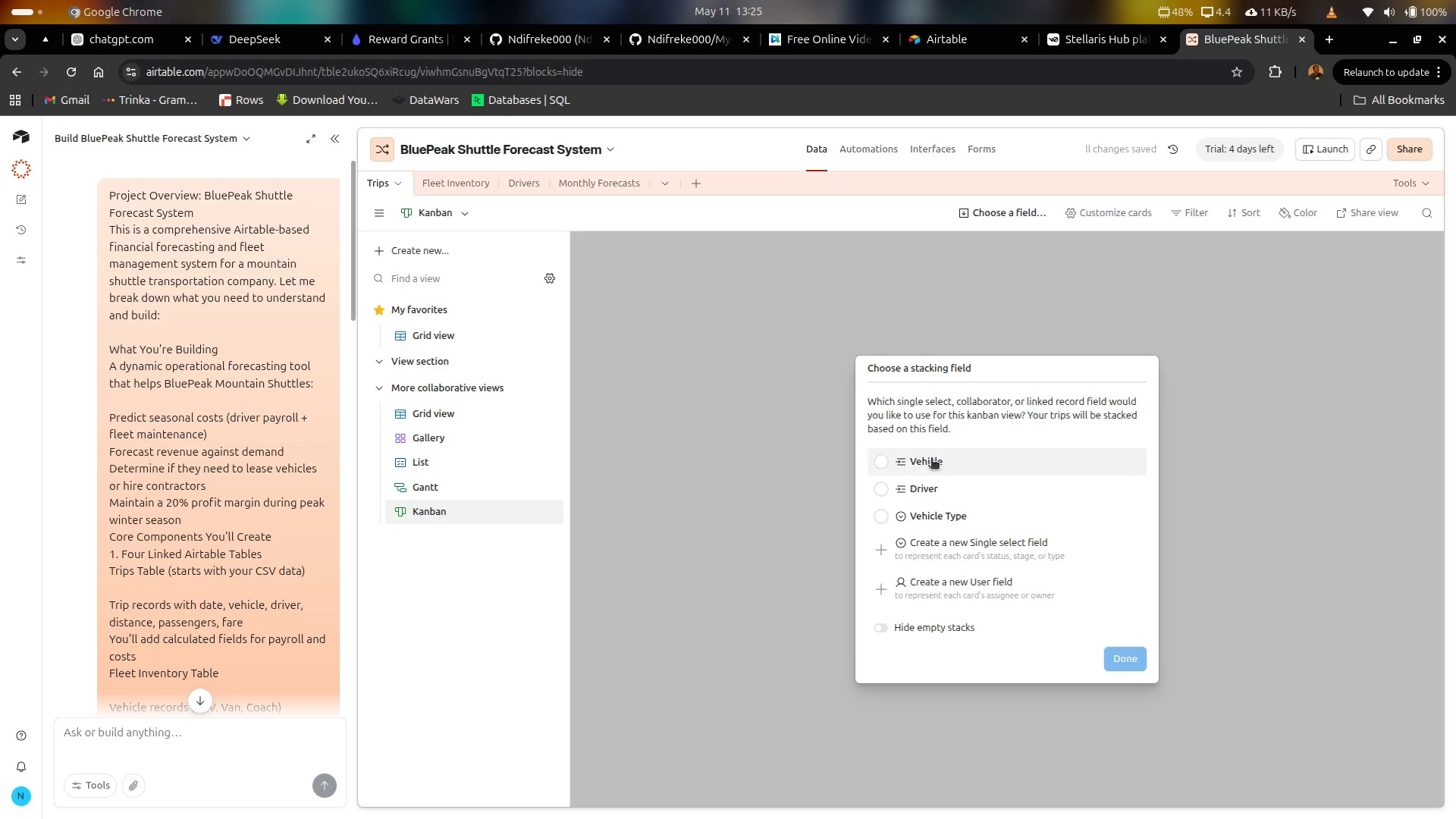 
left_click([874, 482])
 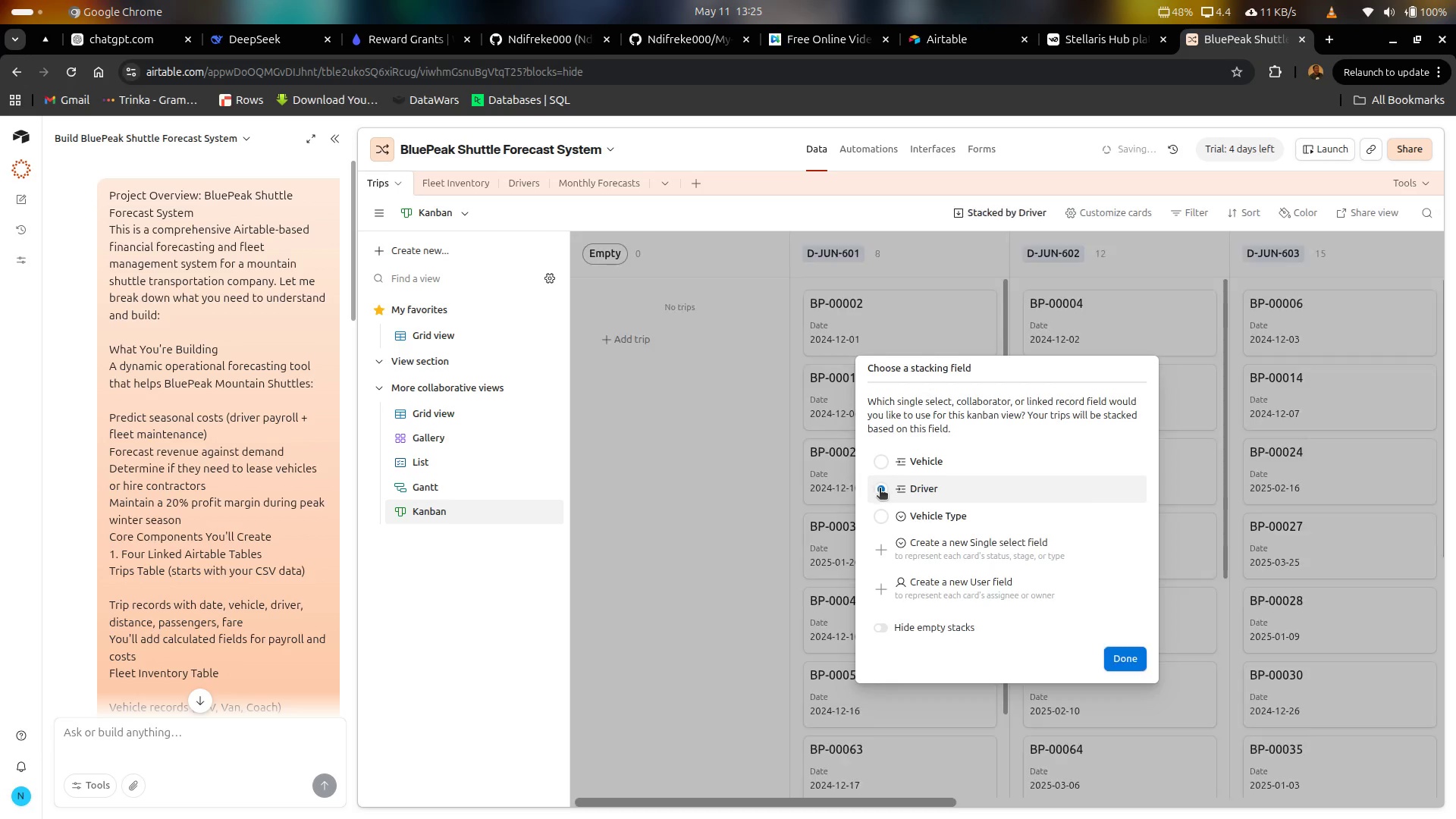 
left_click([880, 489])
 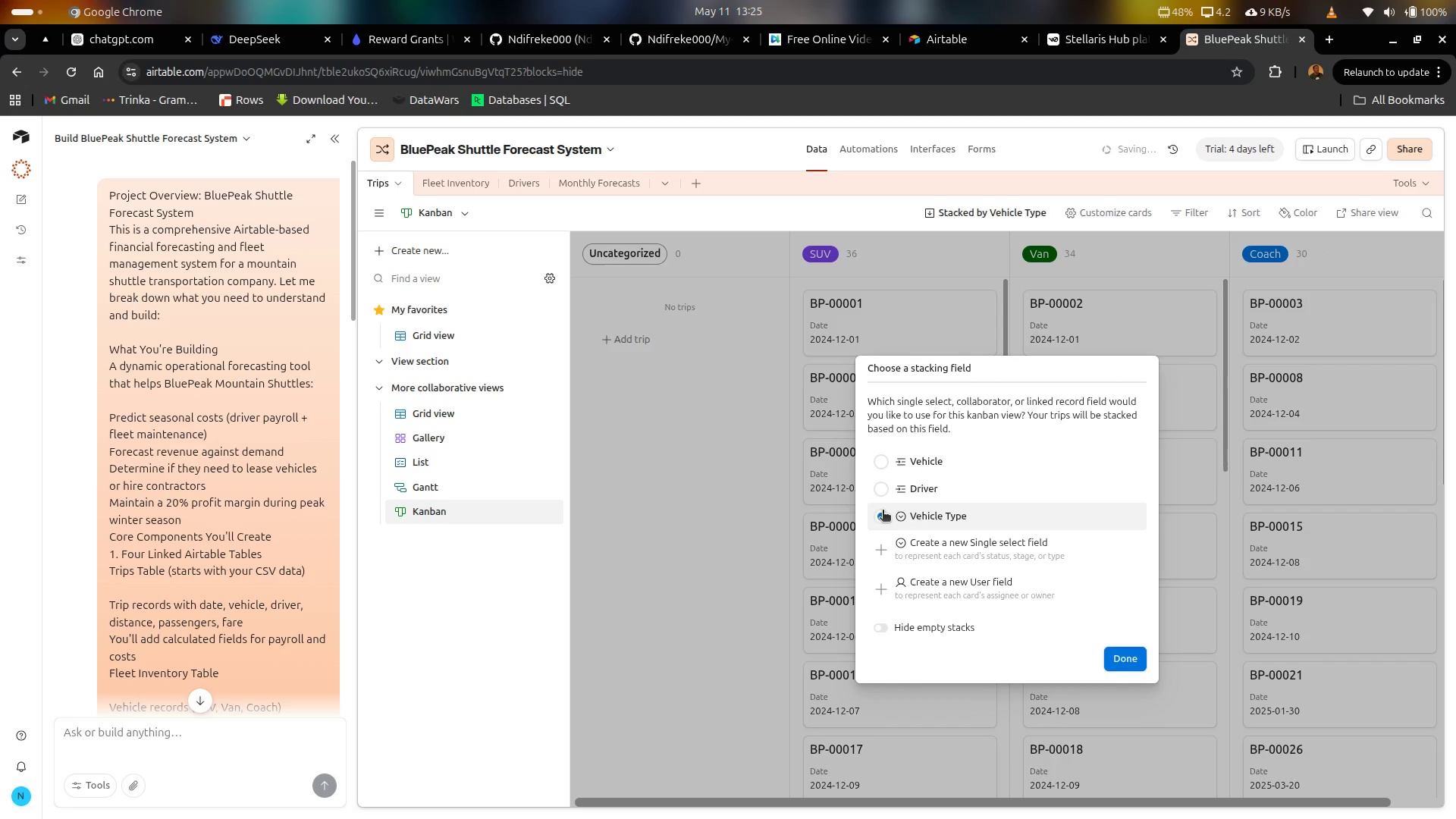 
left_click([871, 482])
 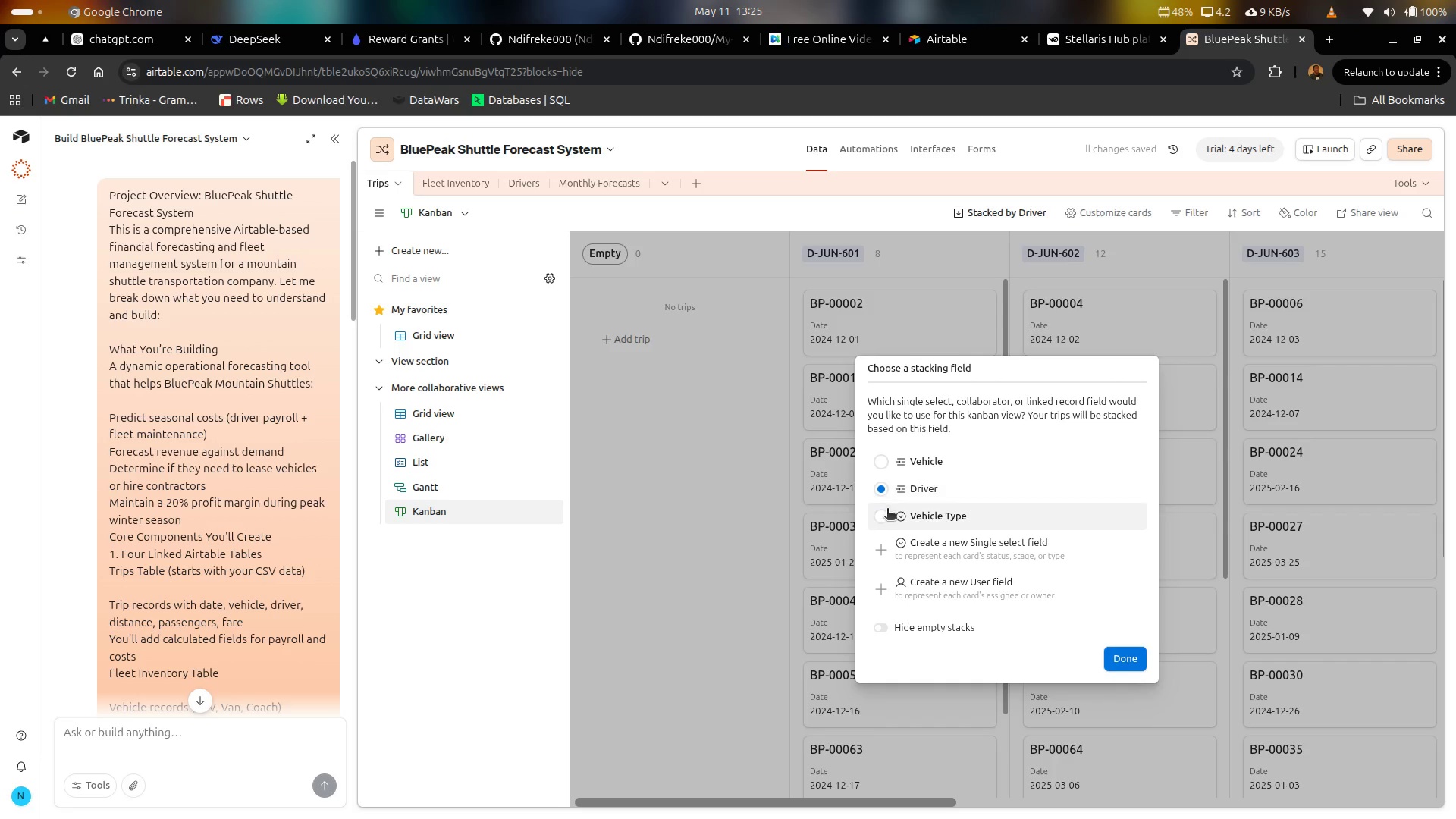 
left_click([887, 513])
 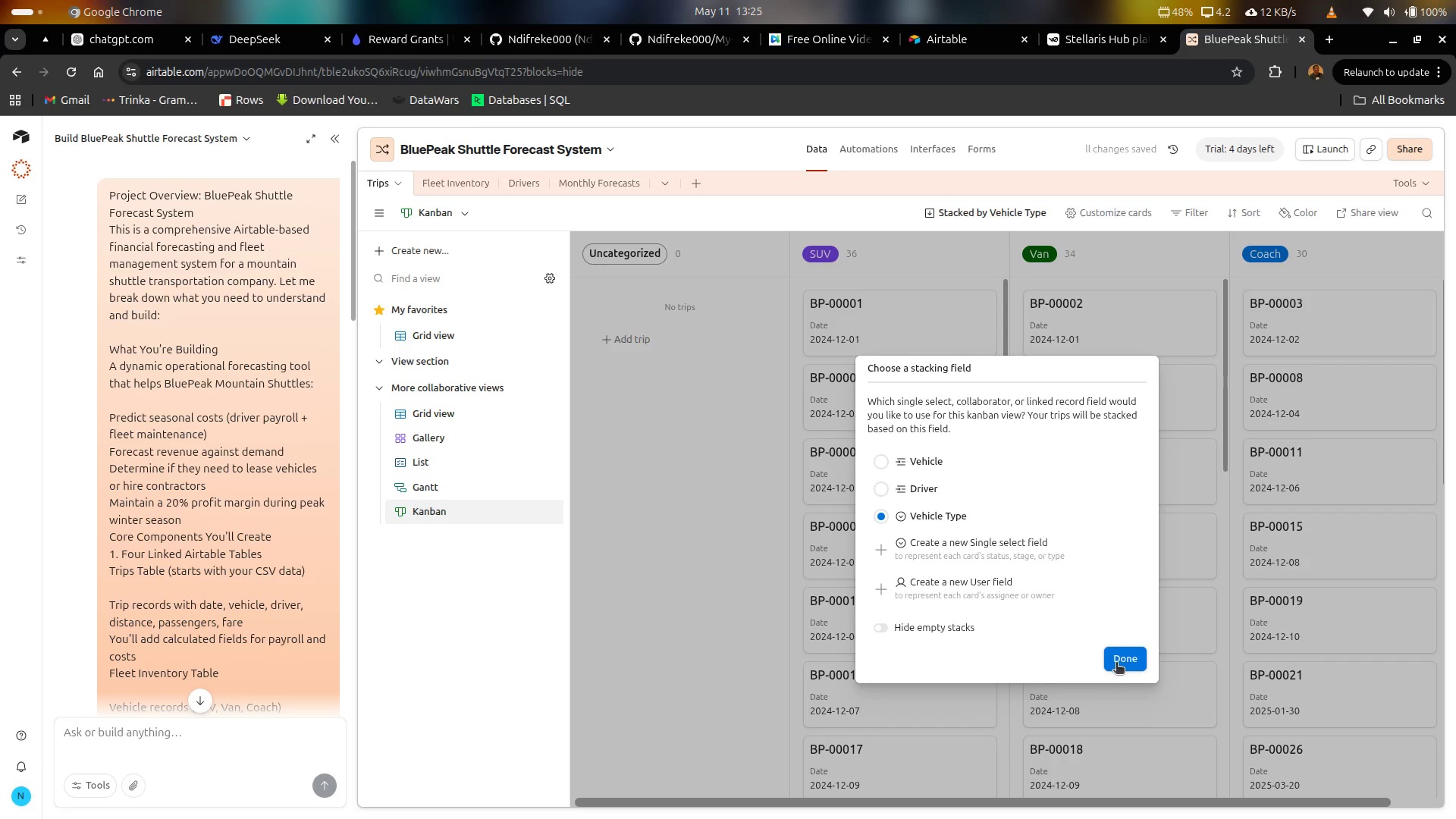 
wait(5.53)
 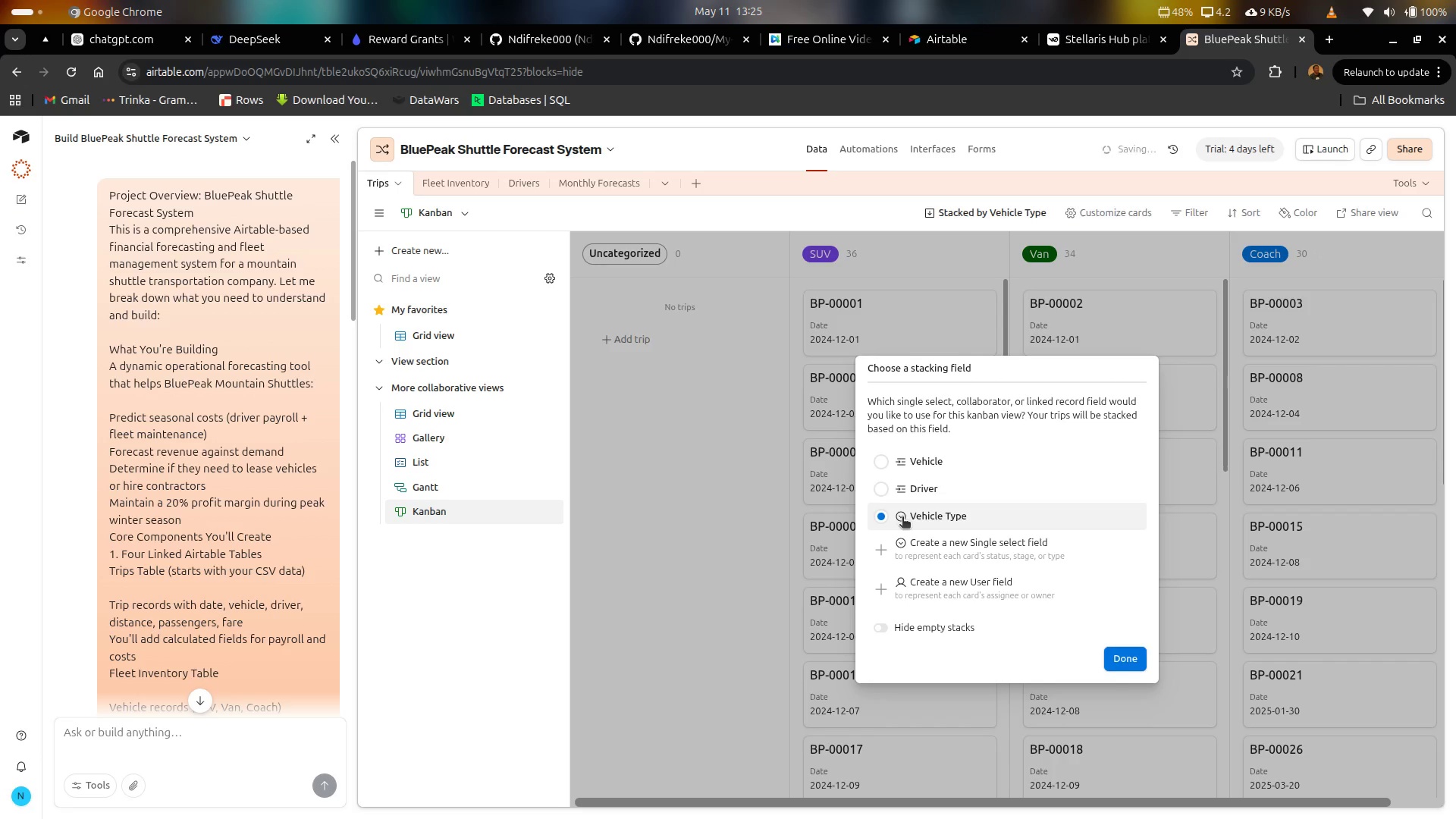 
left_click([1119, 661])
 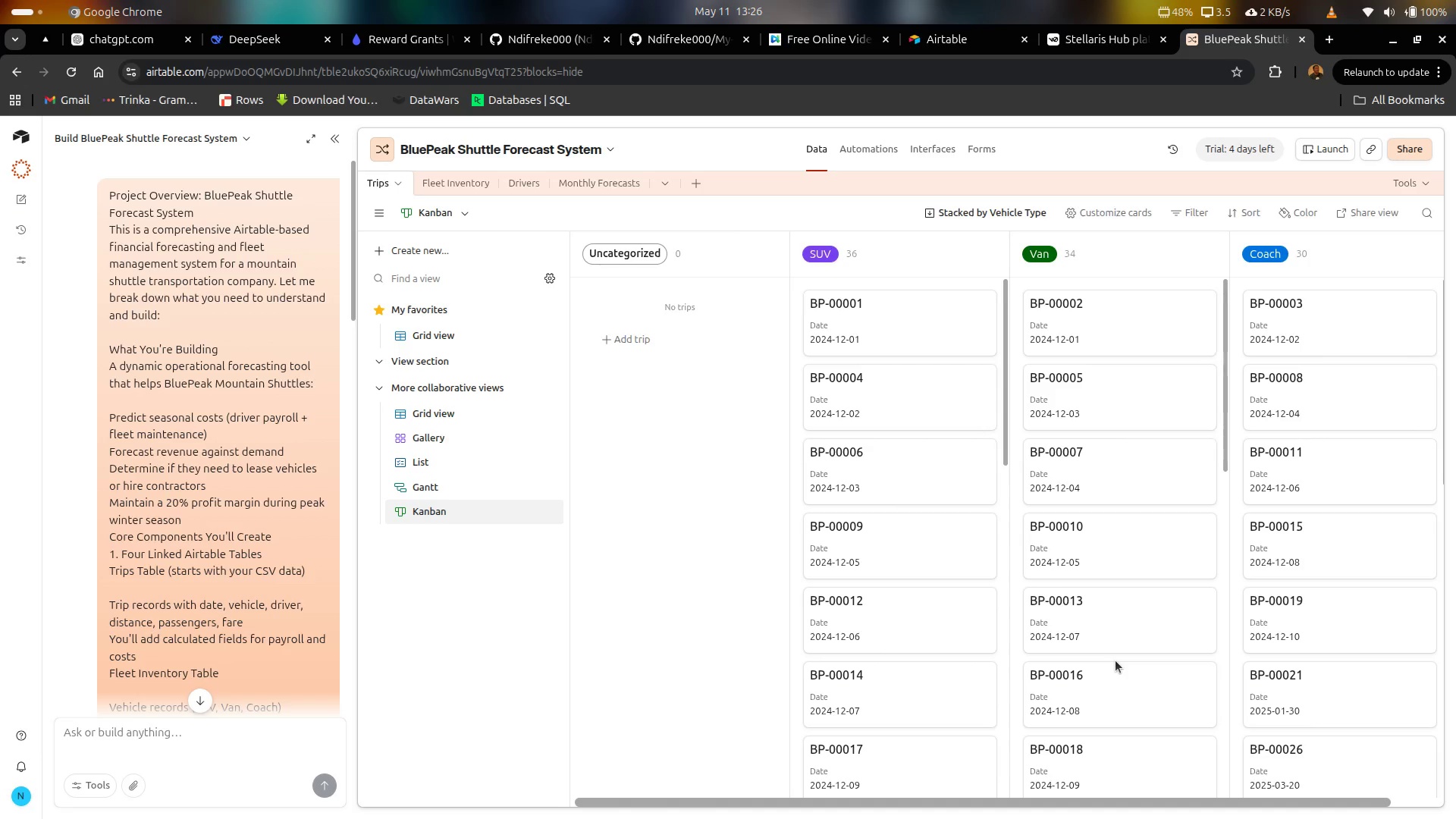 
wait(19.65)
 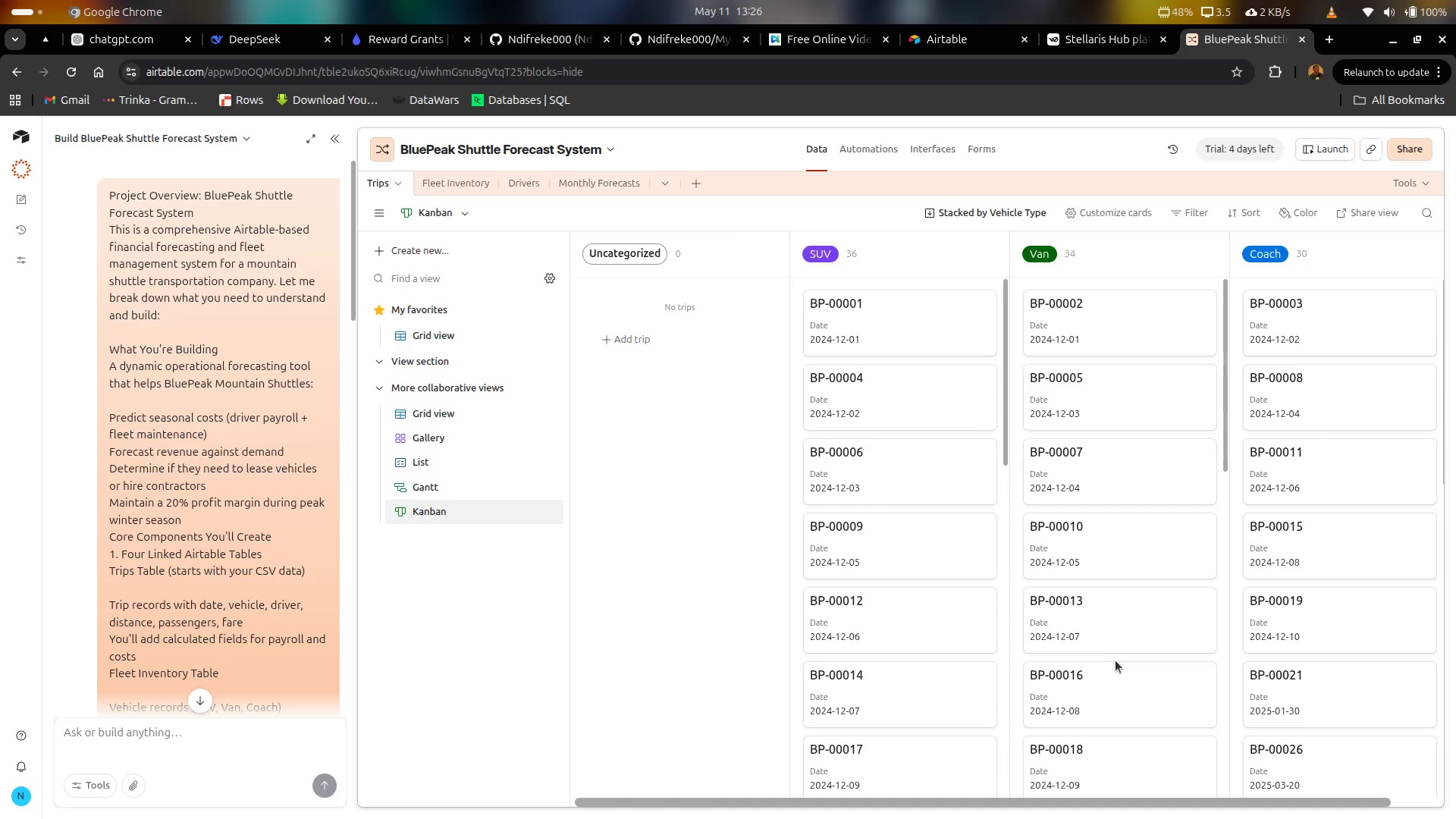 
left_click([1285, 218])
 